 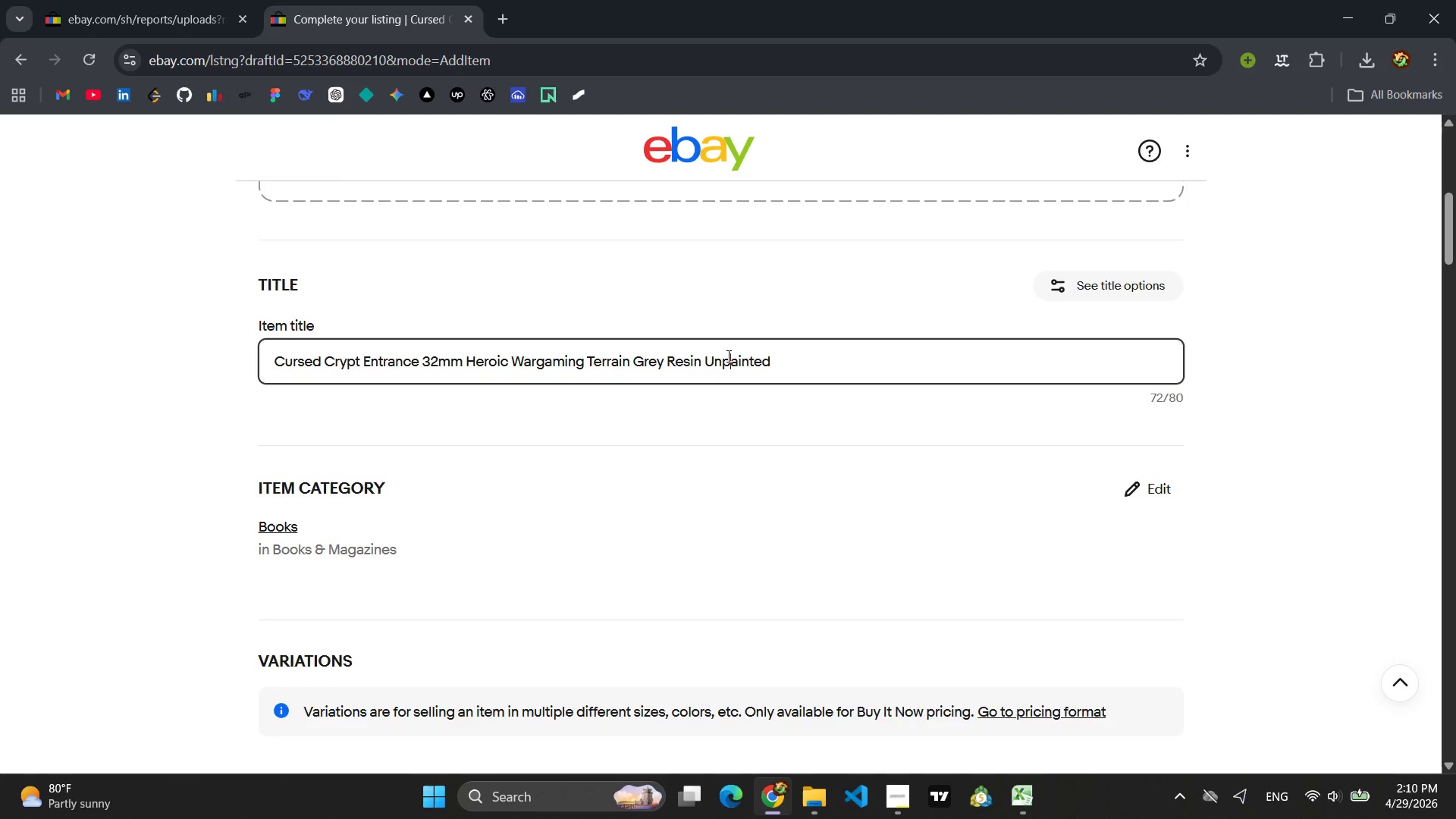 
left_click_drag(start_coordinate=[1197, 397], to_coordinate=[1147, 406])
 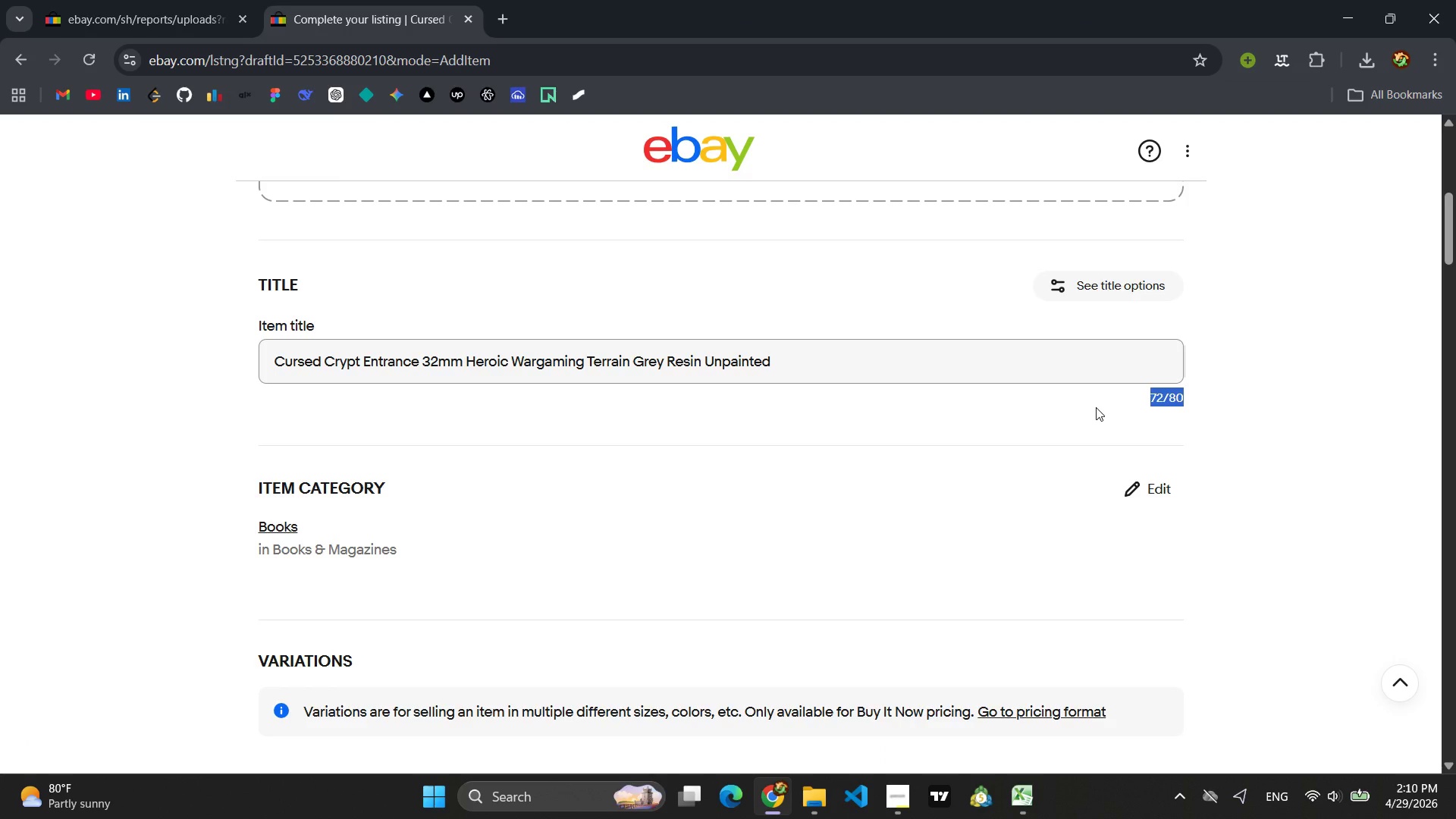 
left_click([1027, 362])
 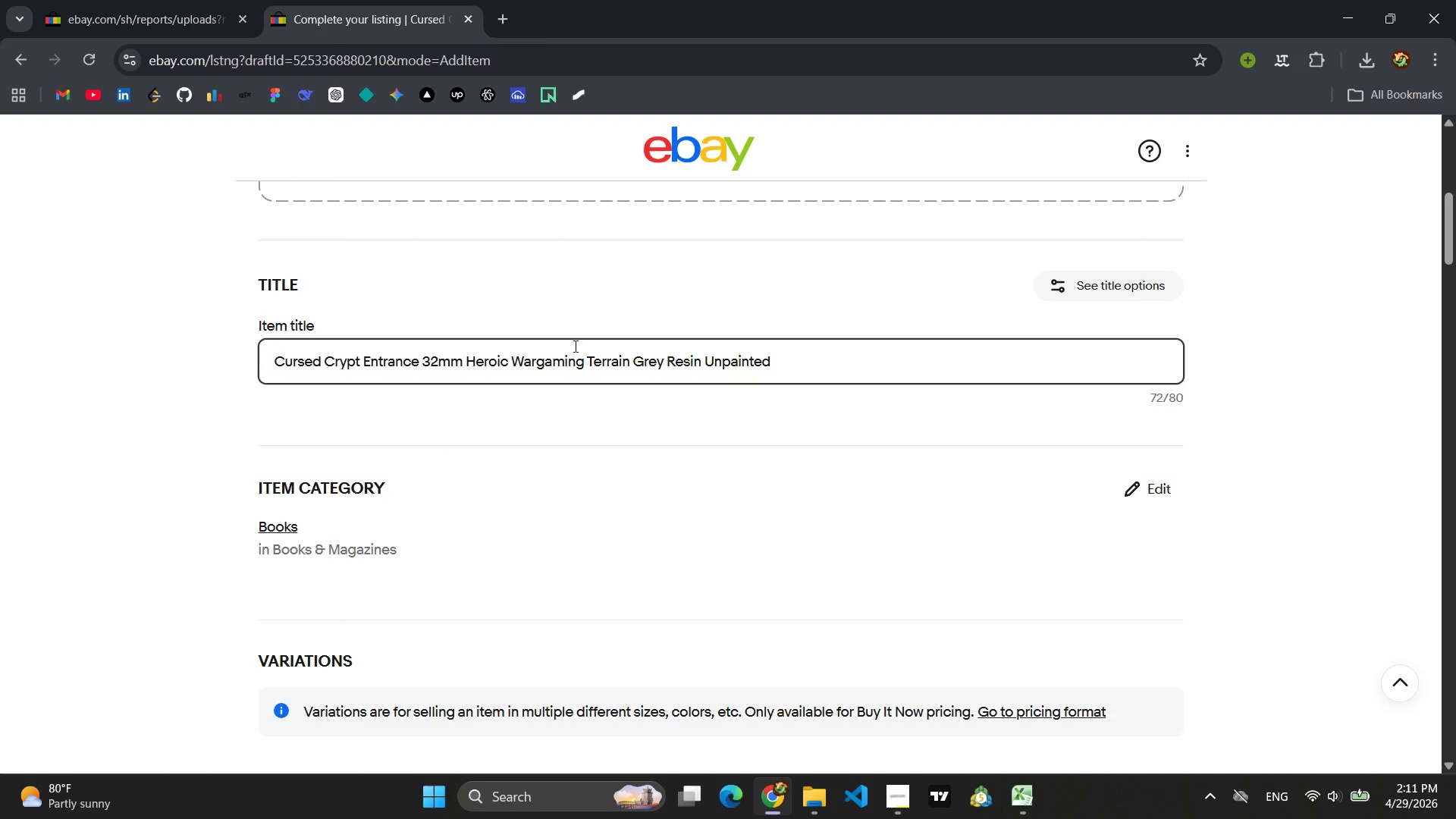 
wait(60.58)
 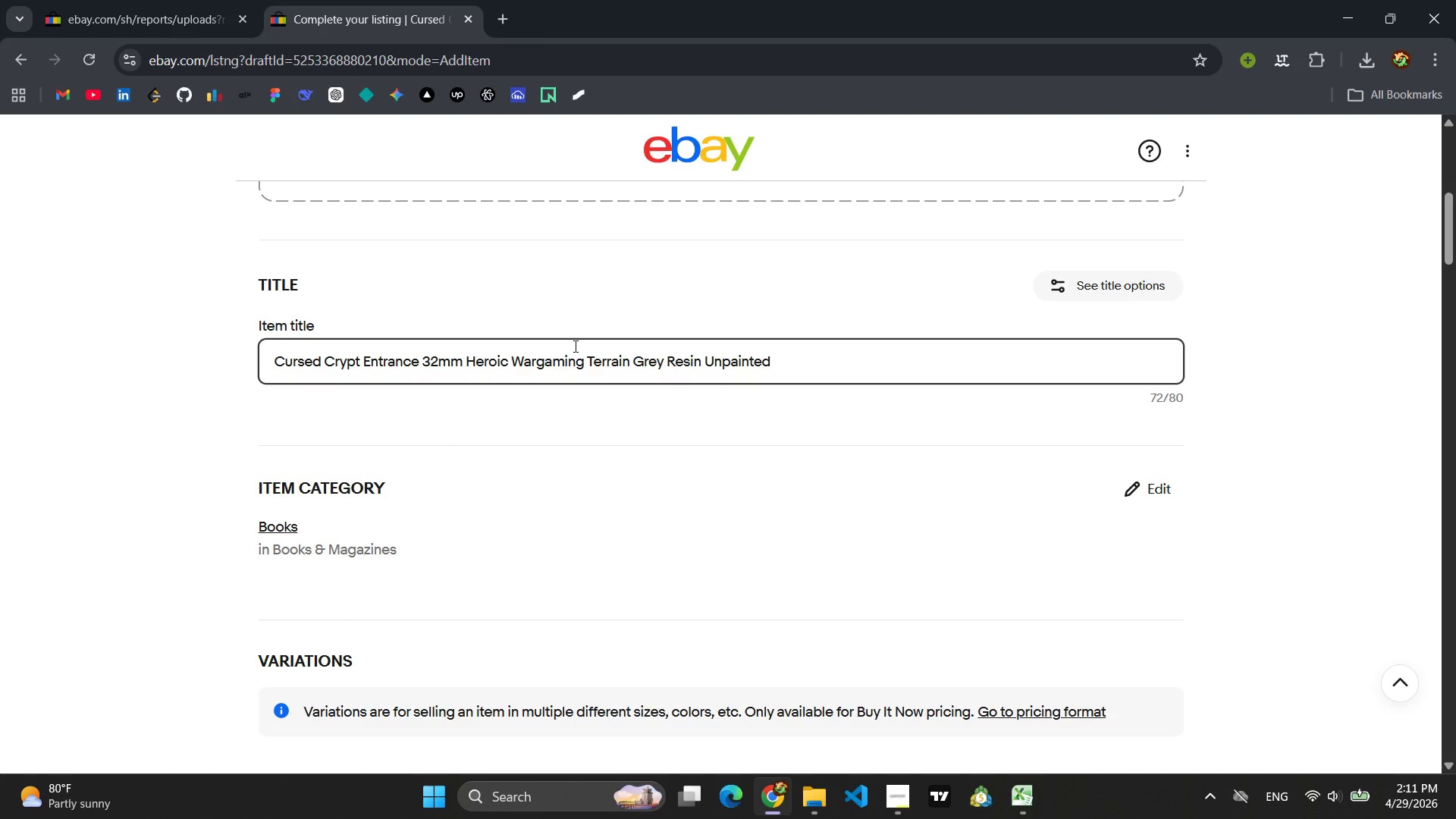 
left_click([1078, 700])
 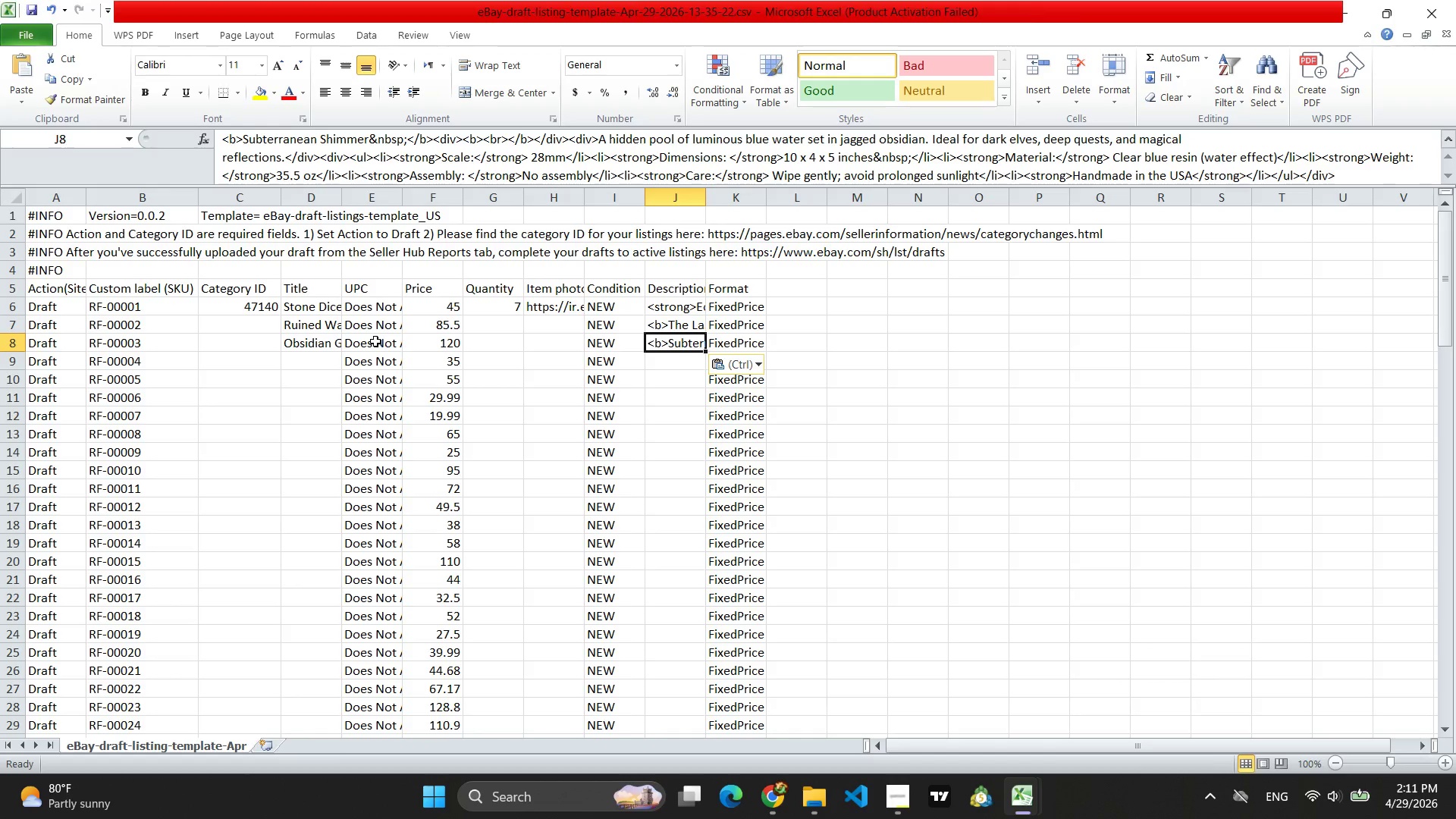 
left_click([329, 311])
 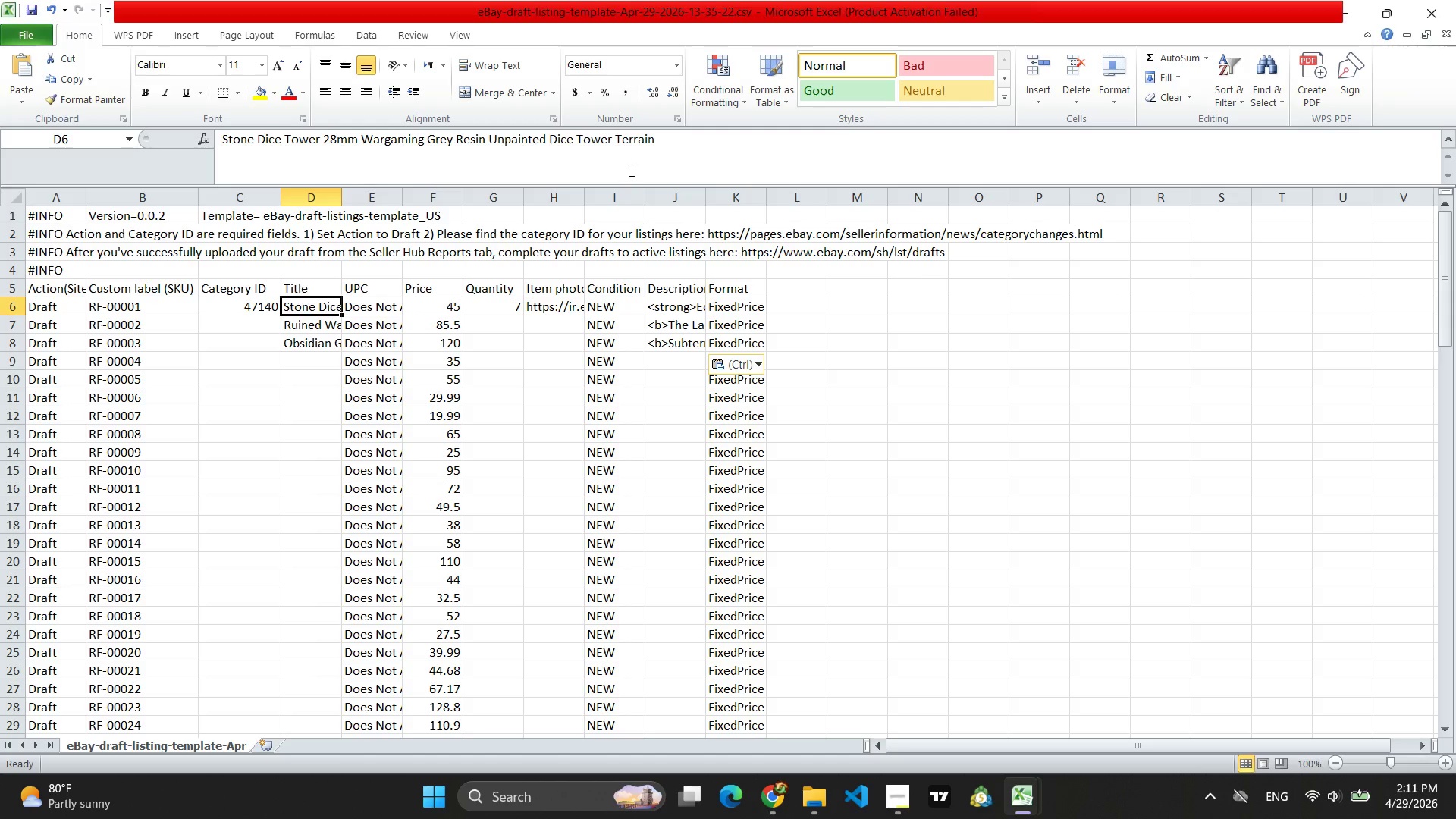 
left_click_drag(start_coordinate=[676, 147], to_coordinate=[187, 143])
 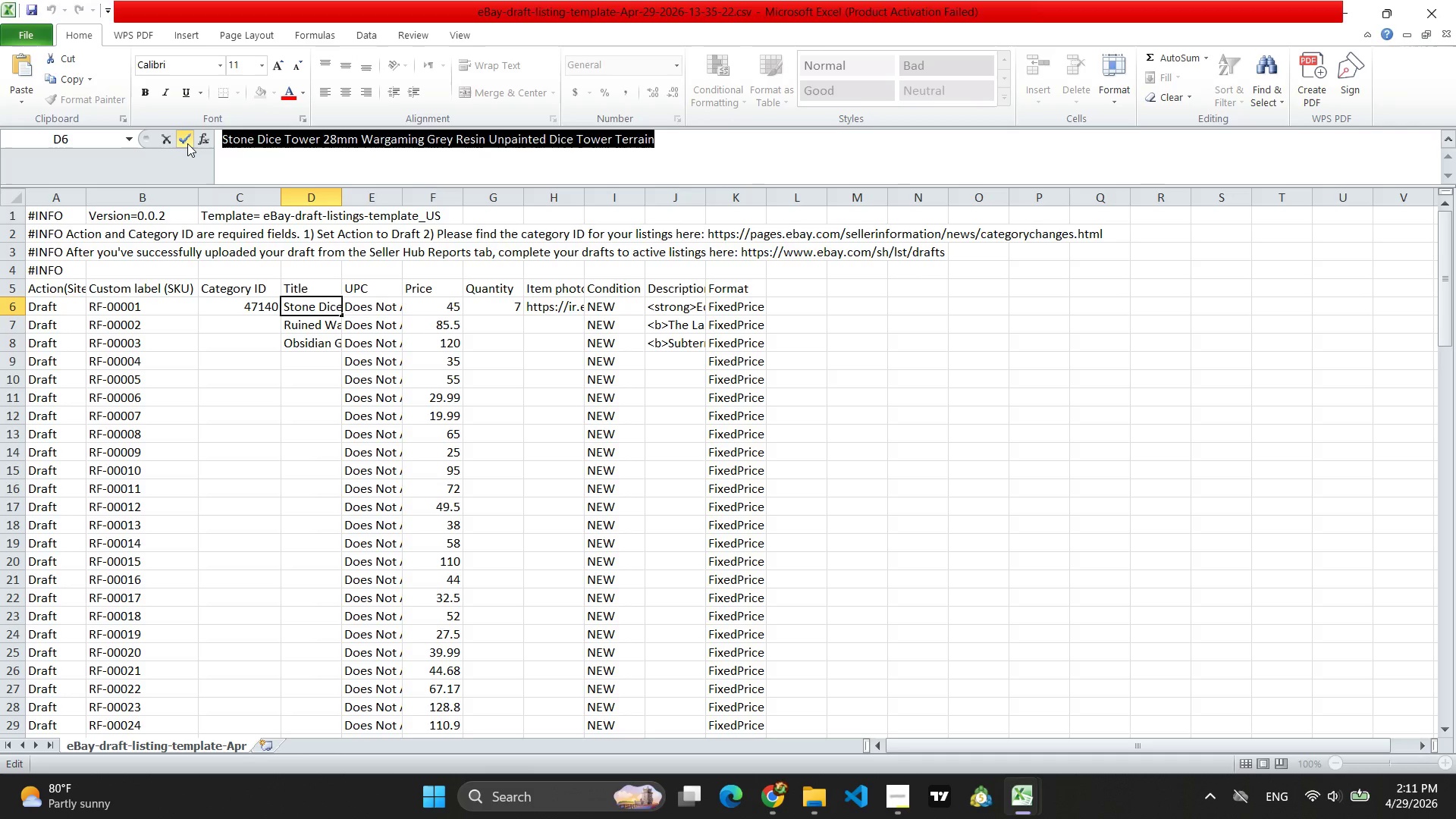 
key(Control+C)
 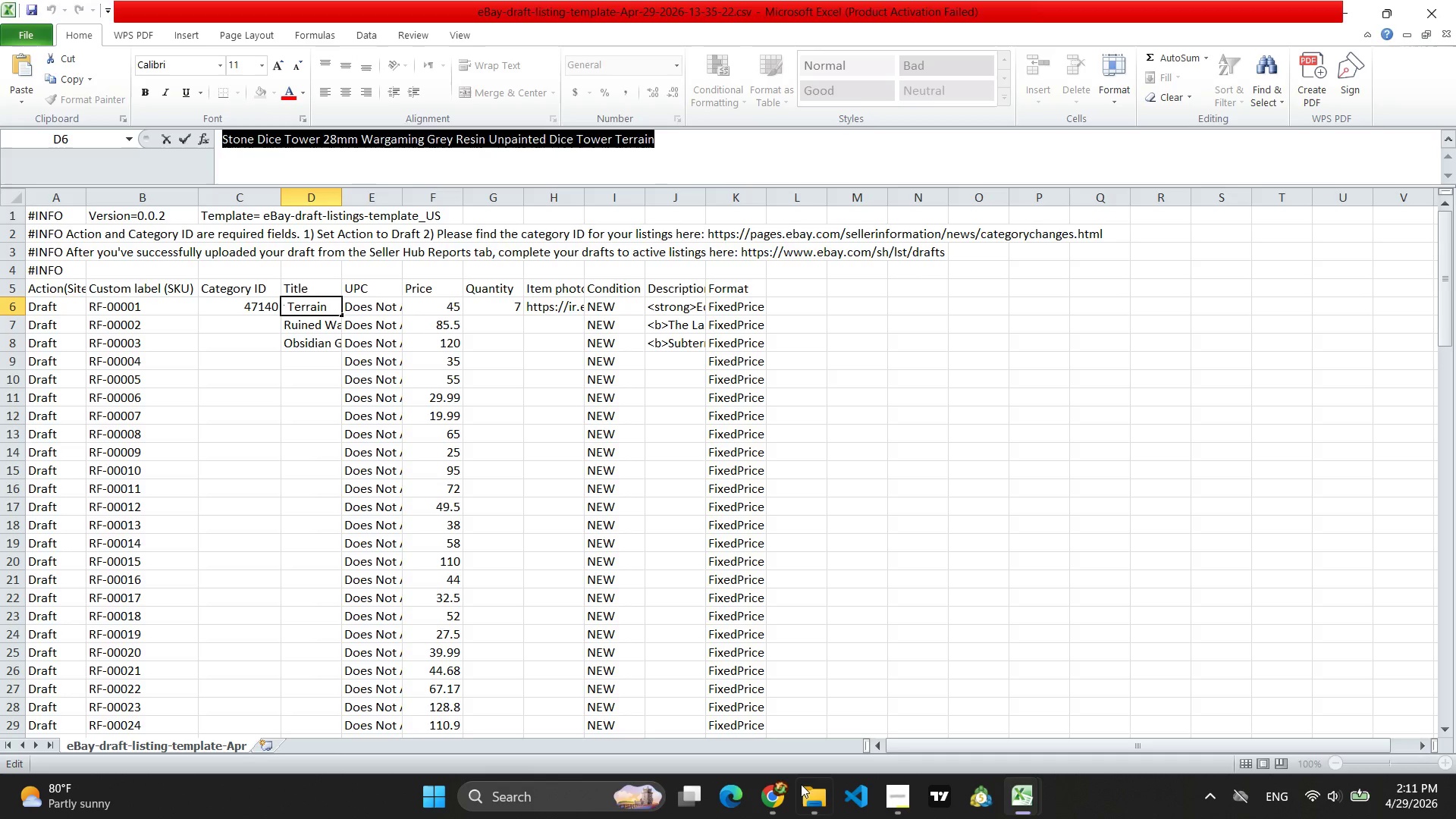 
left_click([775, 818])
 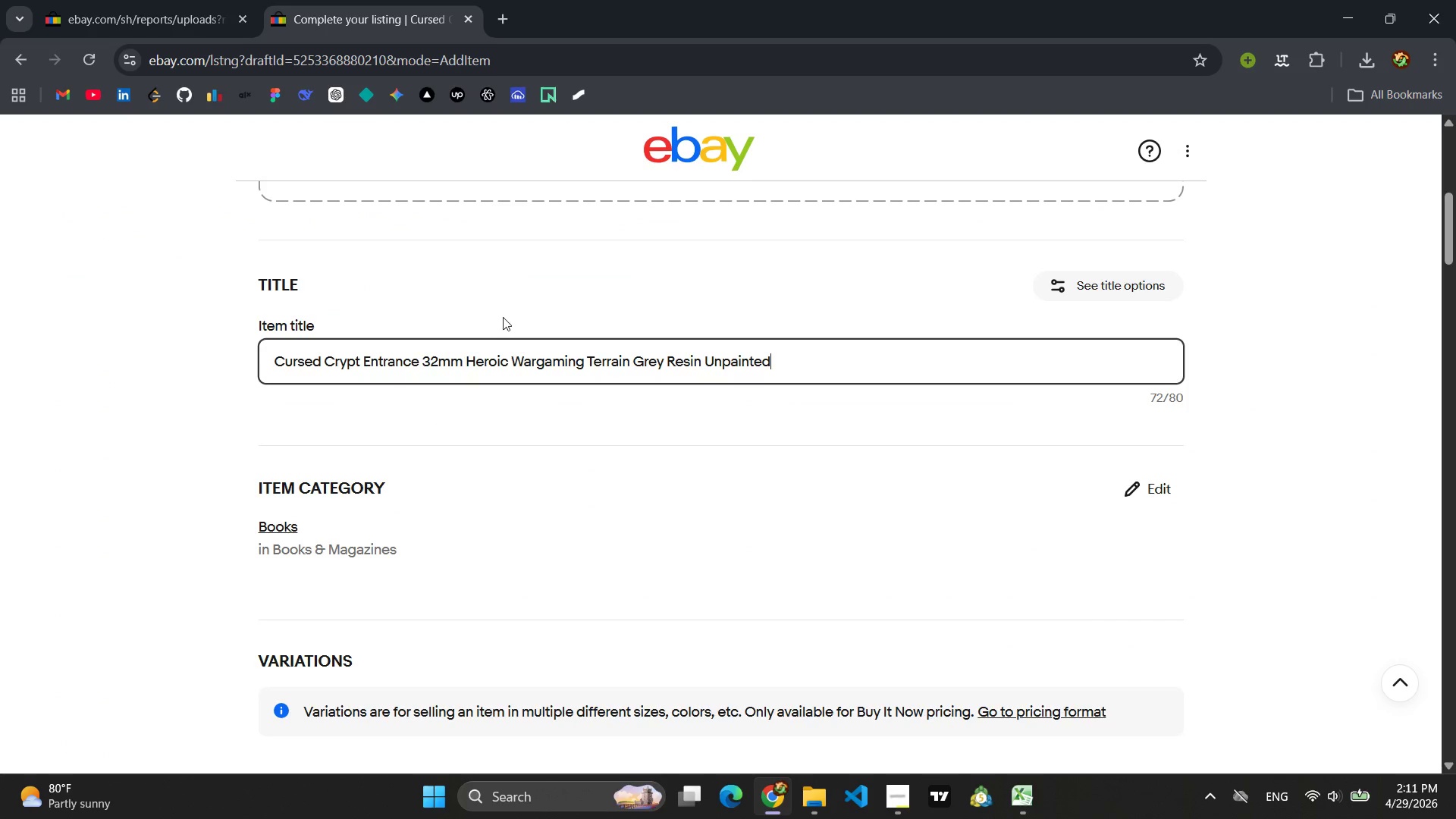 
scroll: coordinate [656, 453], scroll_direction: up, amount: 5.0
 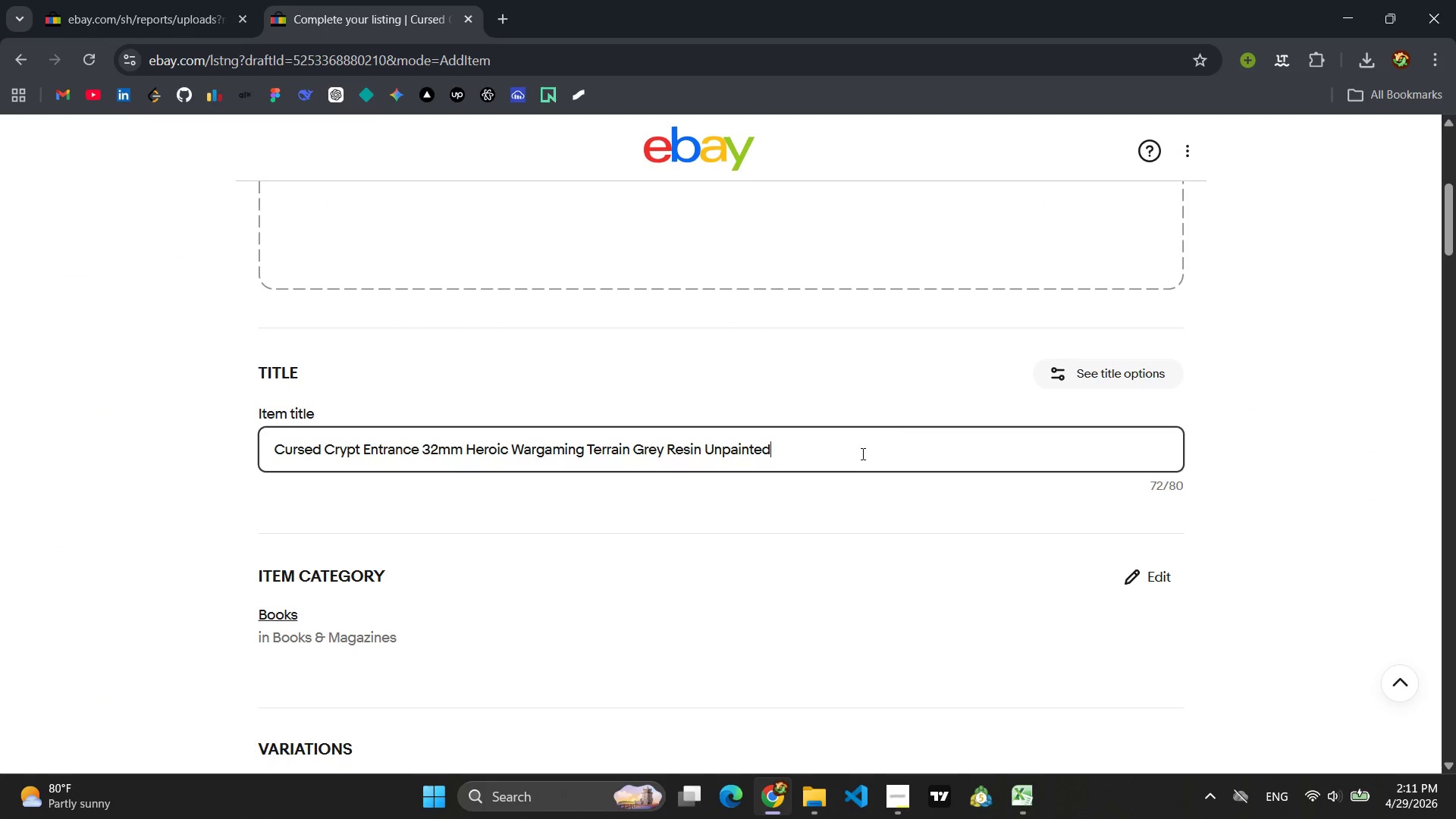 
left_click_drag(start_coordinate=[858, 455], to_coordinate=[125, 450])
 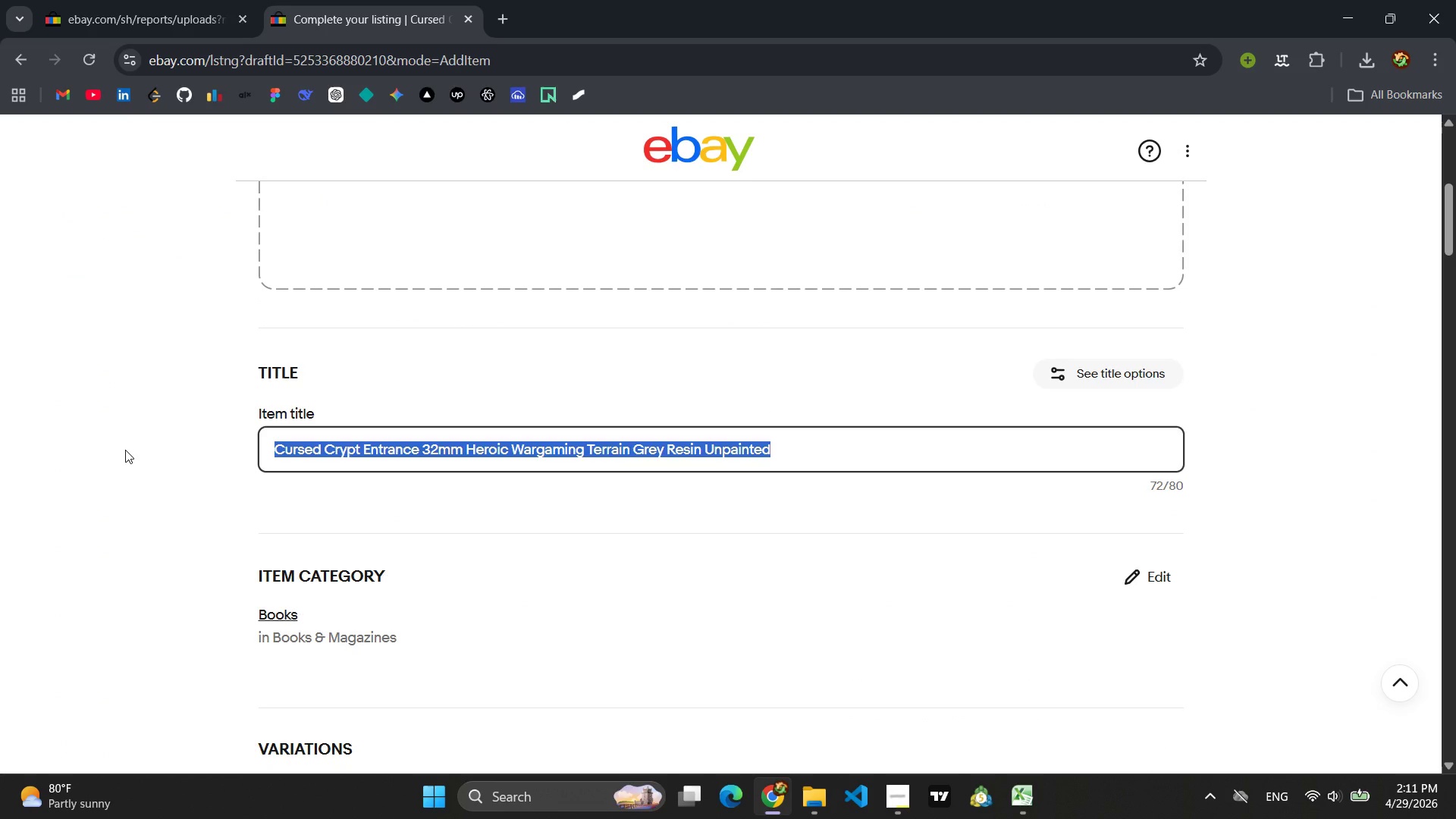 
key(Control+V)
 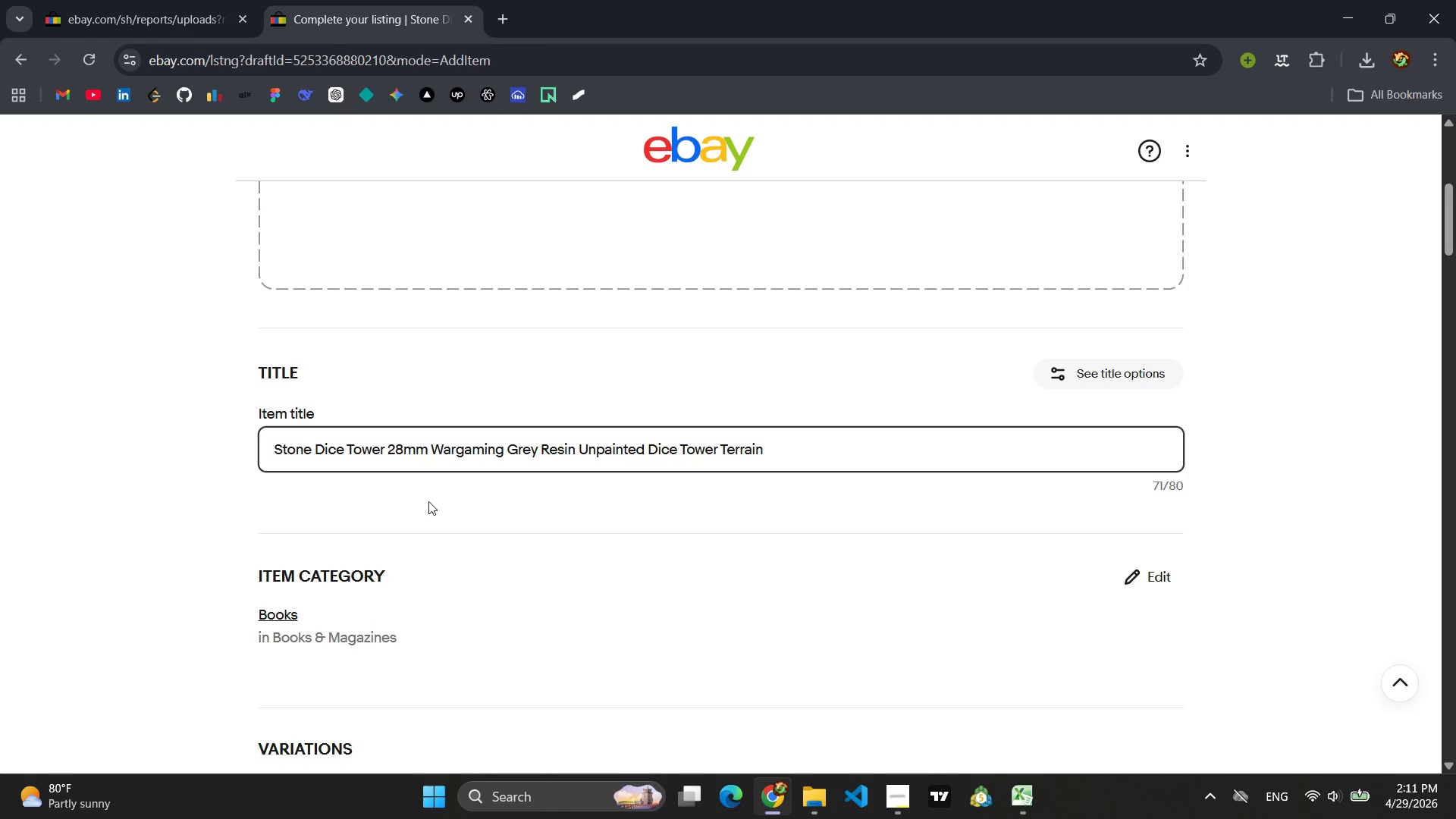 
wait(6.84)
 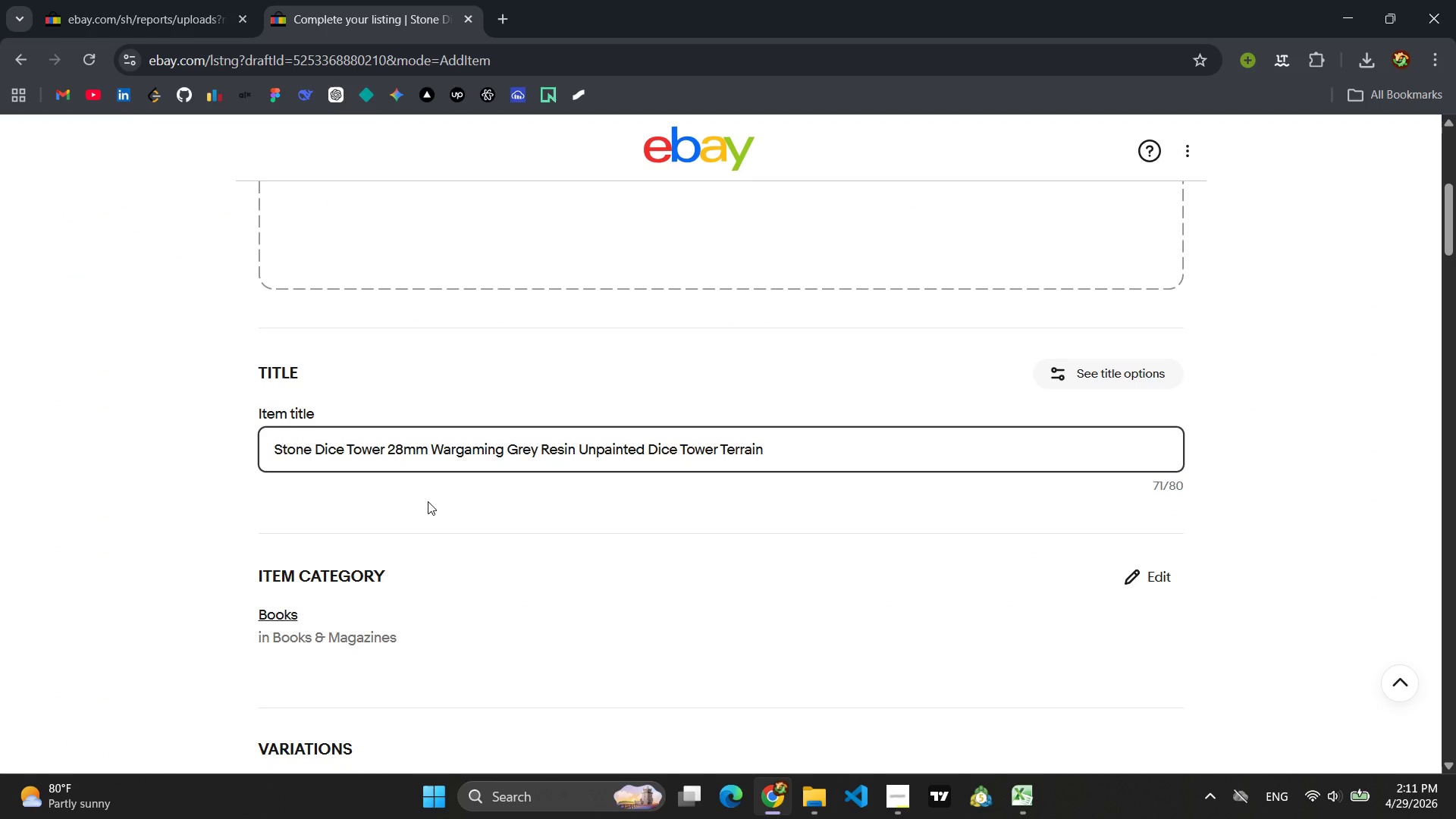 
left_click_drag(start_coordinate=[1195, 483], to_coordinate=[1088, 485])
 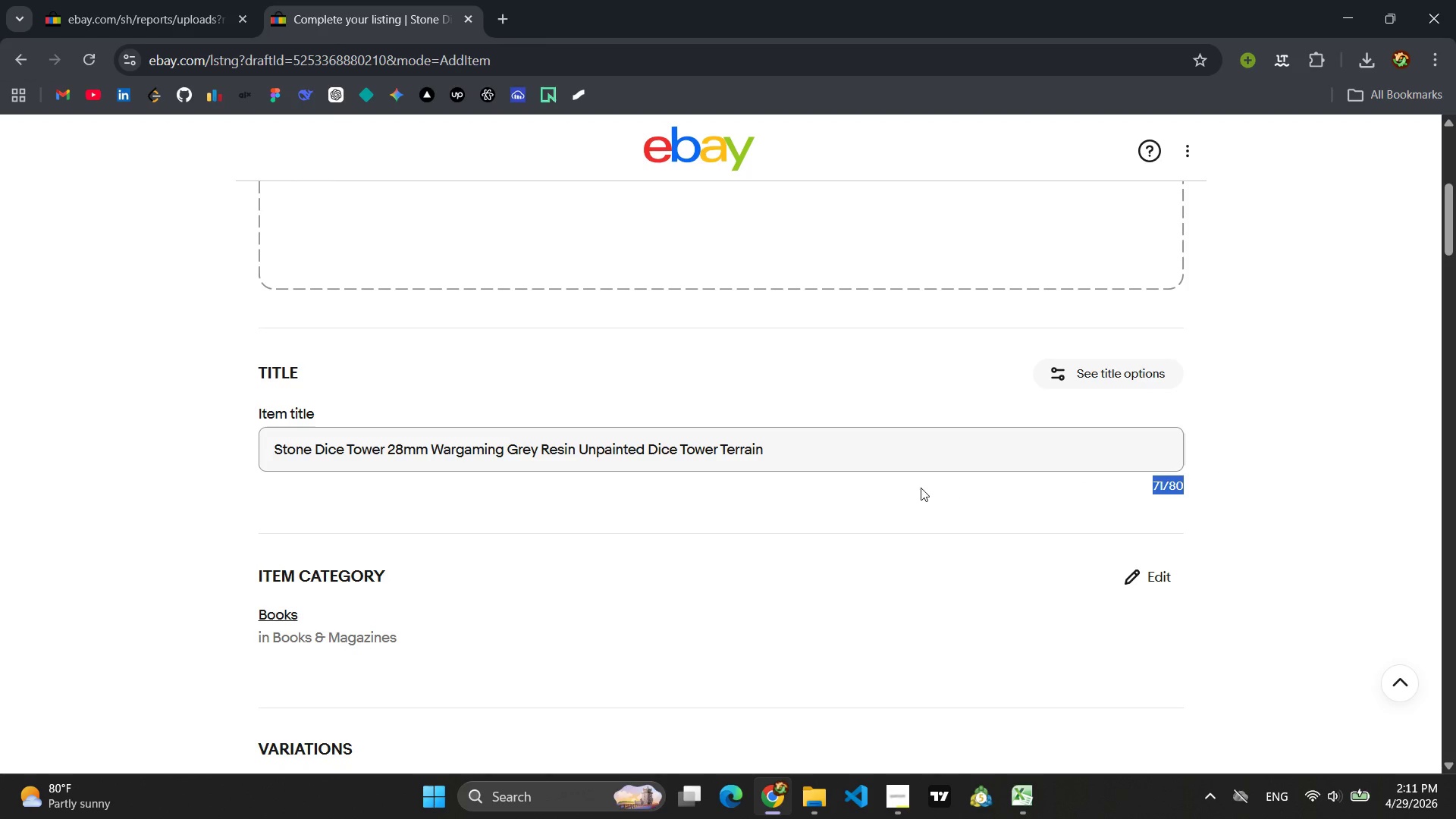 
left_click([915, 488])
 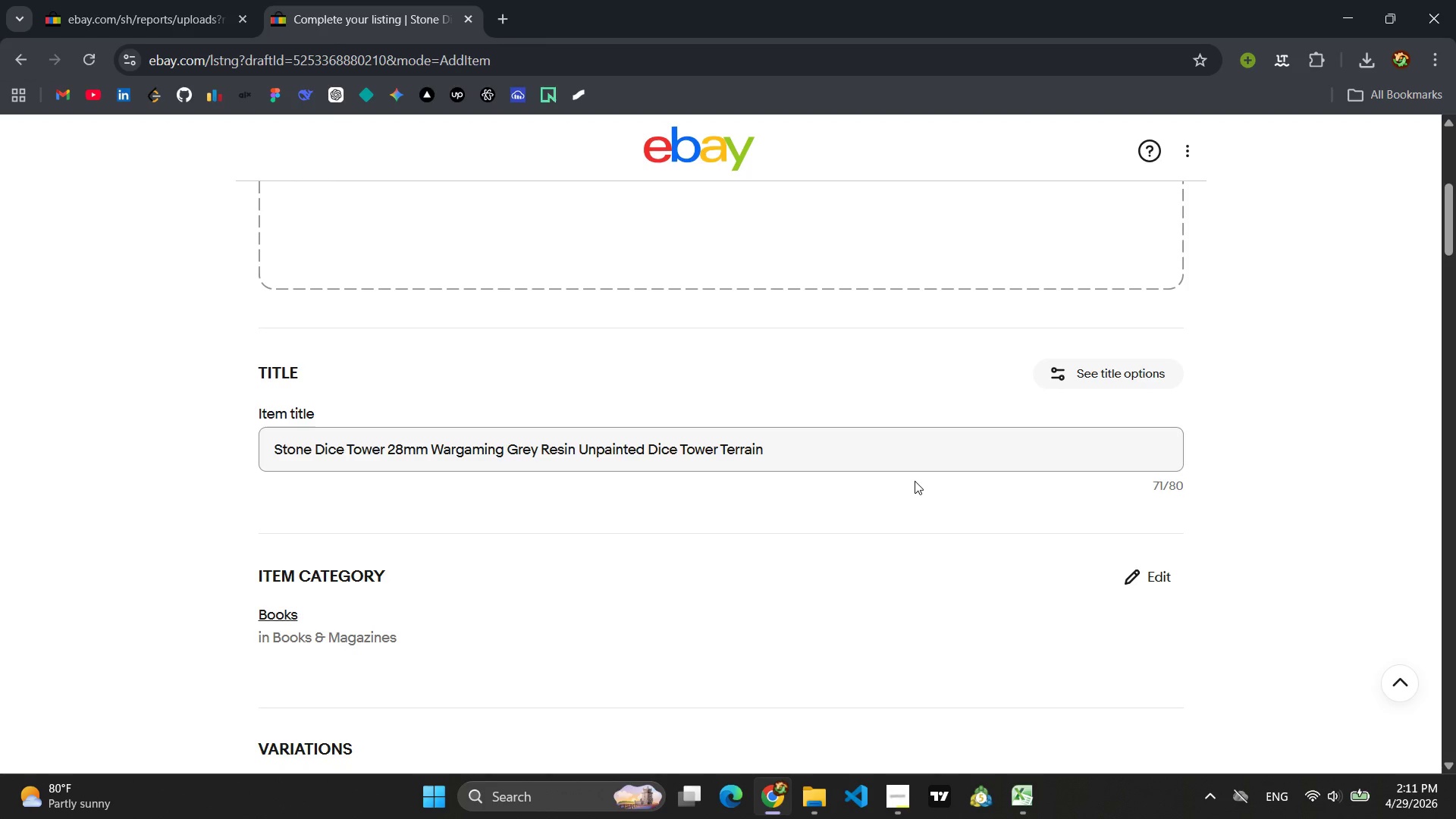 
wait(22.33)
 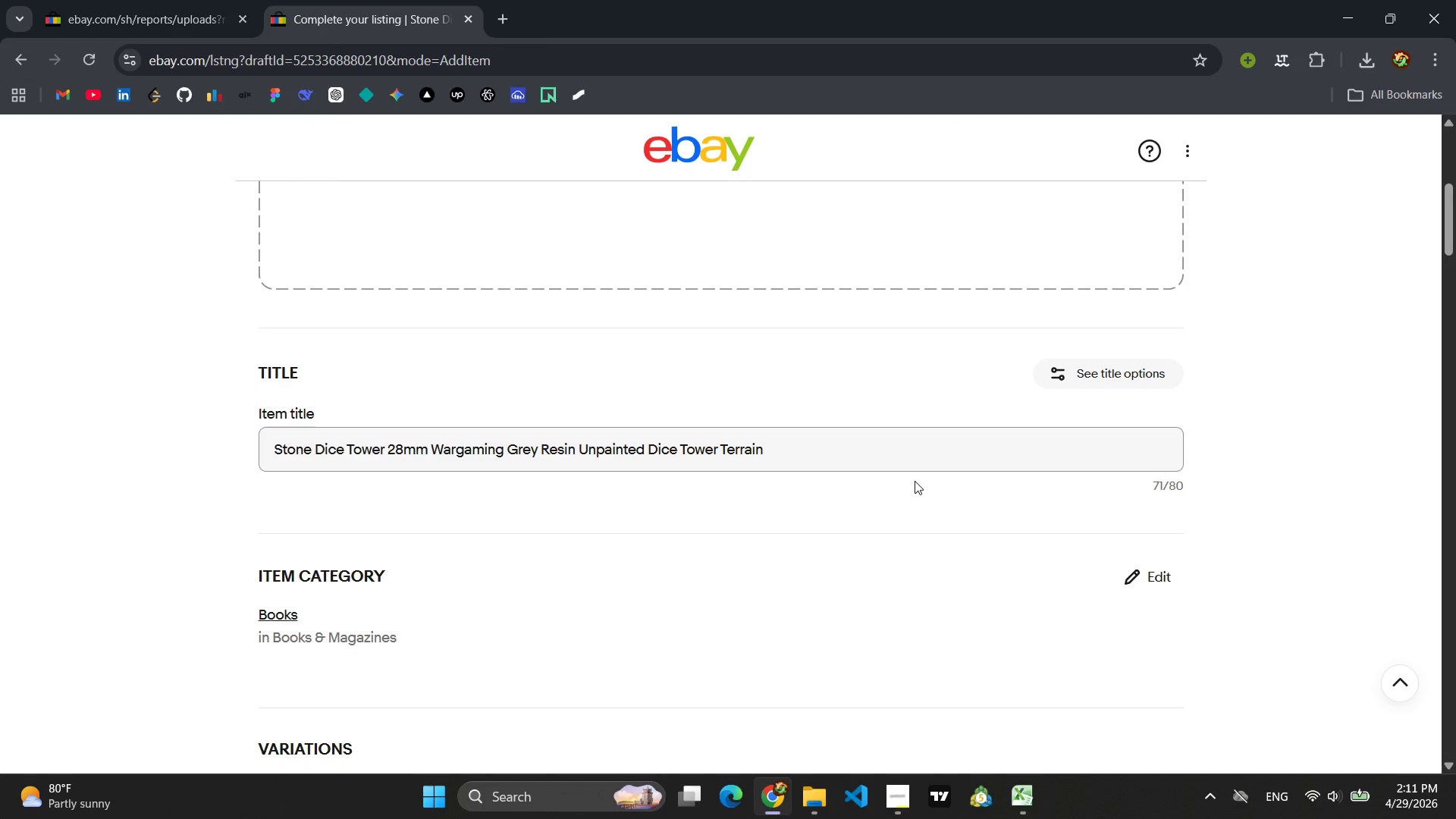 
scroll: coordinate [850, 508], scroll_direction: down, amount: 7.0
 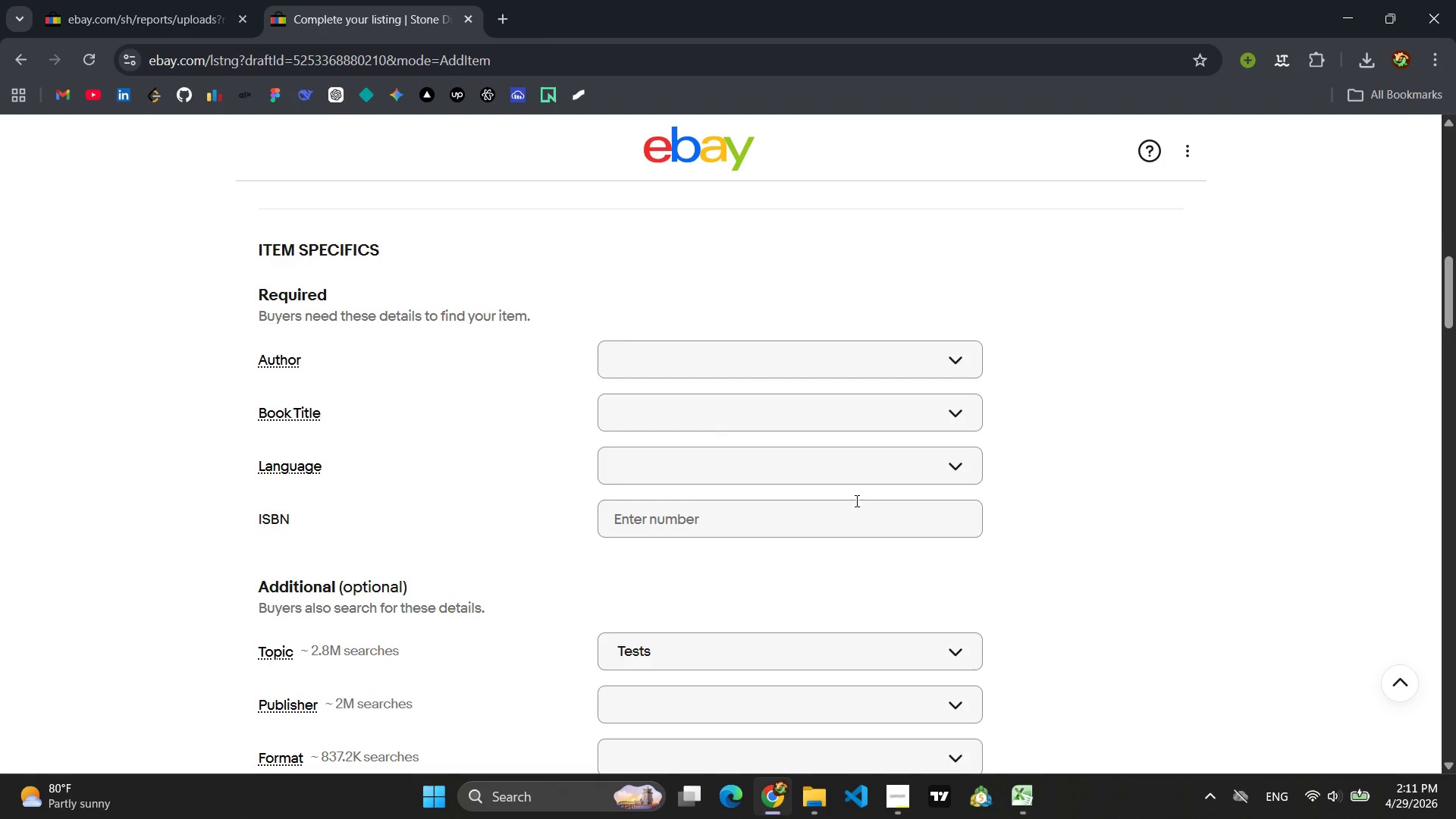 
scroll: coordinate [855, 497], scroll_direction: up, amount: 7.0
 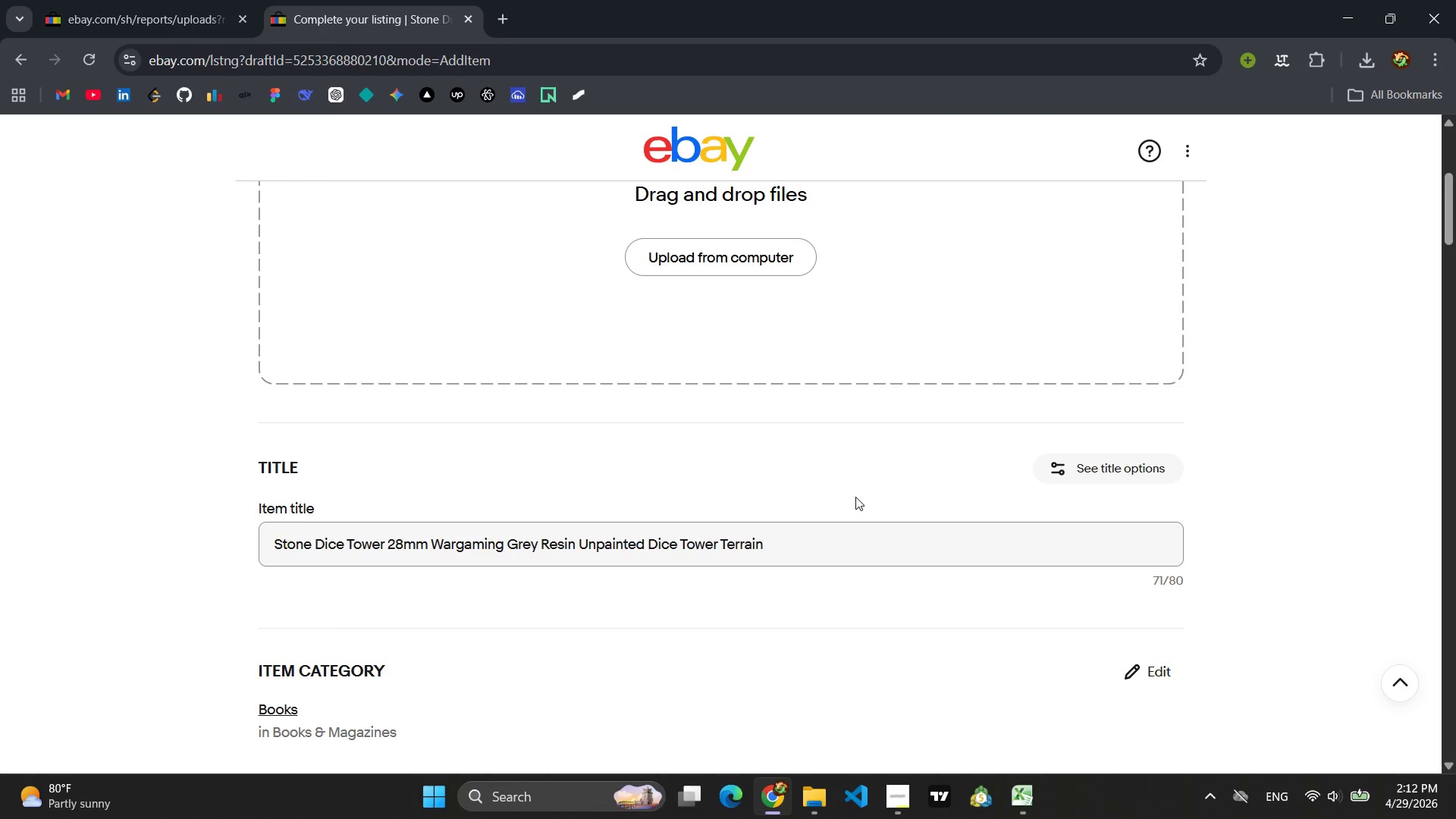 
wait(48.14)
 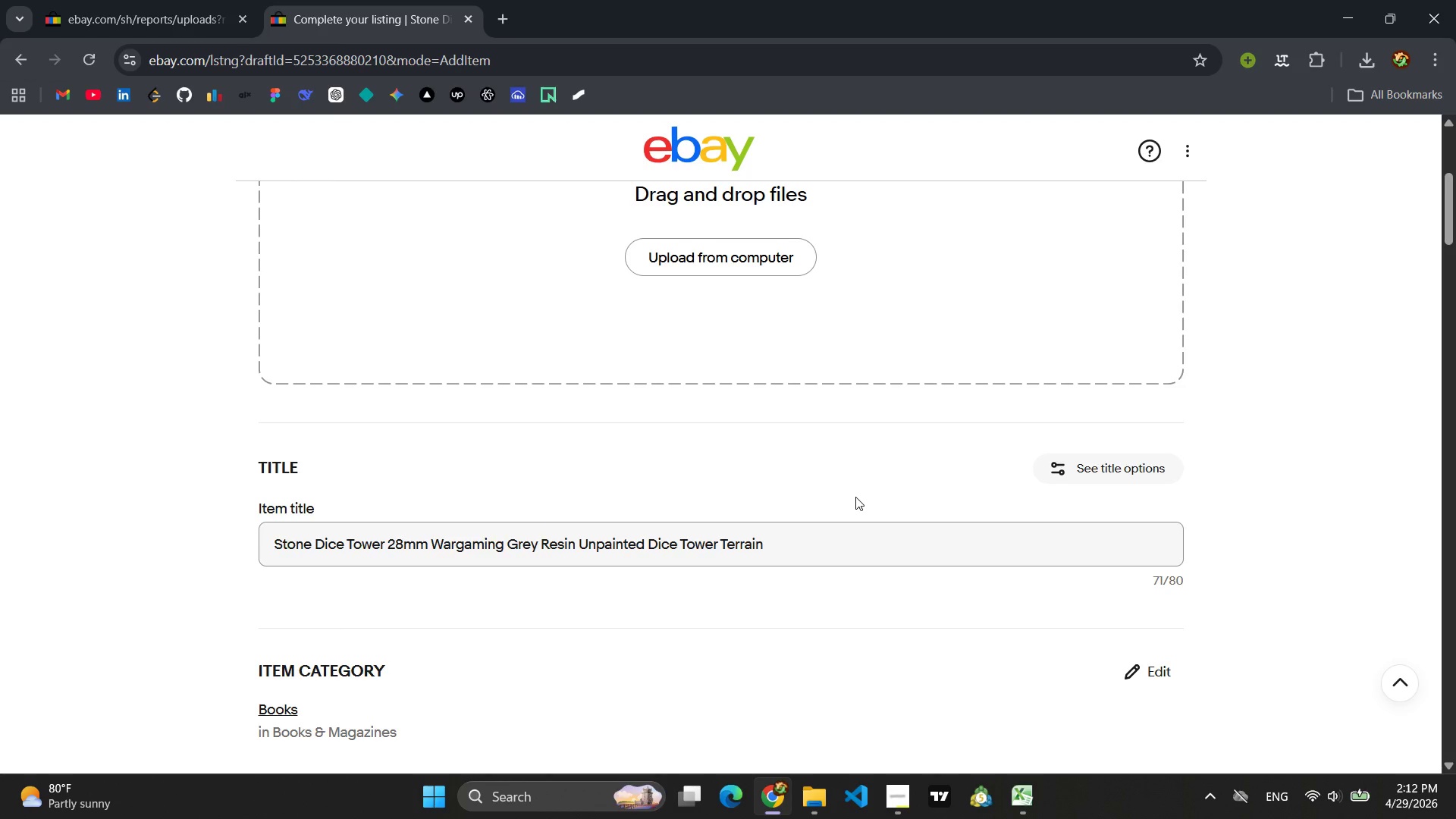 
double_click([469, 538])
 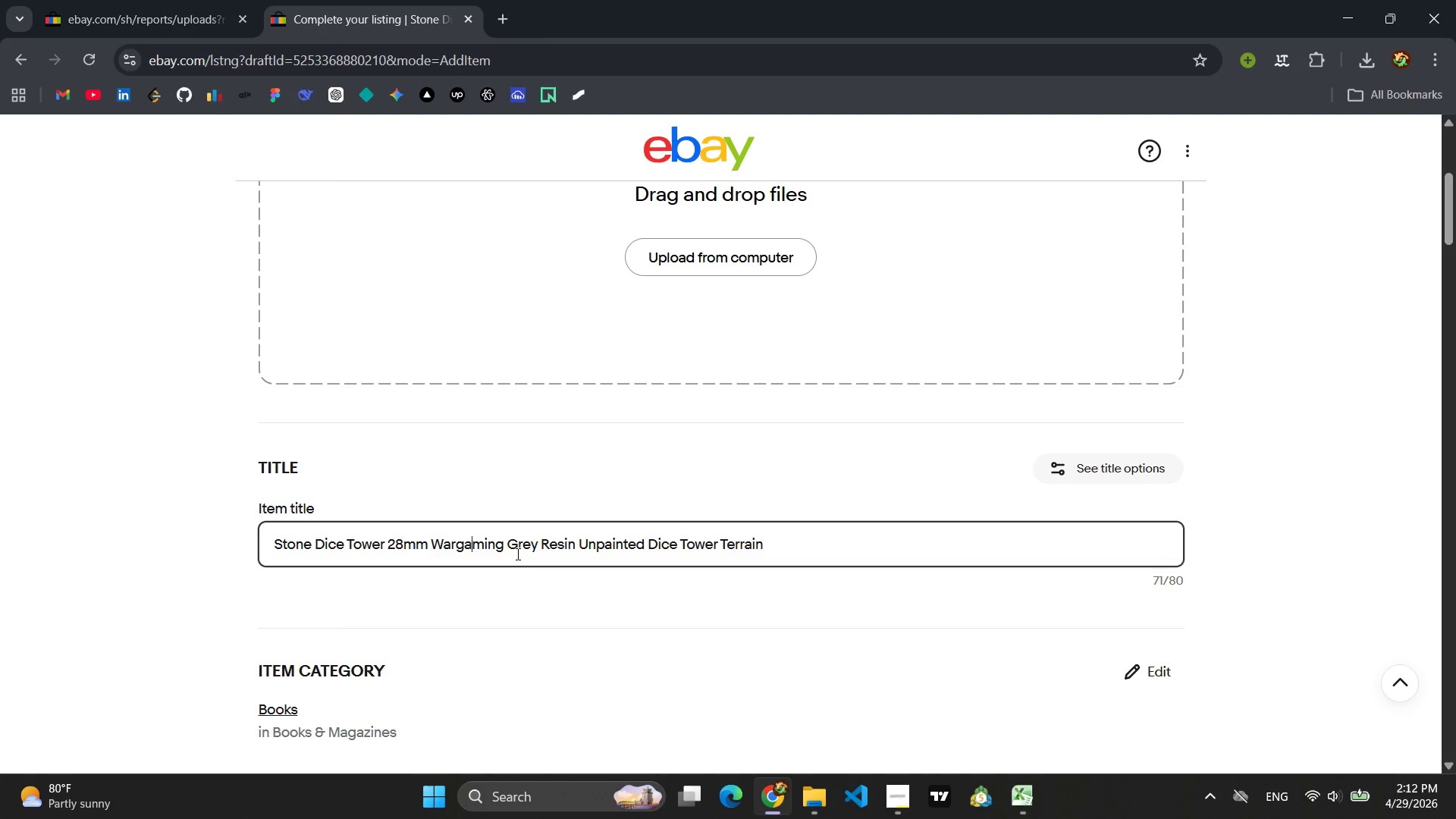 
wait(7.73)
 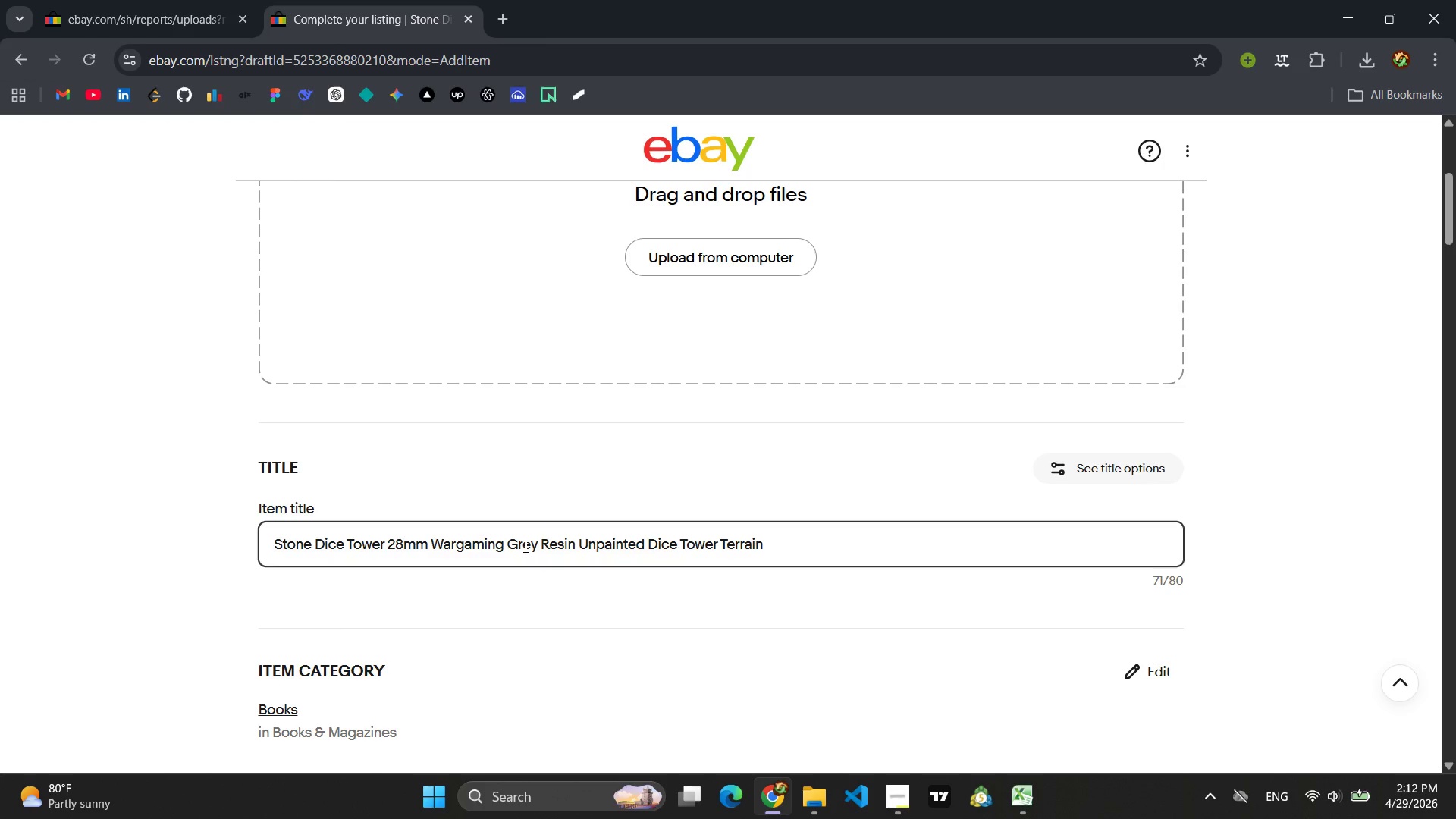 
left_click([507, 548])
 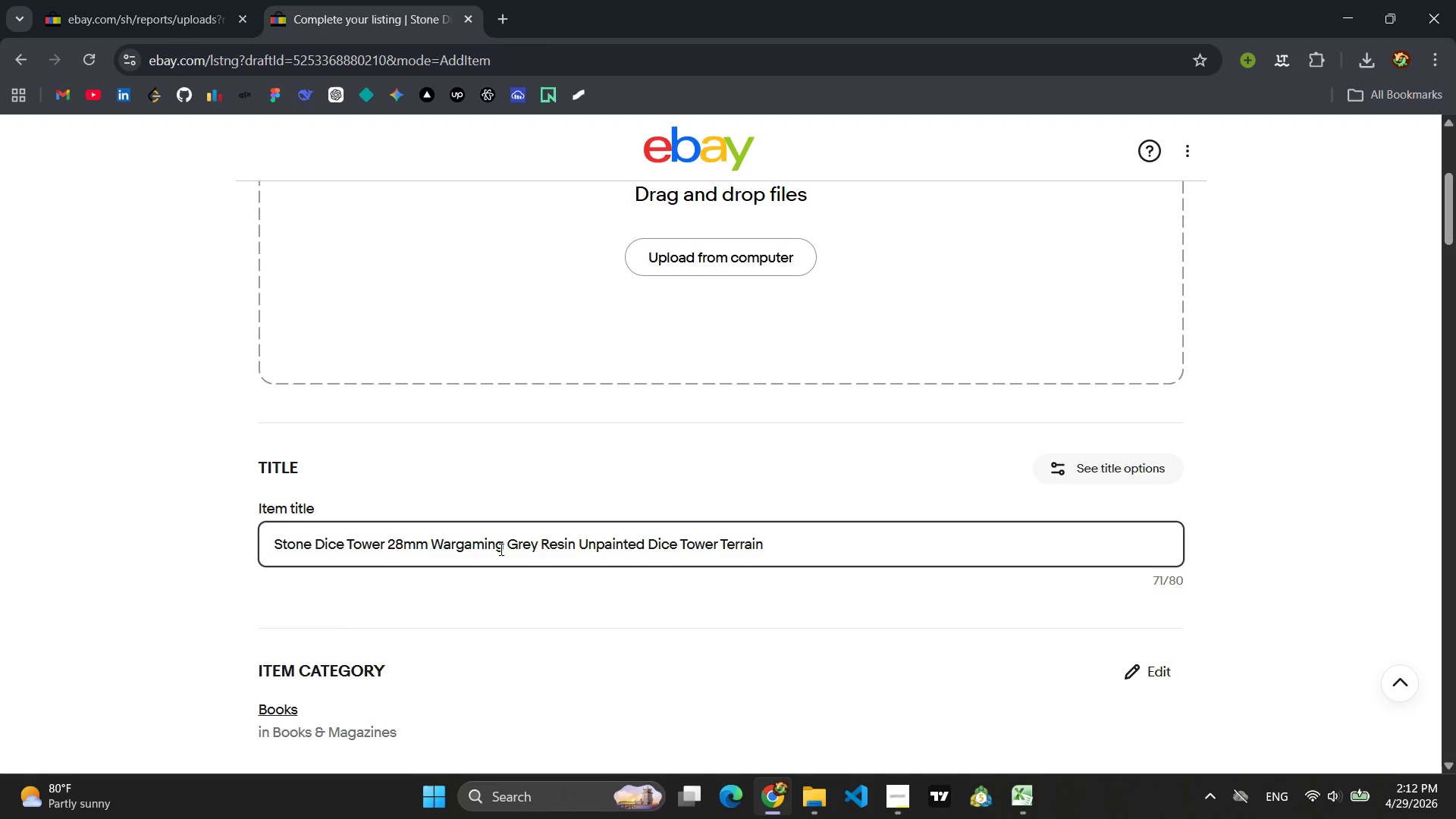 
left_click([500, 549])
 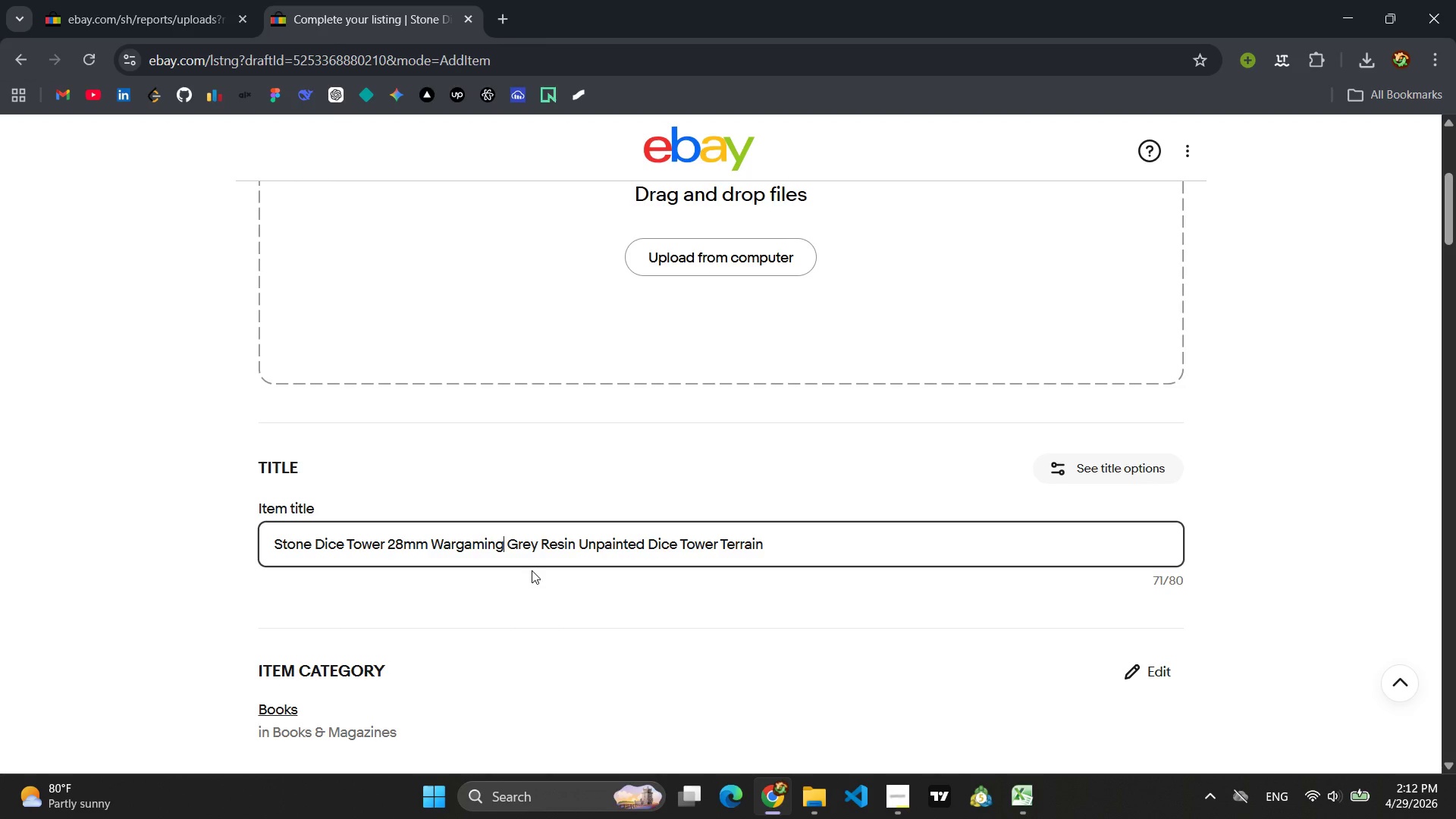 
type( Terrain)
 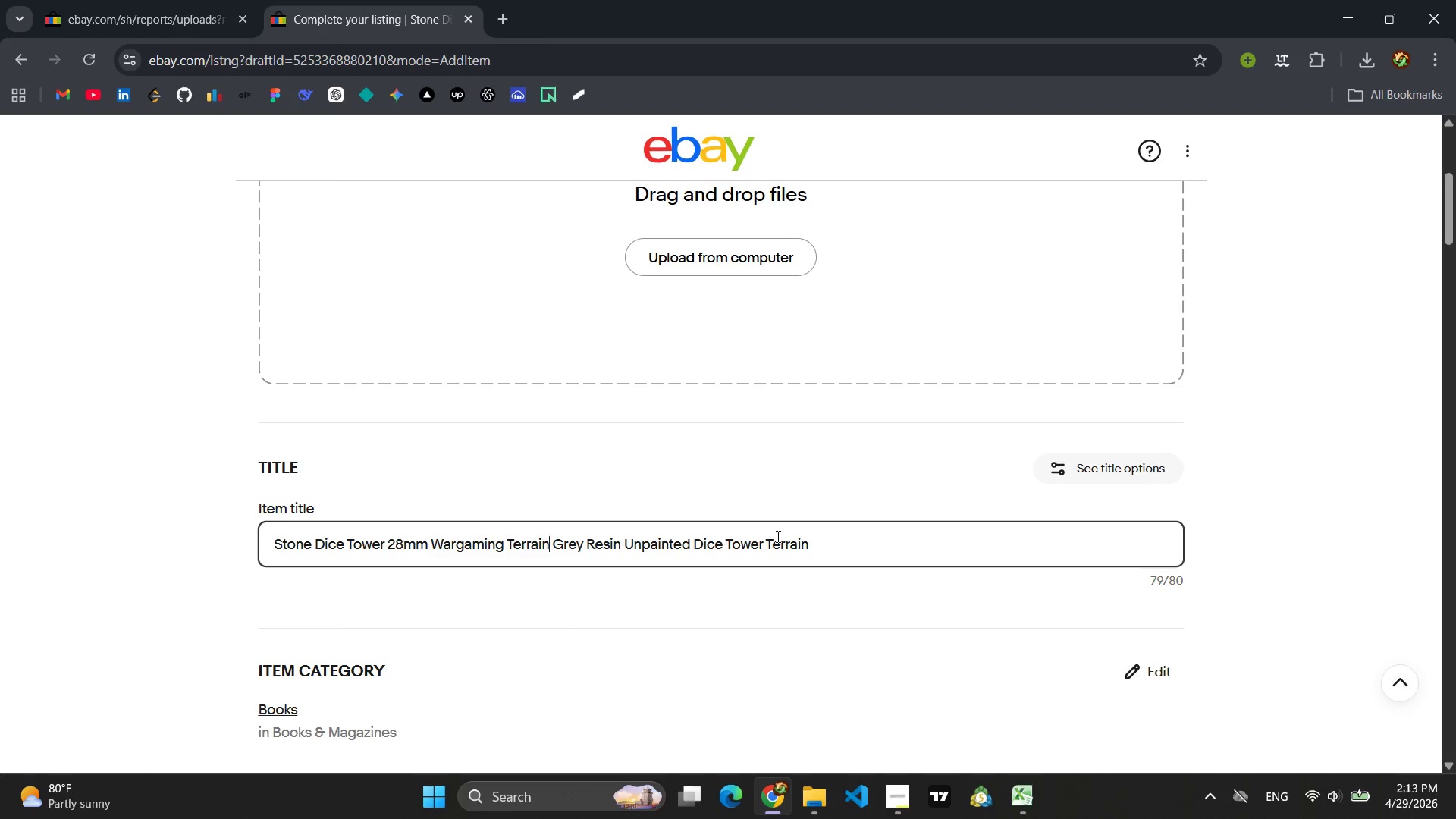 
left_click_drag(start_coordinate=[819, 539], to_coordinate=[767, 540])
 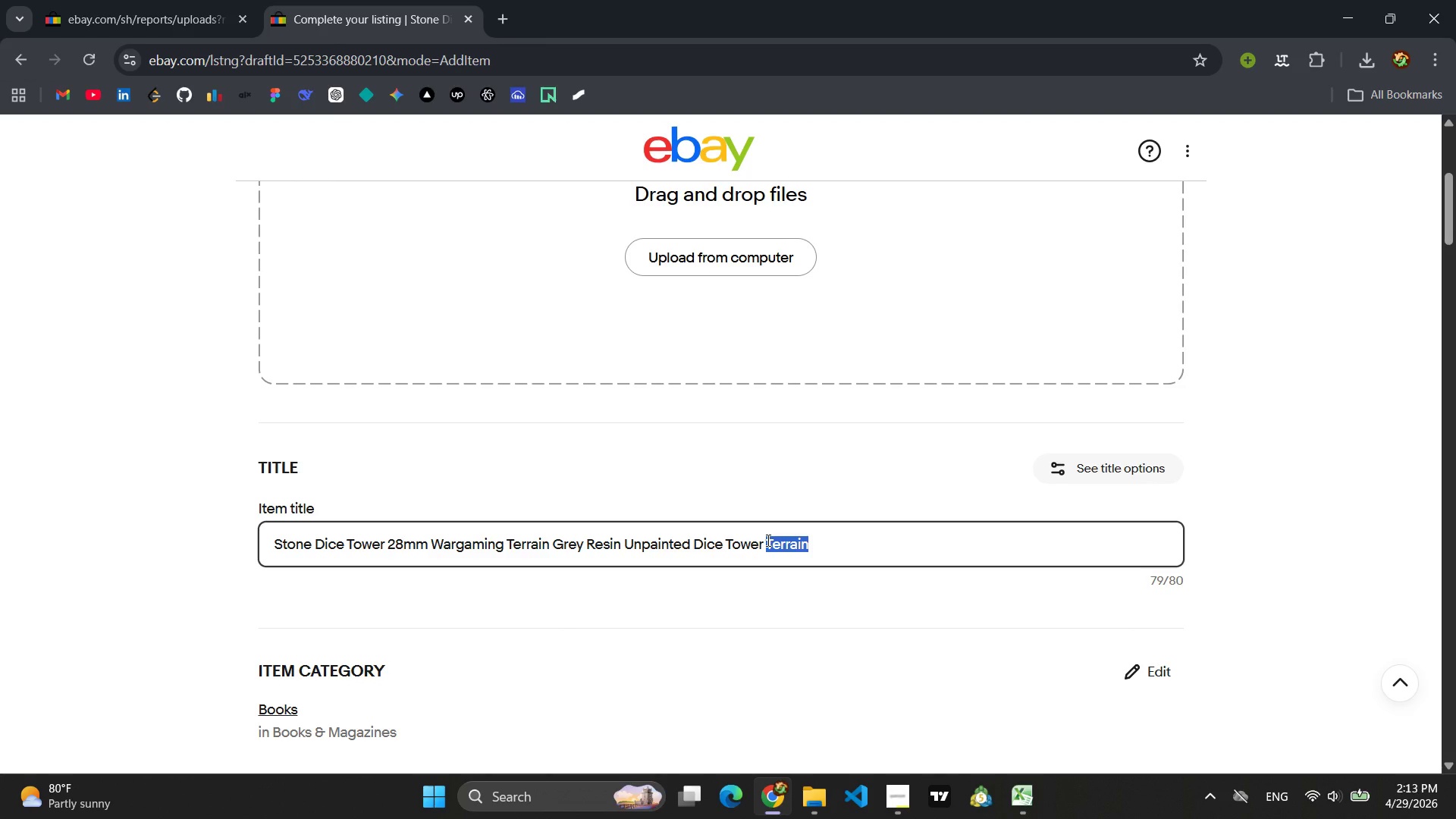 
key(Backspace)
 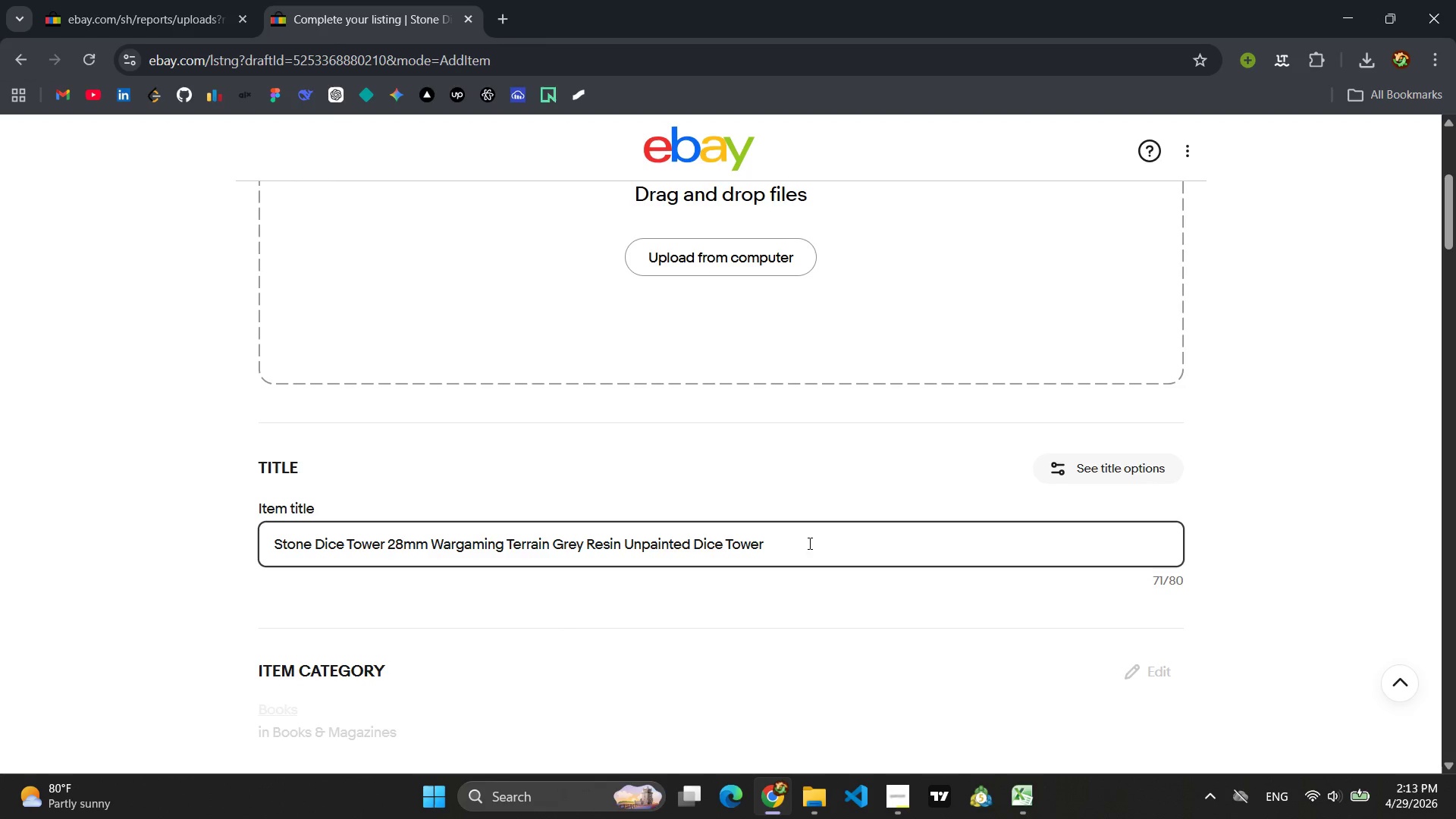 
hold_key(key=Backspace, duration=0.44)
 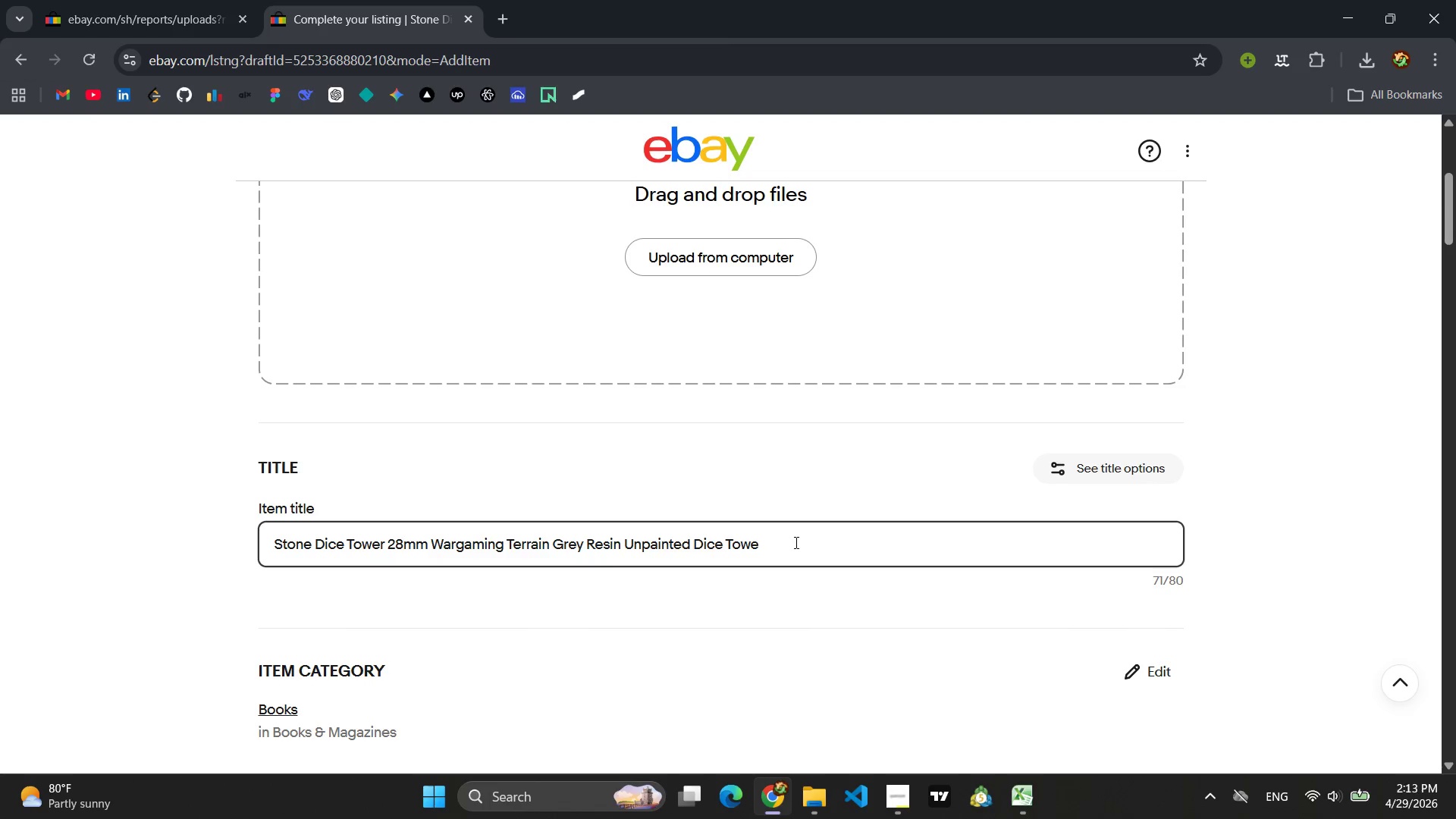 
key(Backspace)
key(Backspace)
key(Backspace)
key(Backspace)
key(Backspace)
key(Backspace)
key(Backspace)
key(Backspace)
key(Backspace)
key(Backspace)
key(Backspace)
key(Backspace)
key(Backspace)
key(Backspace)
key(Backspace)
key(Backspace)
key(Backspace)
key(Backspace)
key(Backspace)
key(Backspace)
key(Backspace)
key(Backspace)
key(Backspace)
key(Backspace)
key(Backspace)
key(Backspace)
key(Backspace)
key(Backspace)
key(Backspace)
key(Backspace)
key(Backspace)
type(Dice Tower Grey Reis)
key(Backspace)
key(Backspace)
type(sin Unpaintee )
key(Backspace)
key(Backspace)
type(d TRR)
key(Backspace)
key(Backspace)
type(TRPG)
 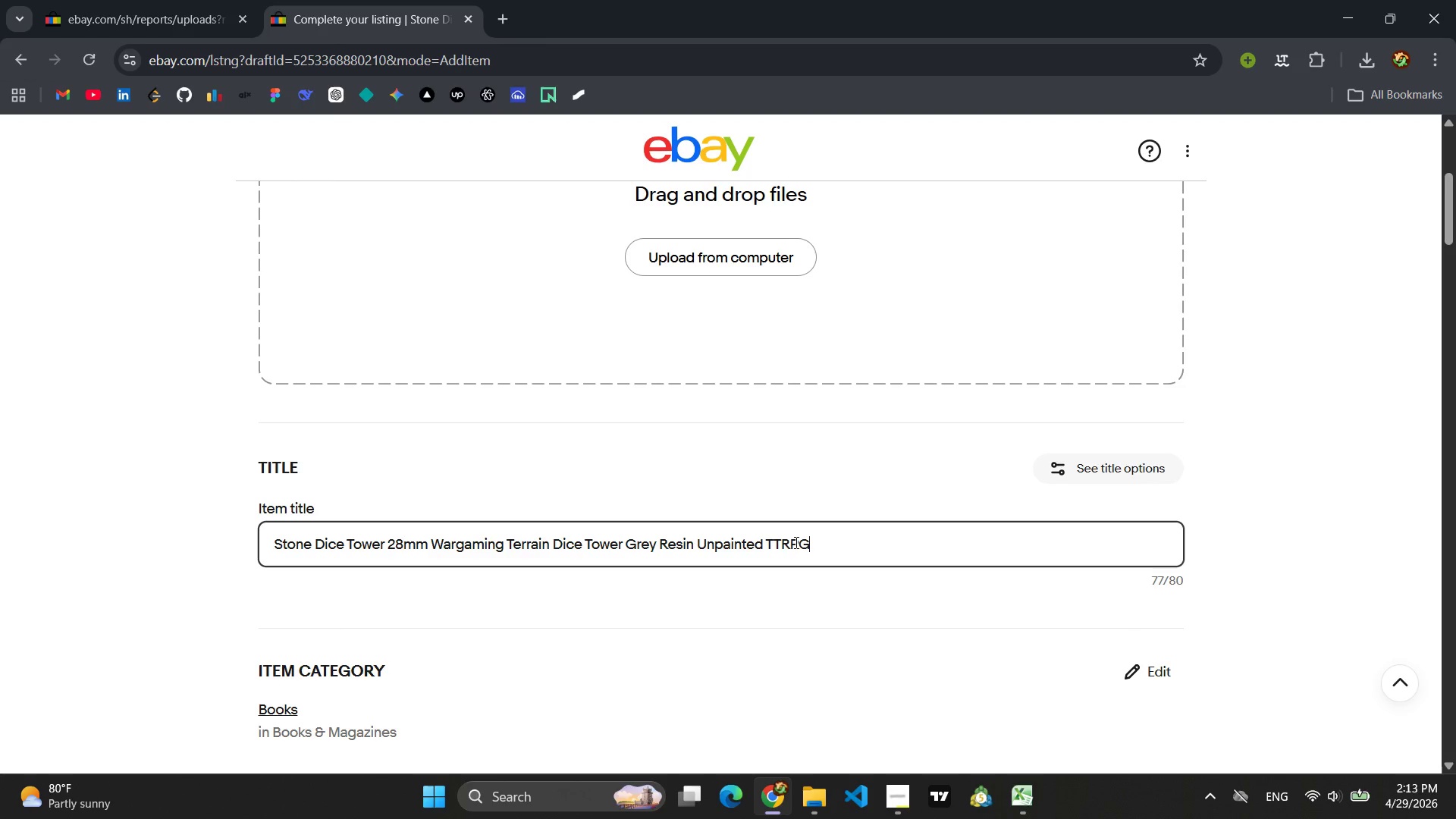 
key(Period)
 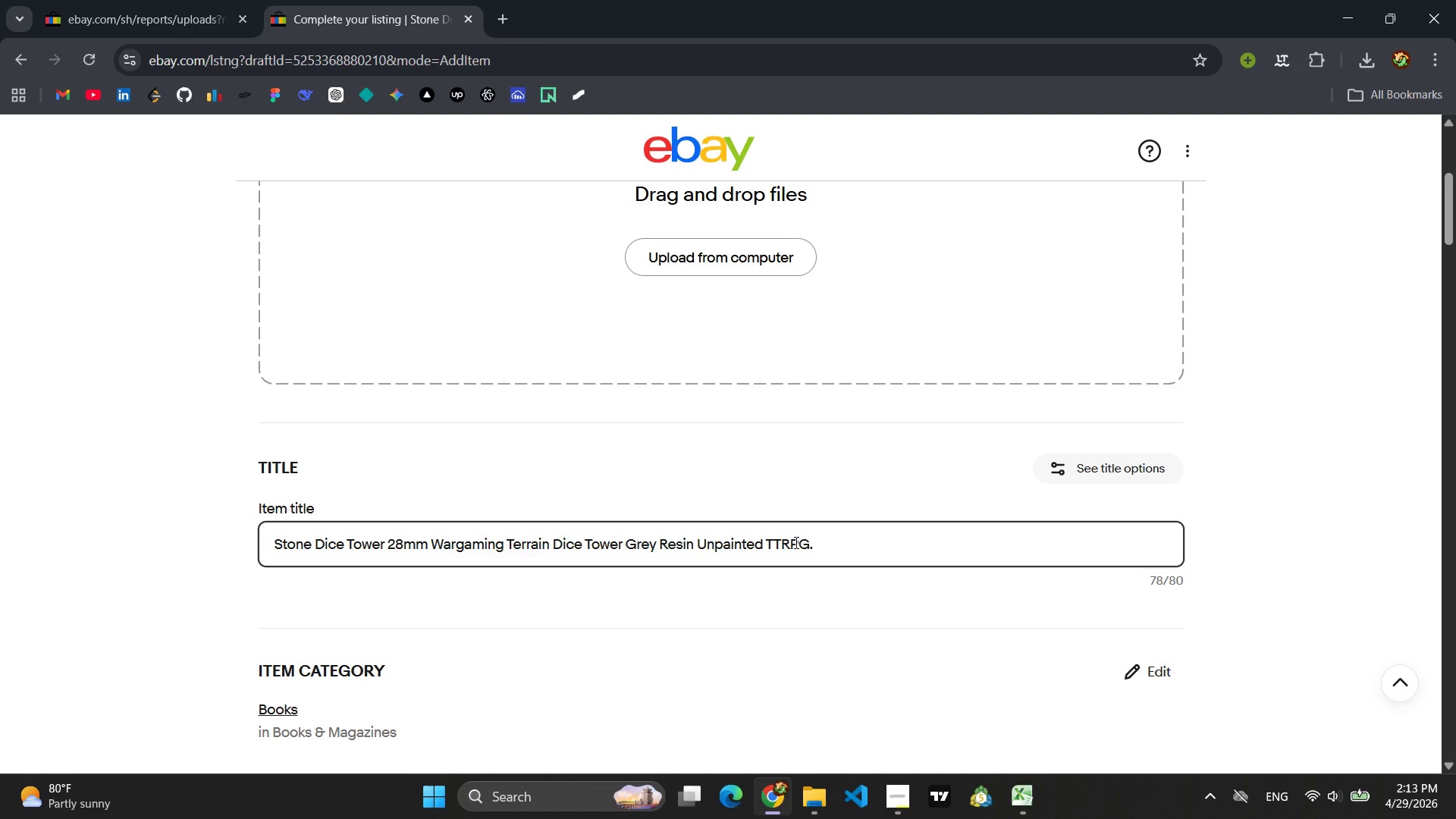 
key(Backspace)
 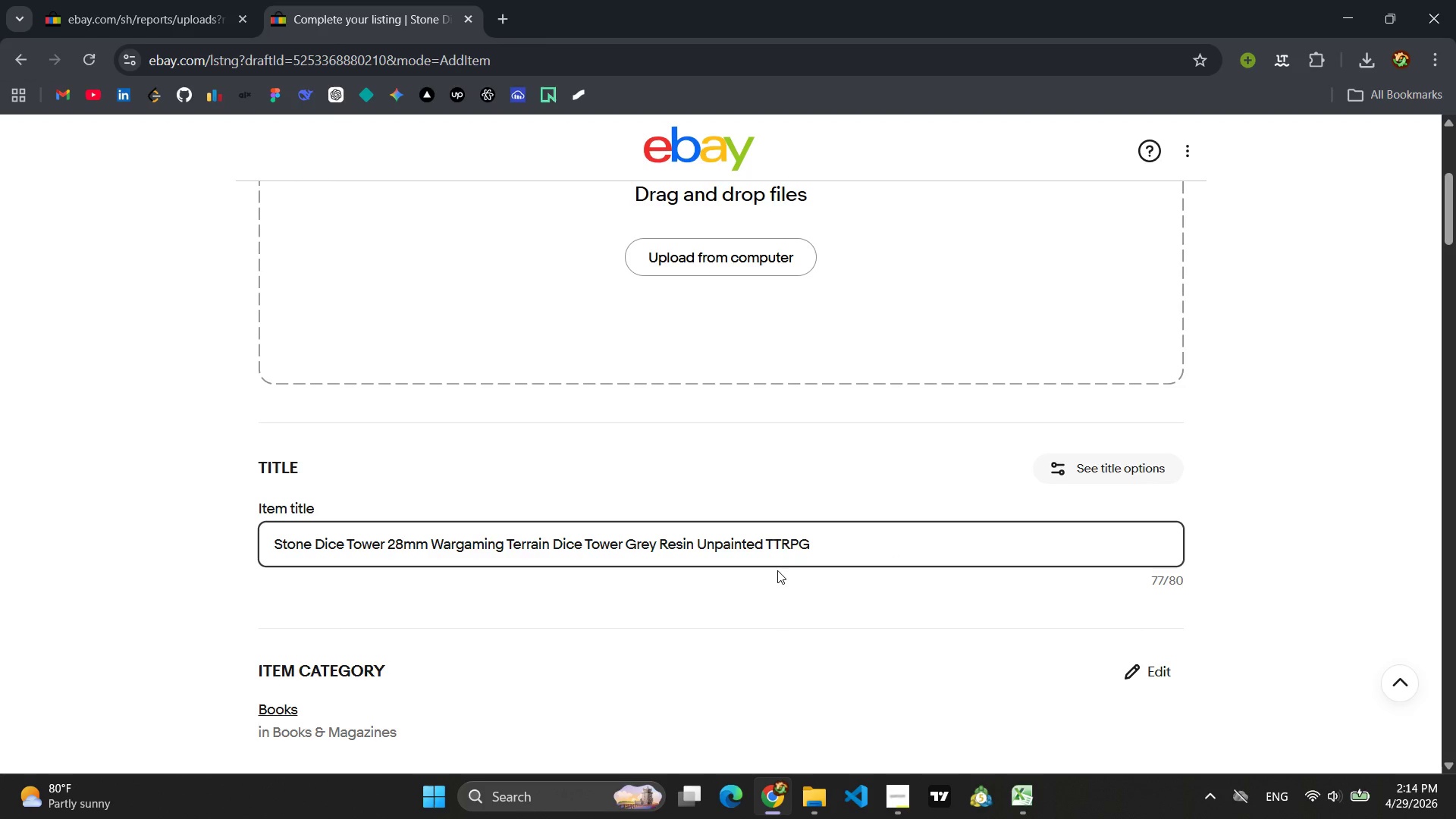 
wait(13.28)
 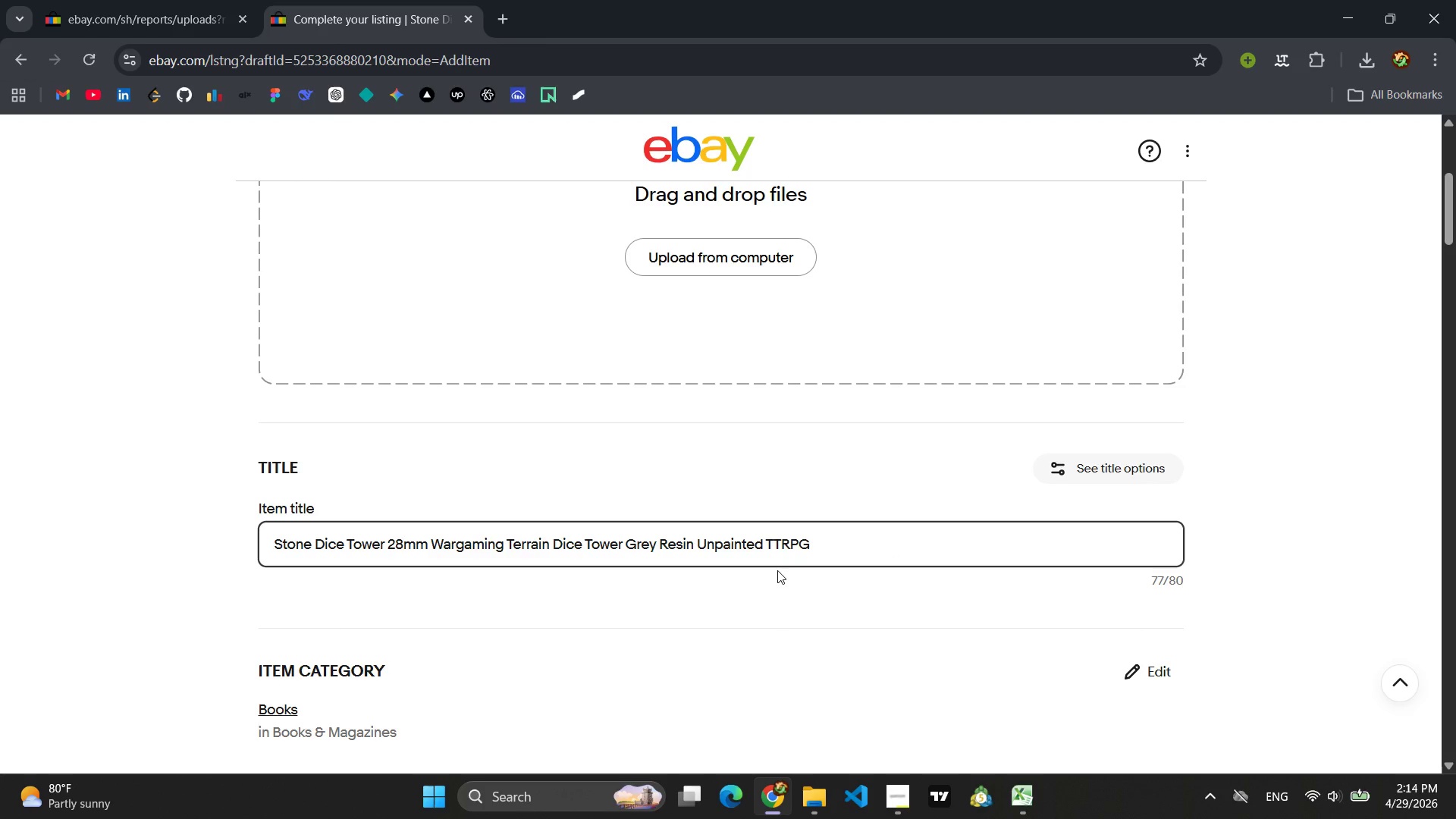 
left_click([342, 554])
 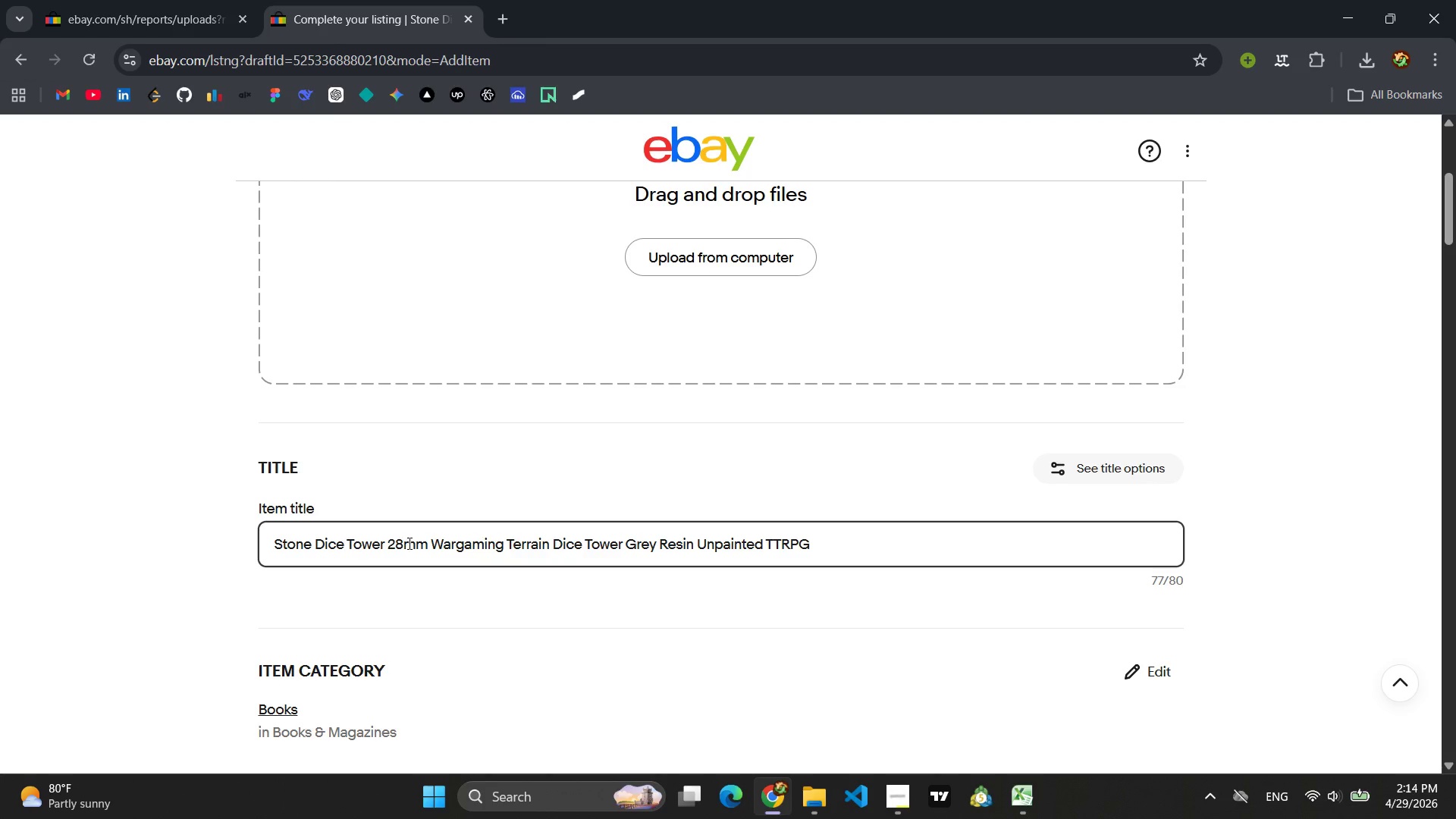 
left_click([408, 543])
 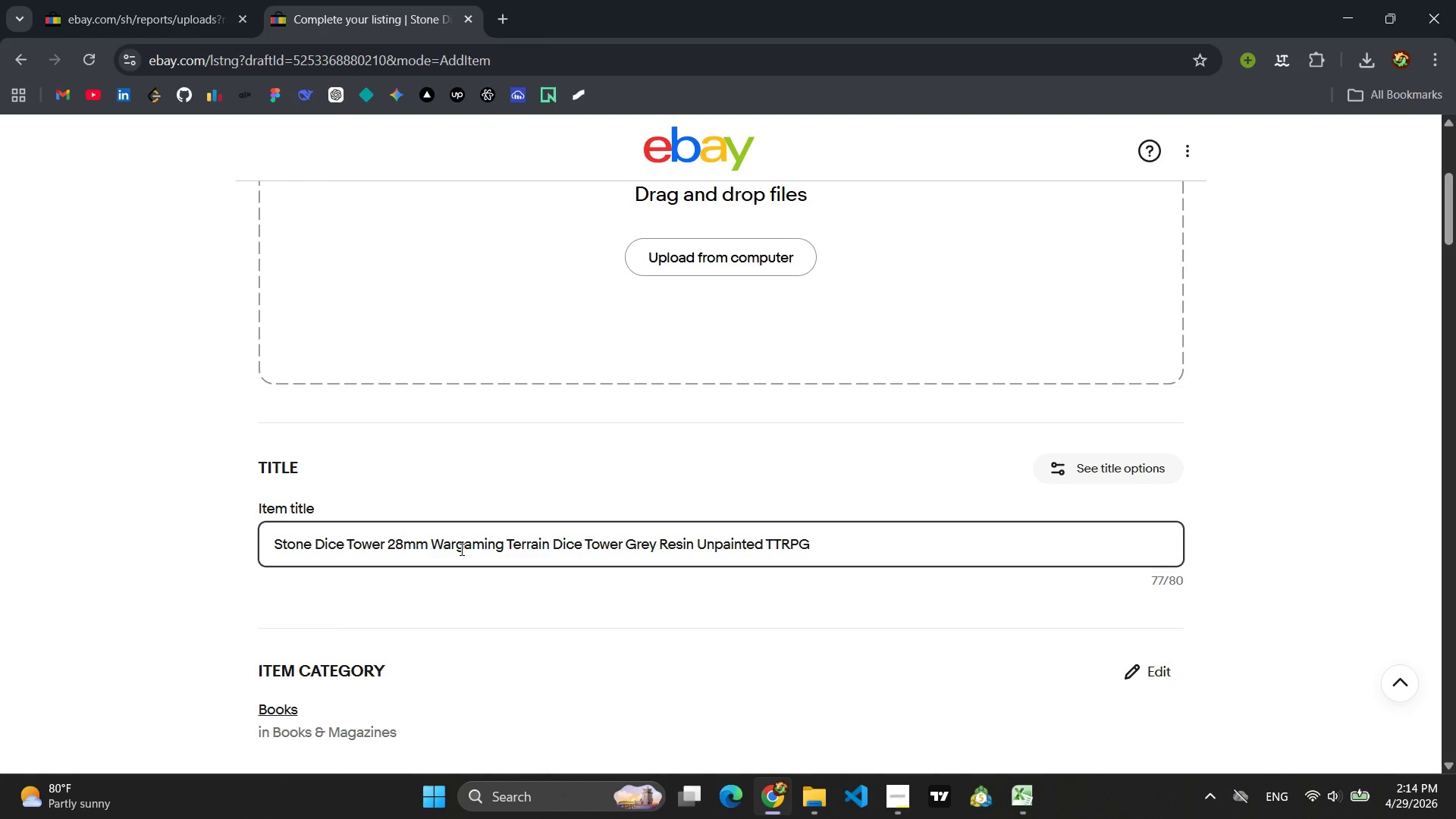 
wait(18.2)
 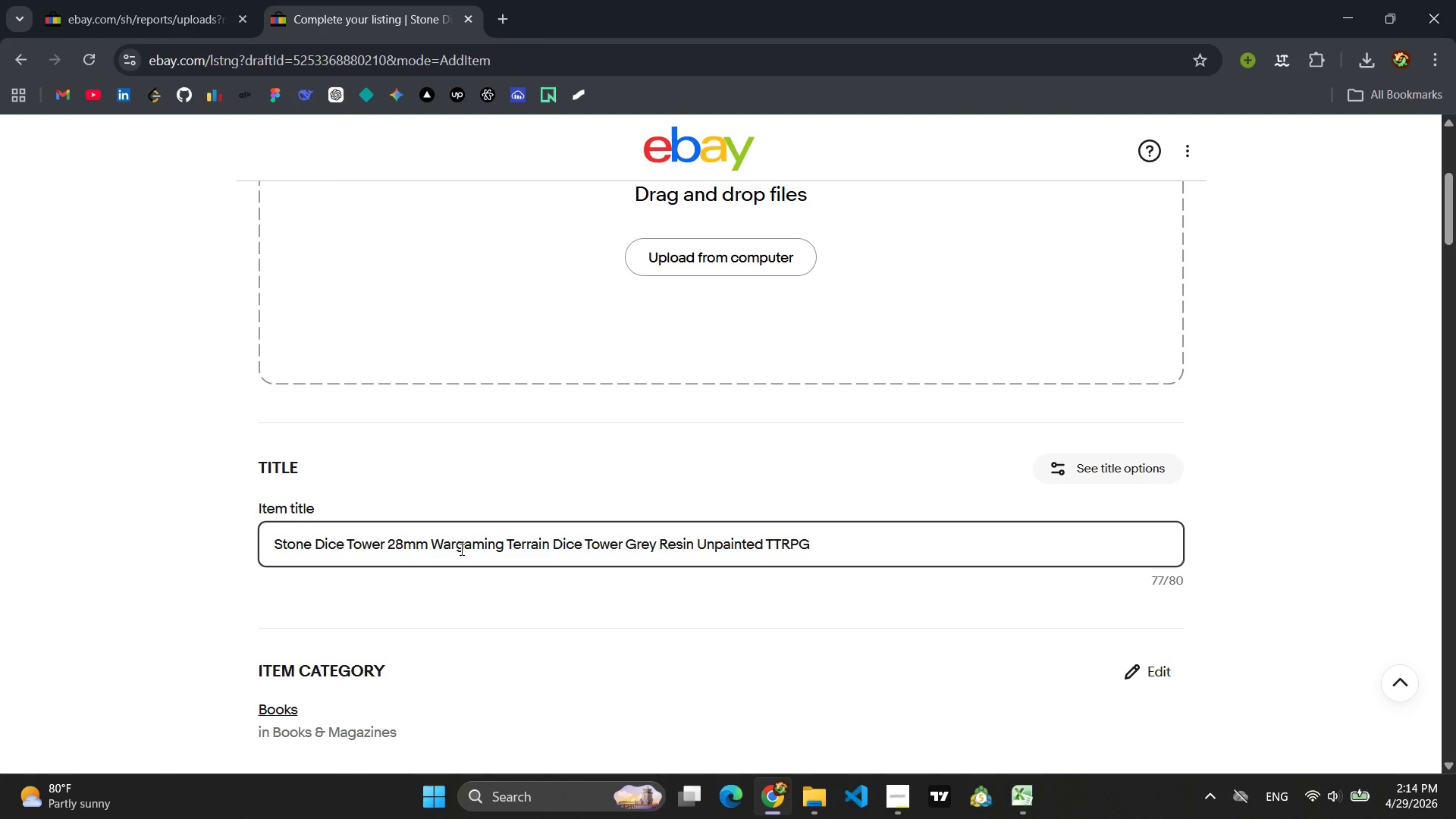 
left_click_drag(start_coordinate=[474, 563], to_coordinate=[494, 566])
 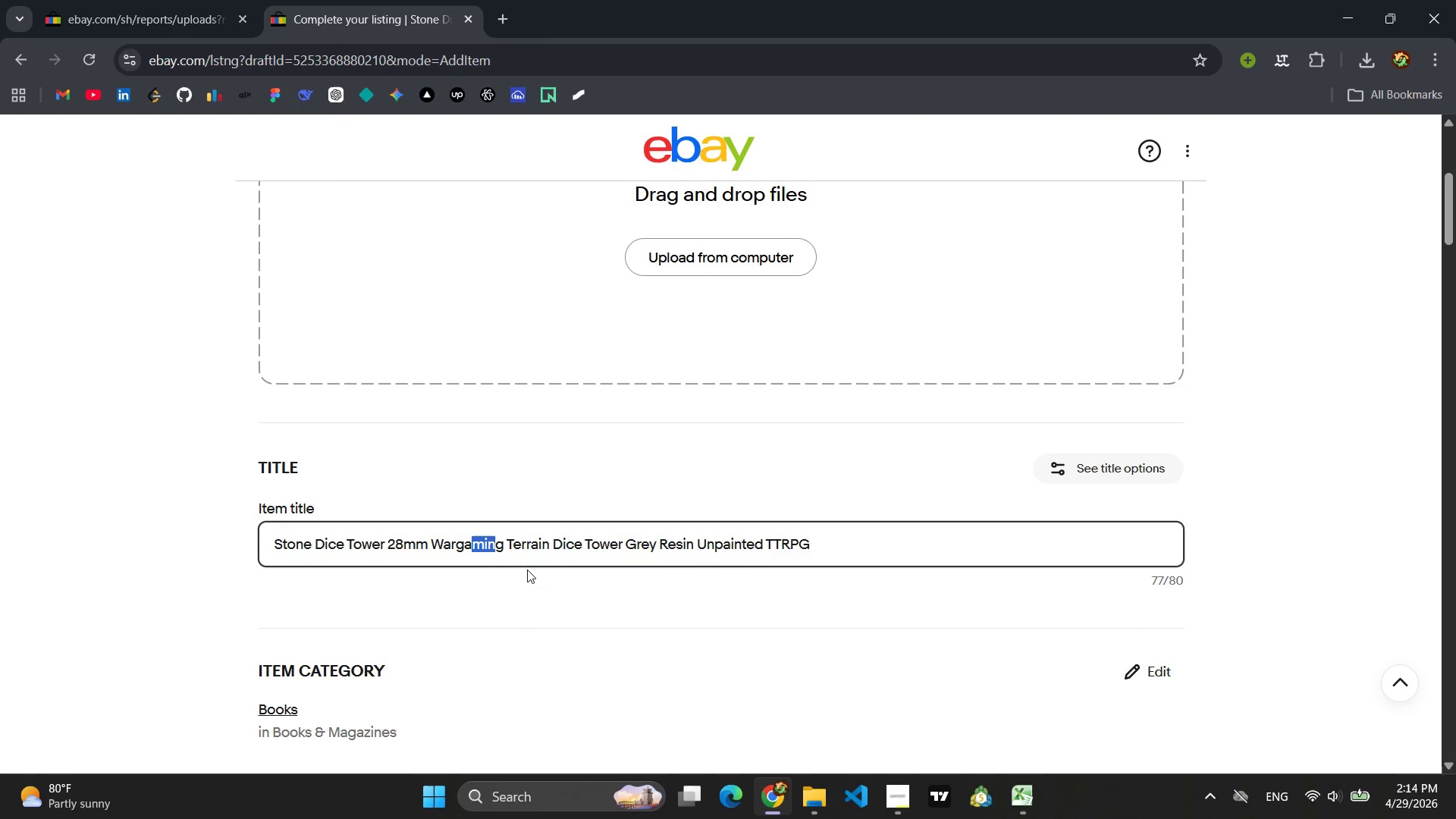 
left_click([527, 570])
 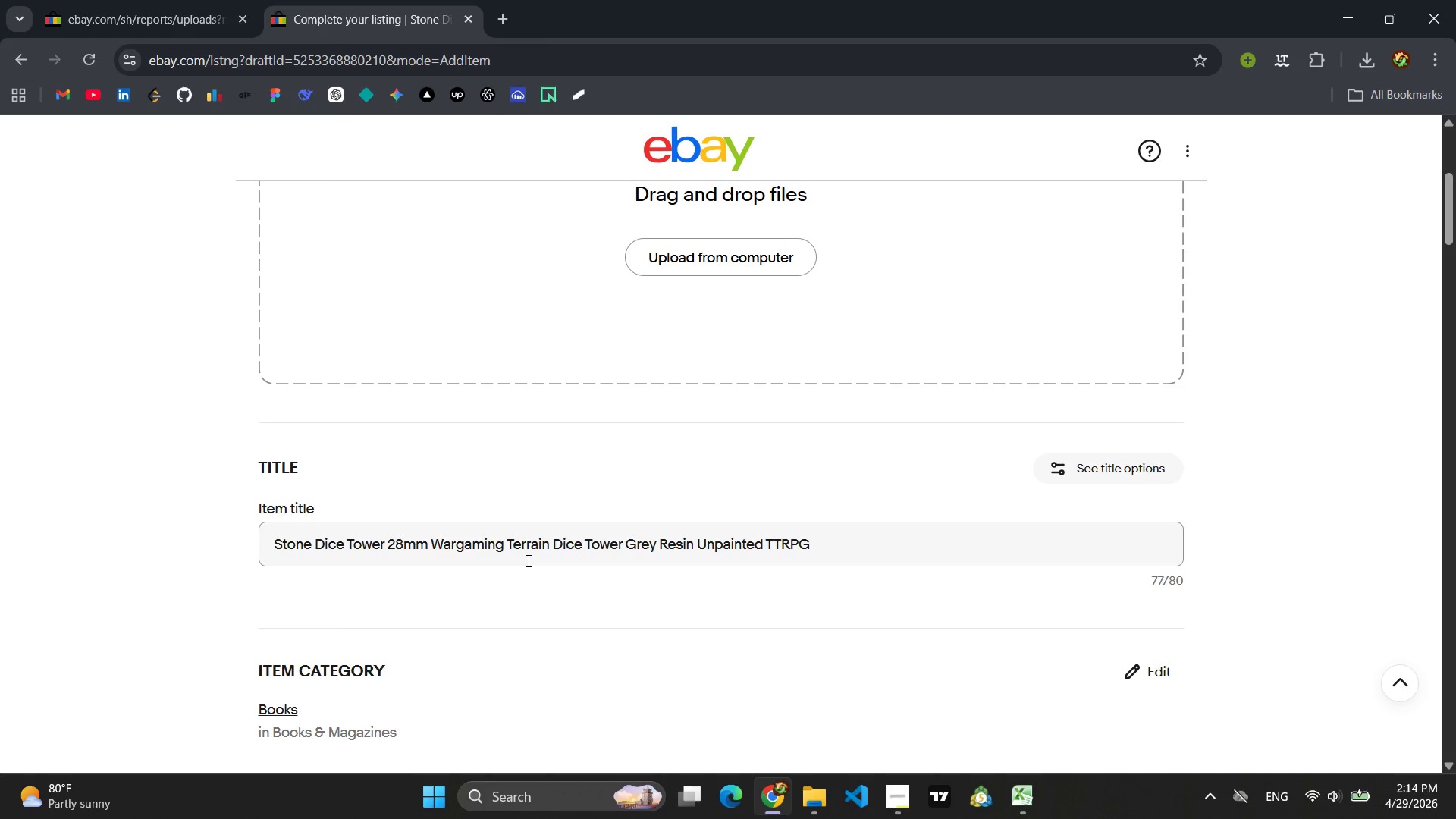 
wait(5.47)
 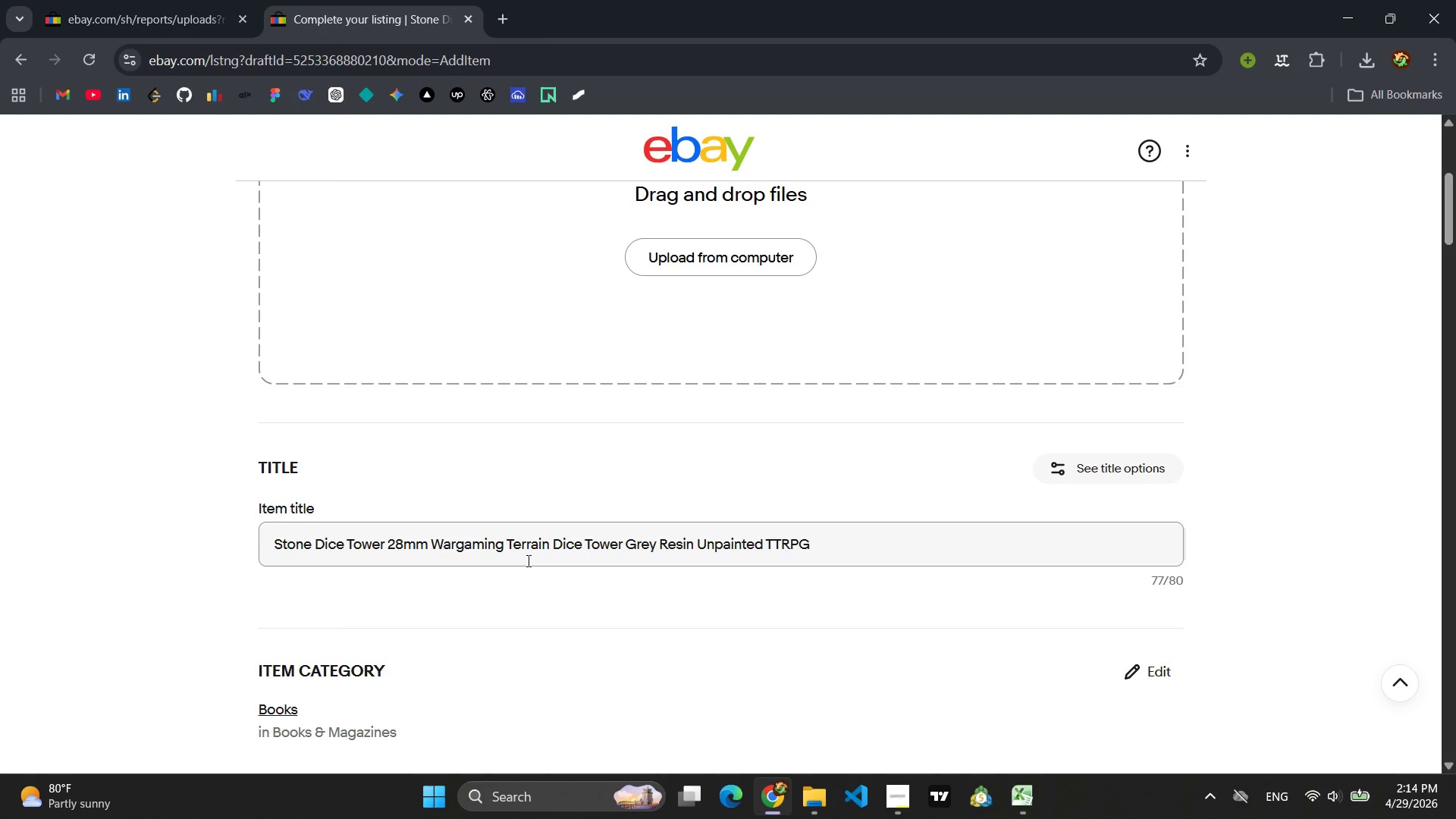 
left_click([573, 560])
 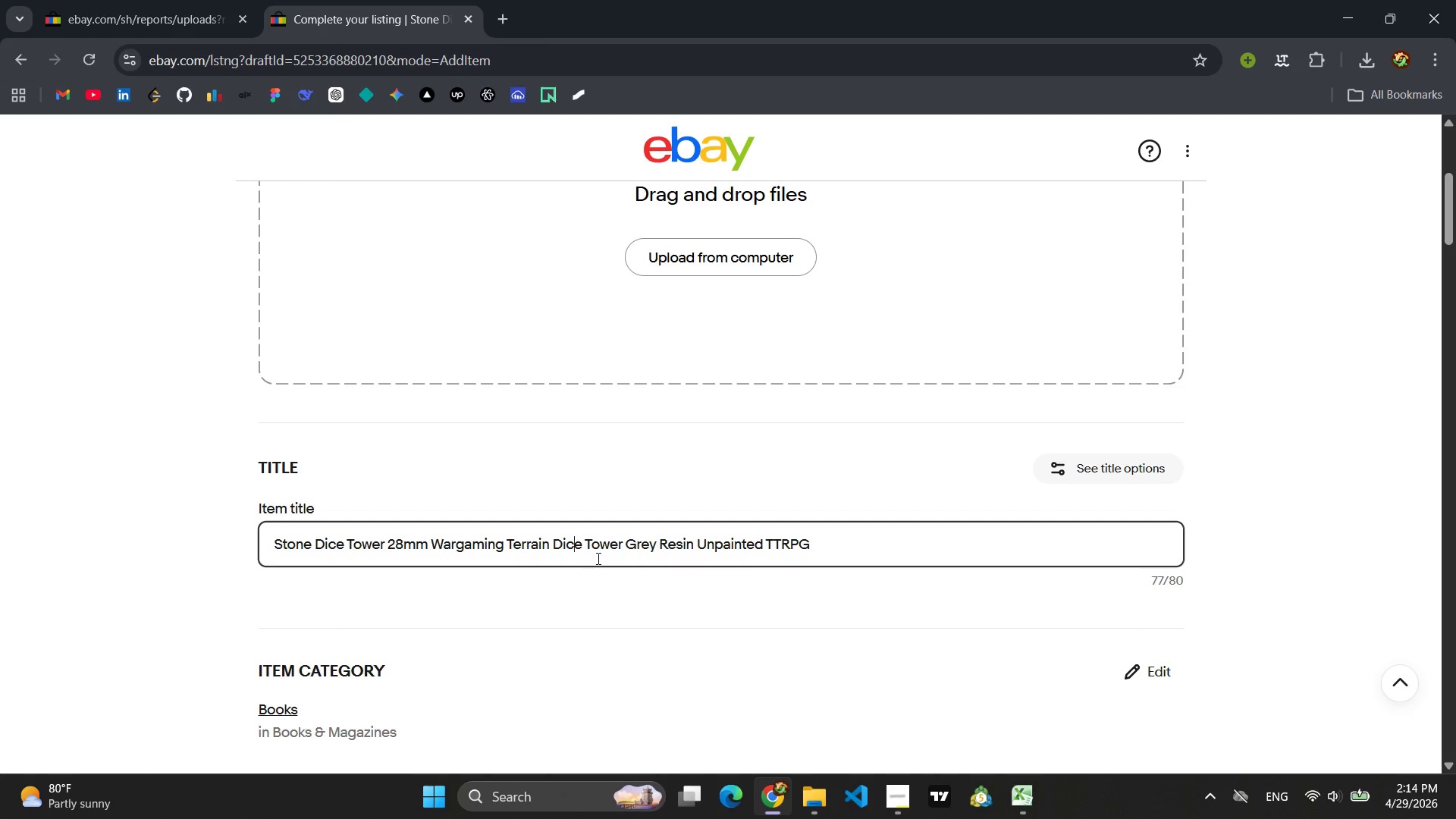 
left_click([598, 557])
 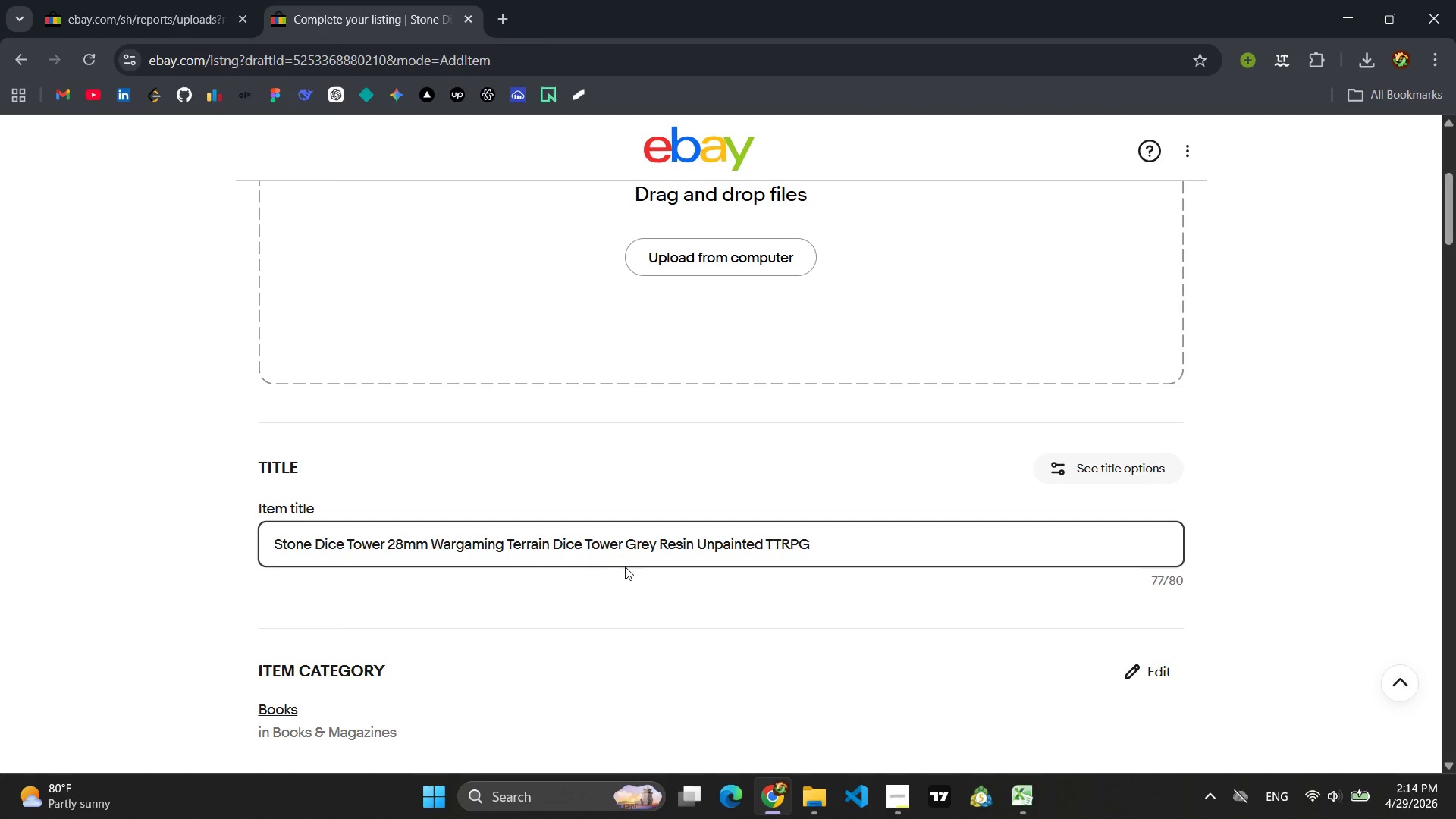 
left_click([642, 557])
 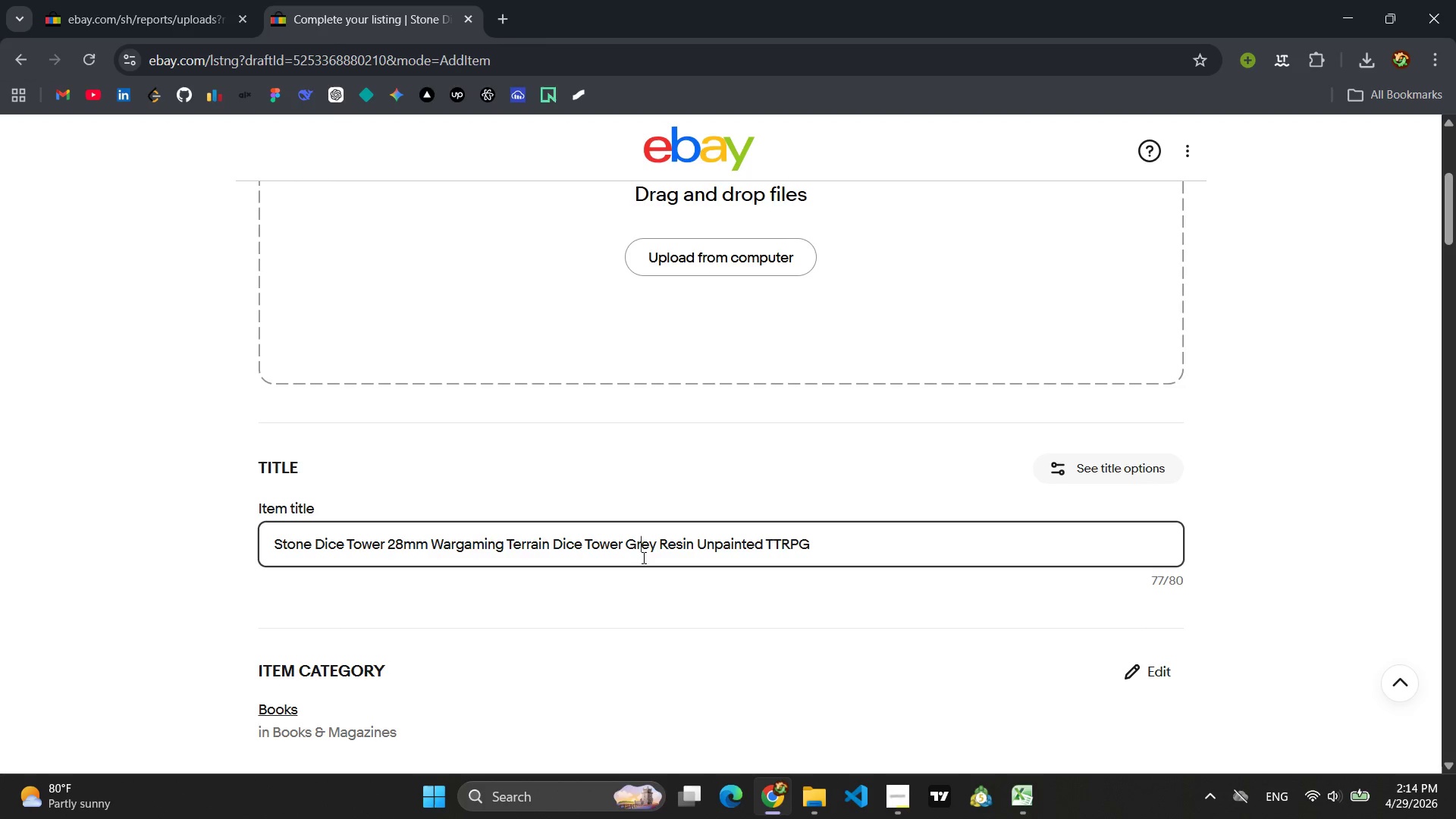 
left_click([672, 560])
 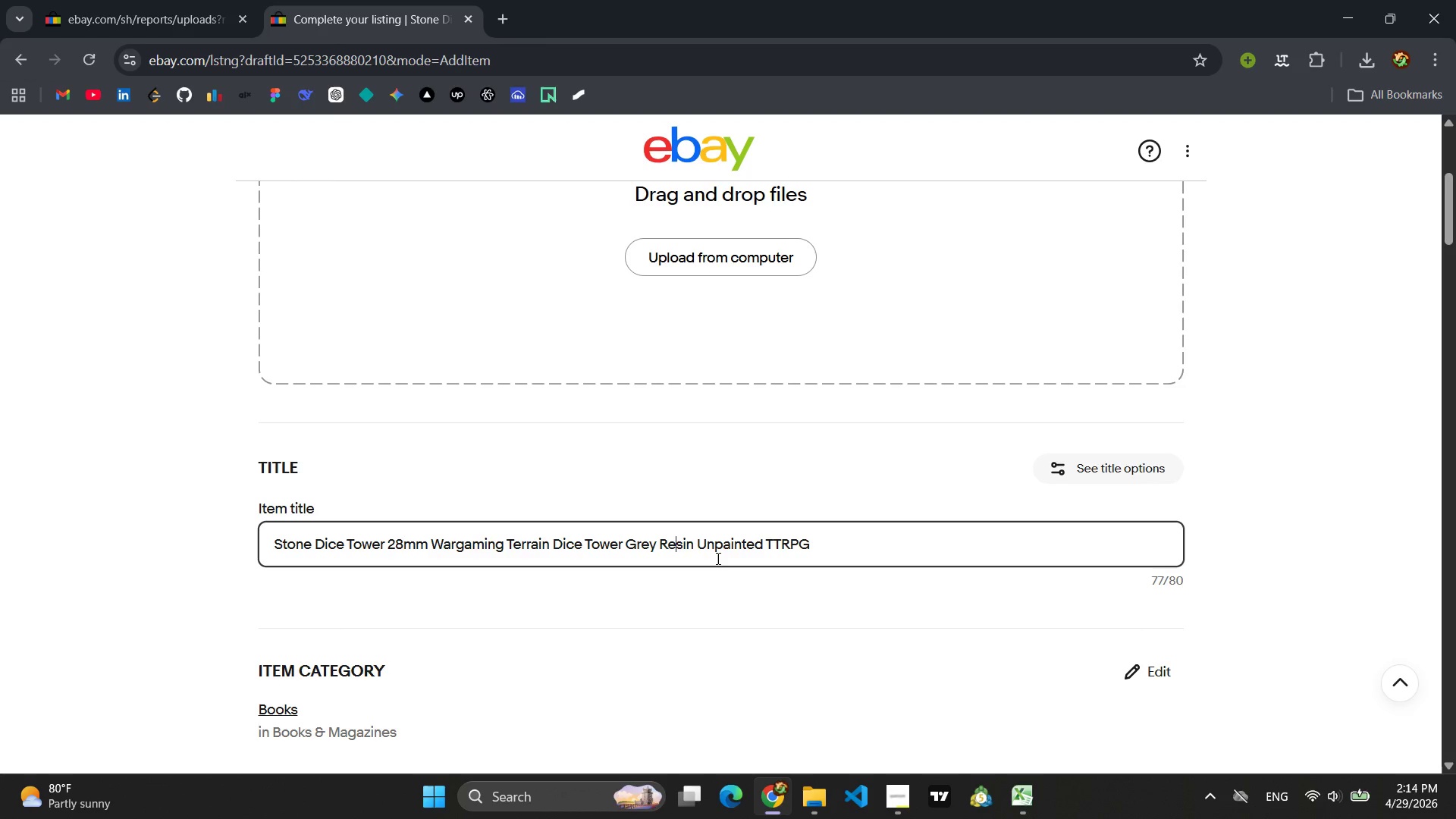 
wait(5.64)
 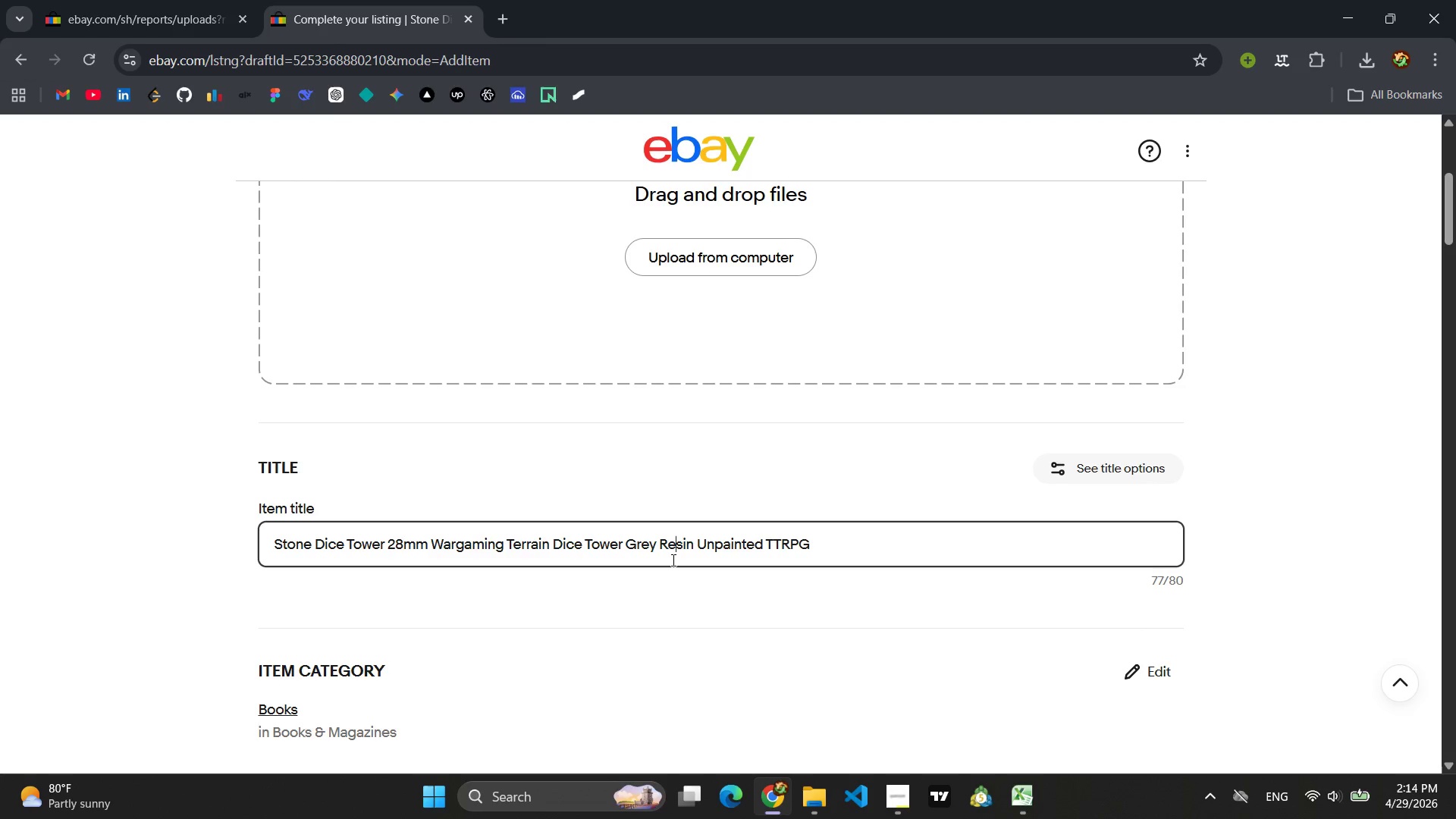 
left_click([731, 555])
 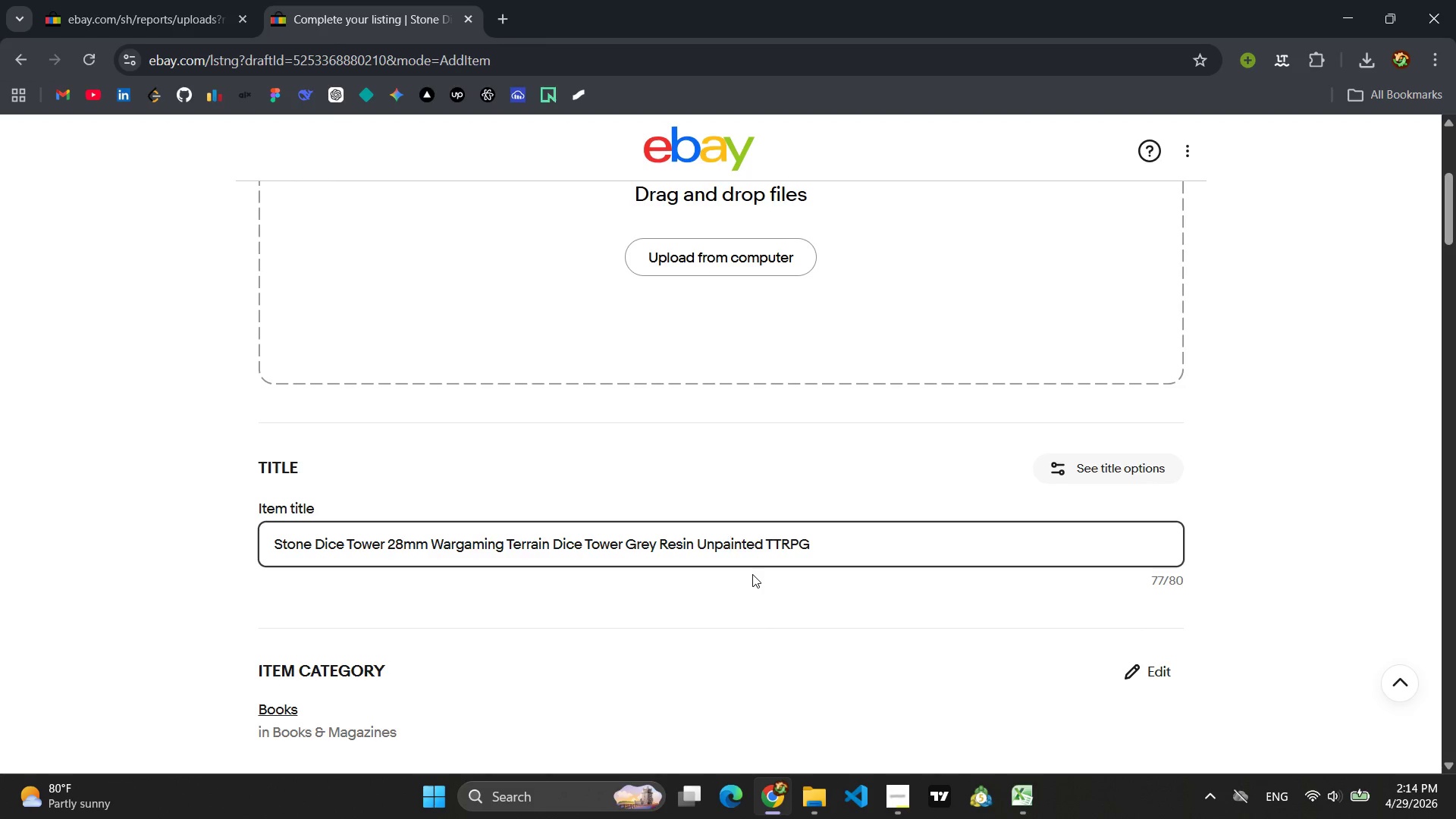 
left_click([824, 543])
 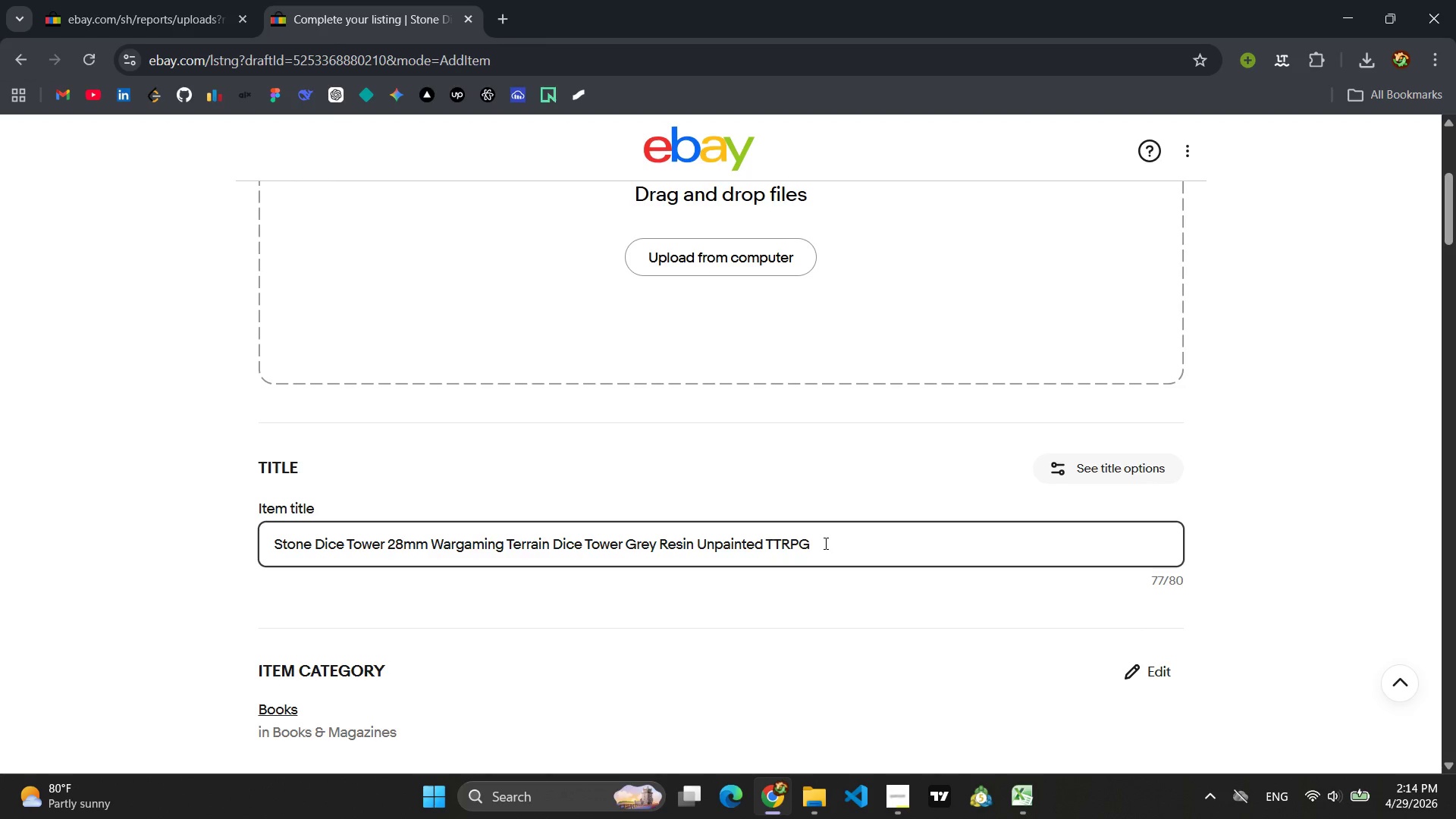 
key(Control+ControlLeft)
 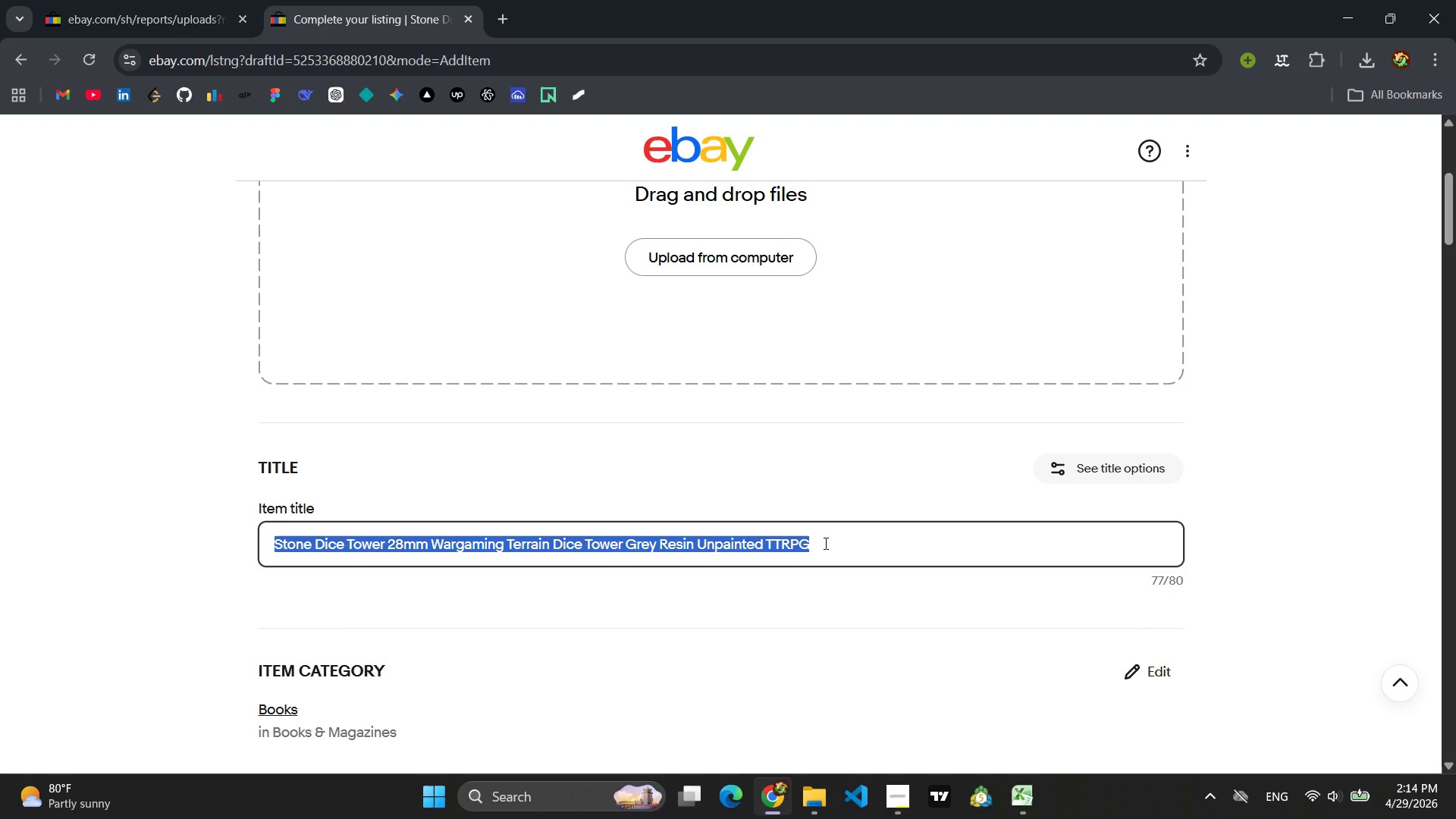 
key(Control+A)
 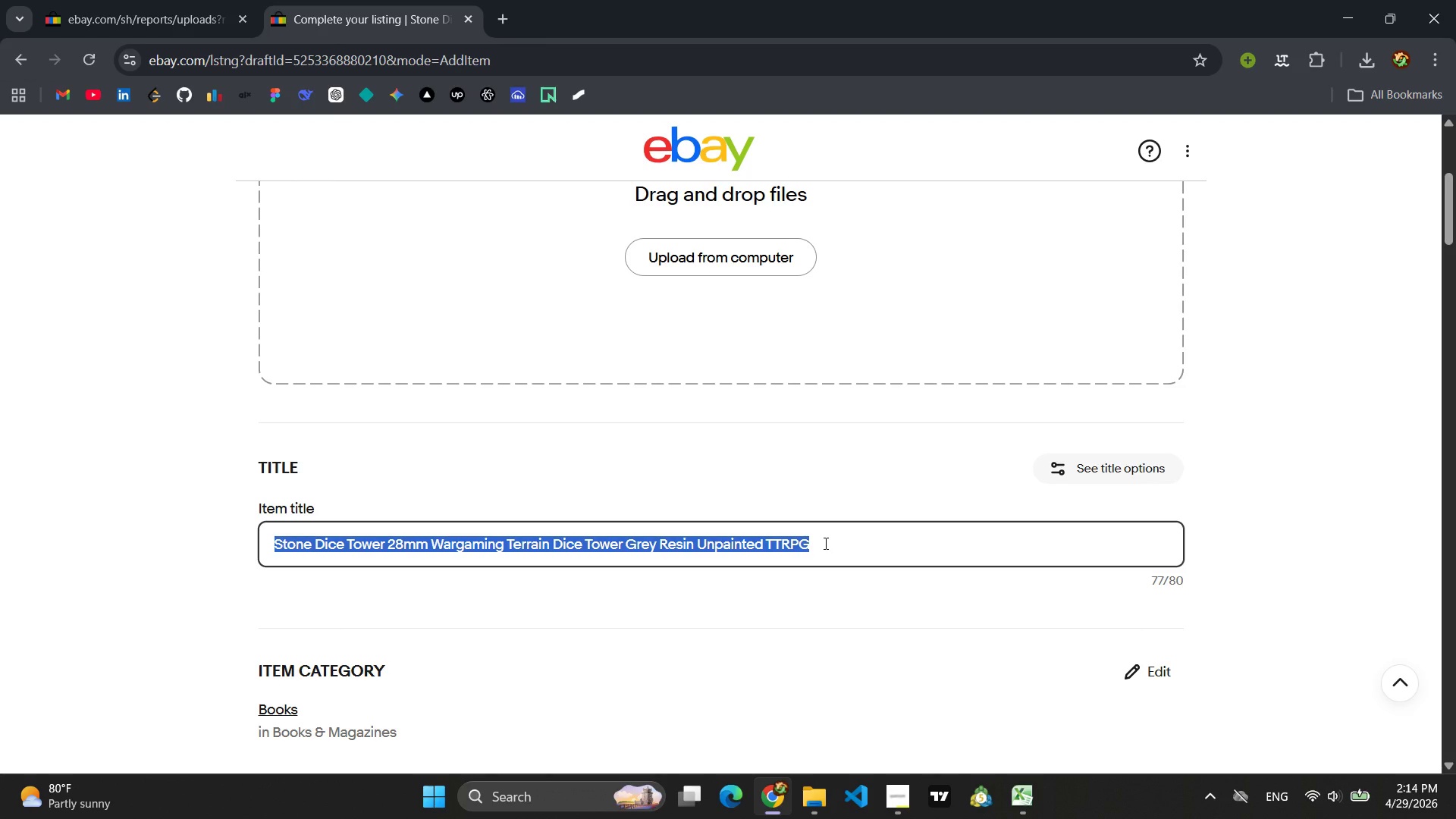 
key(Control+C)
 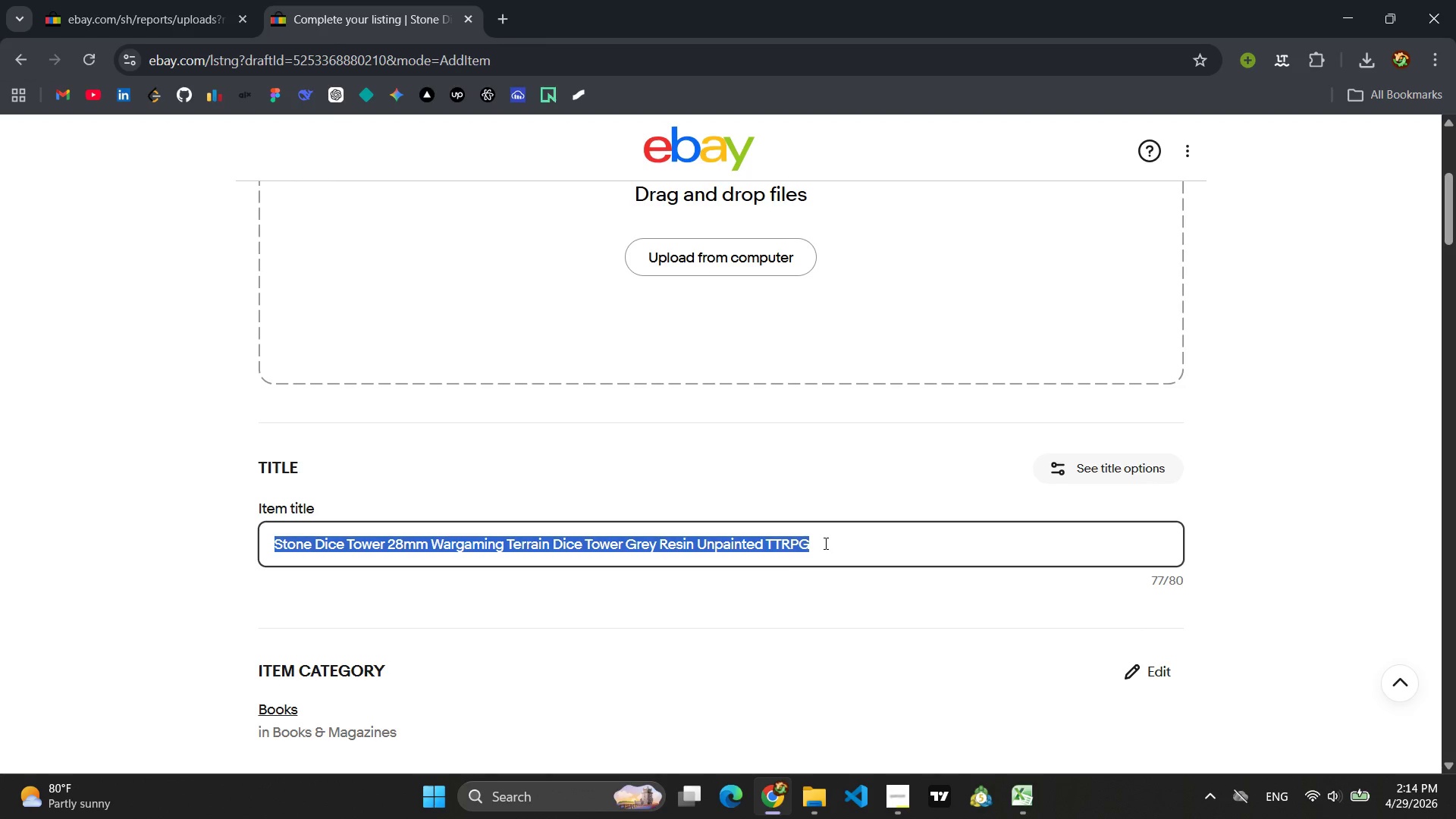 
key(CapsLock)
 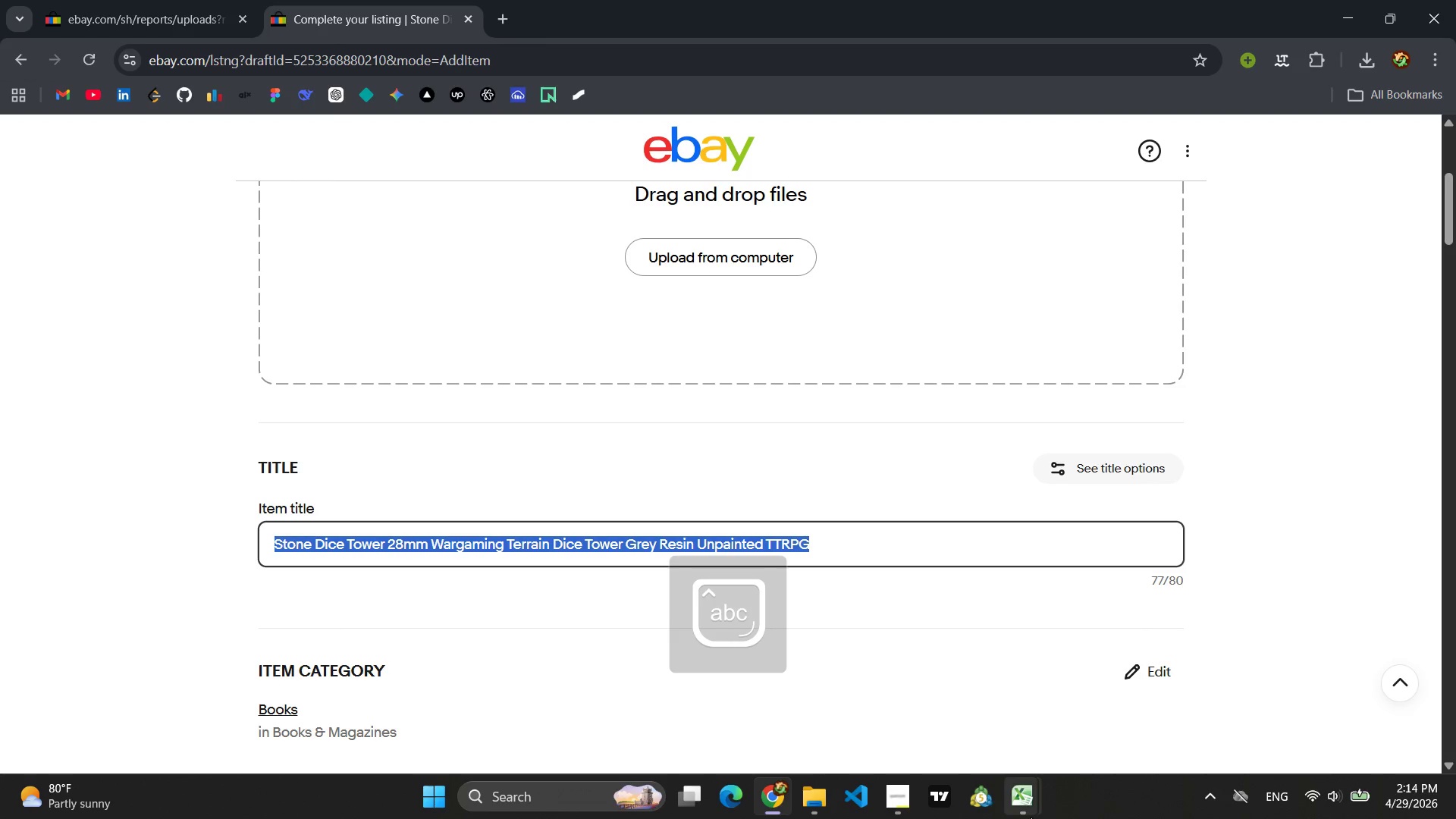 
left_click([1107, 736])
 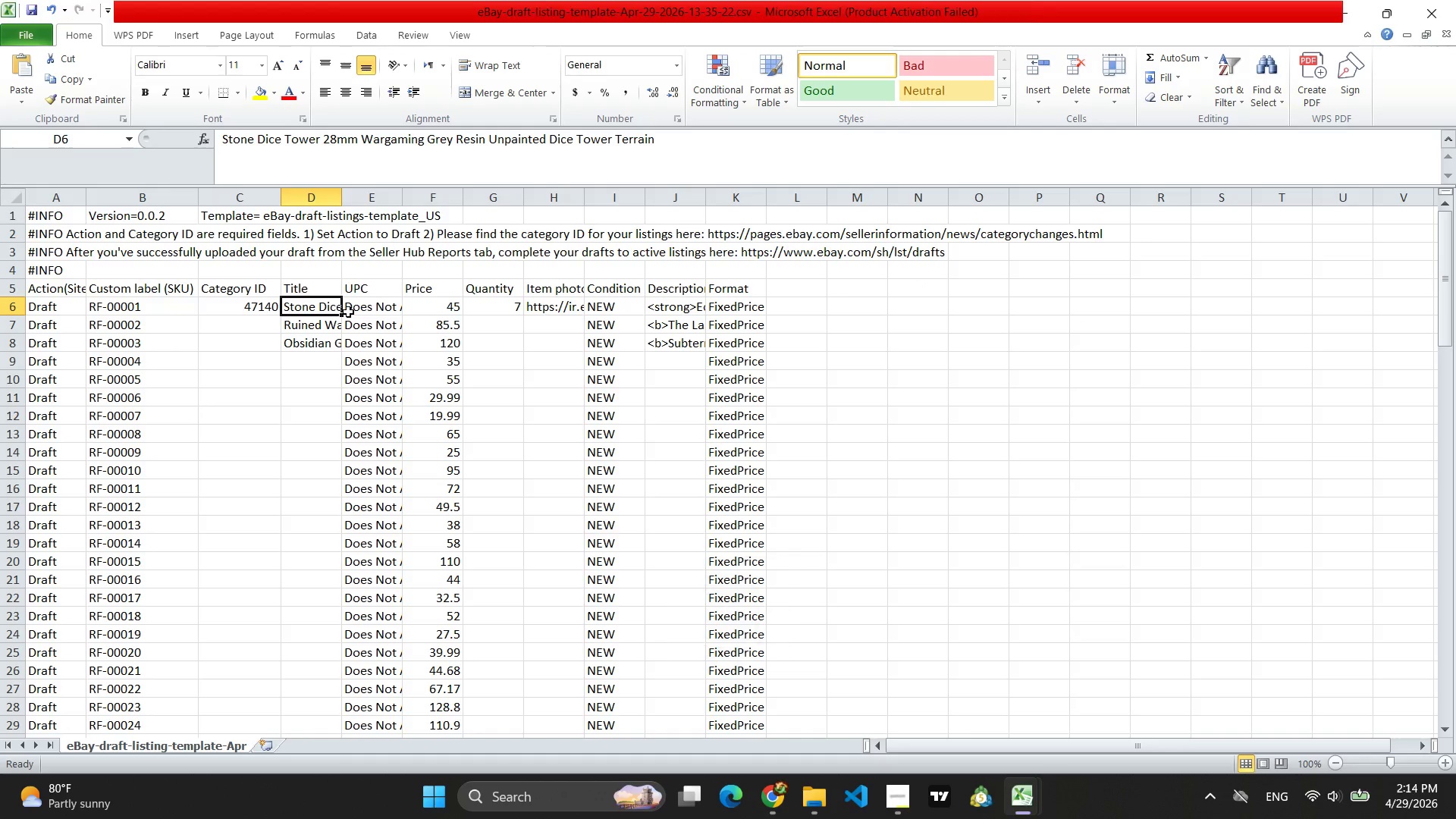 
key(Control+V)
 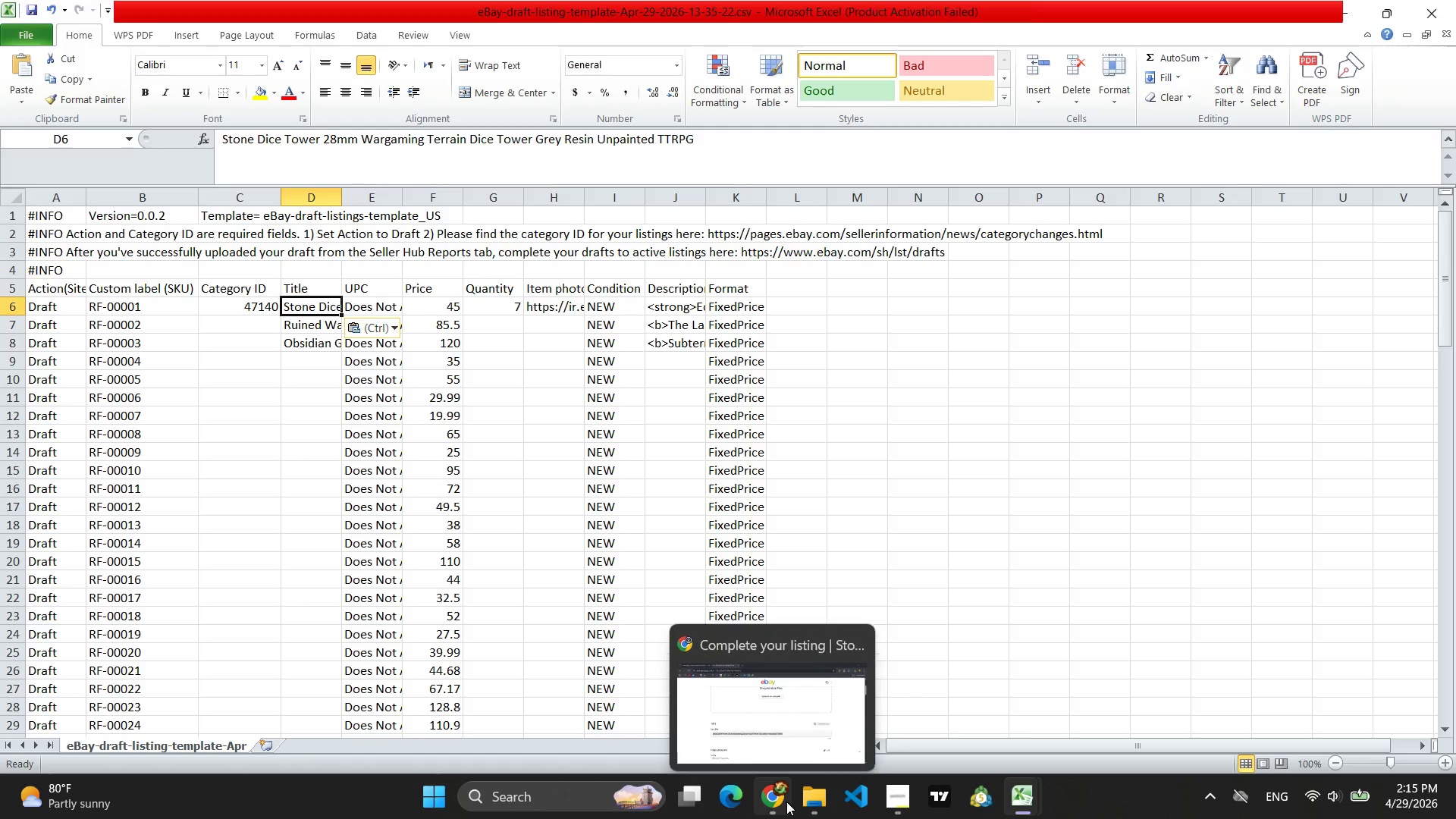 
left_click([780, 803])
 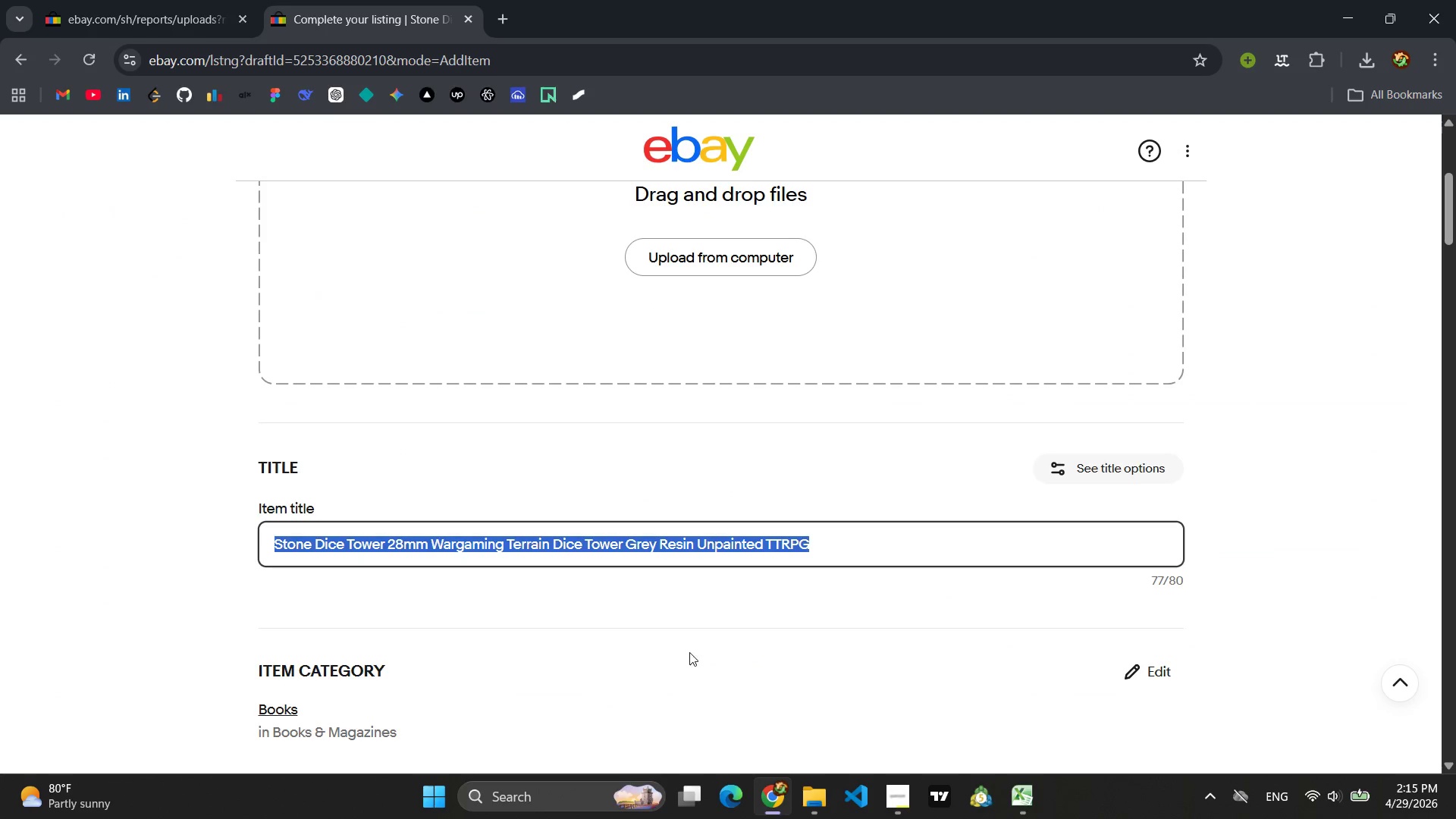 
left_click([606, 570])
 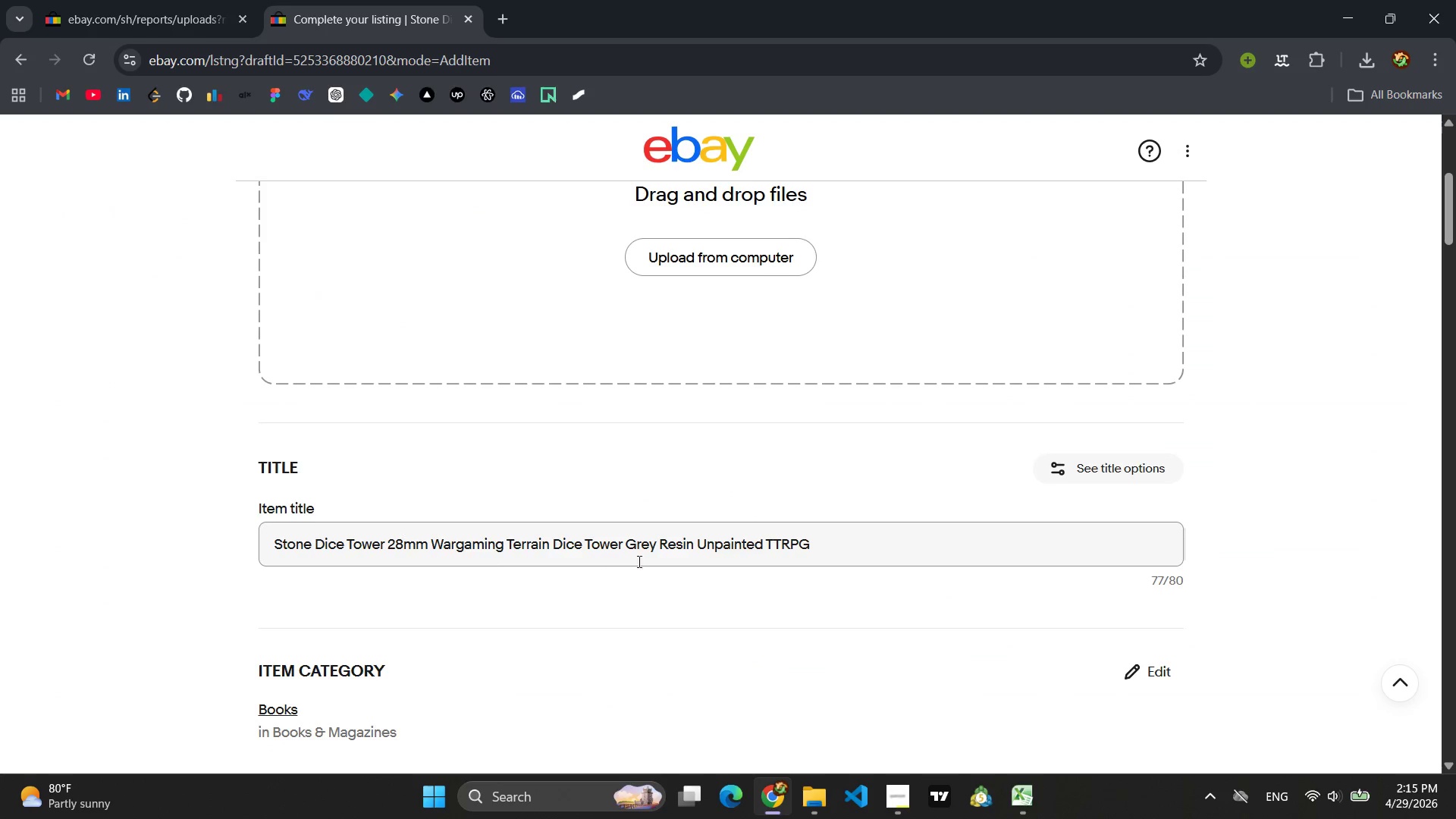 
scroll: coordinate [723, 488], scroll_direction: down, amount: 16.0
 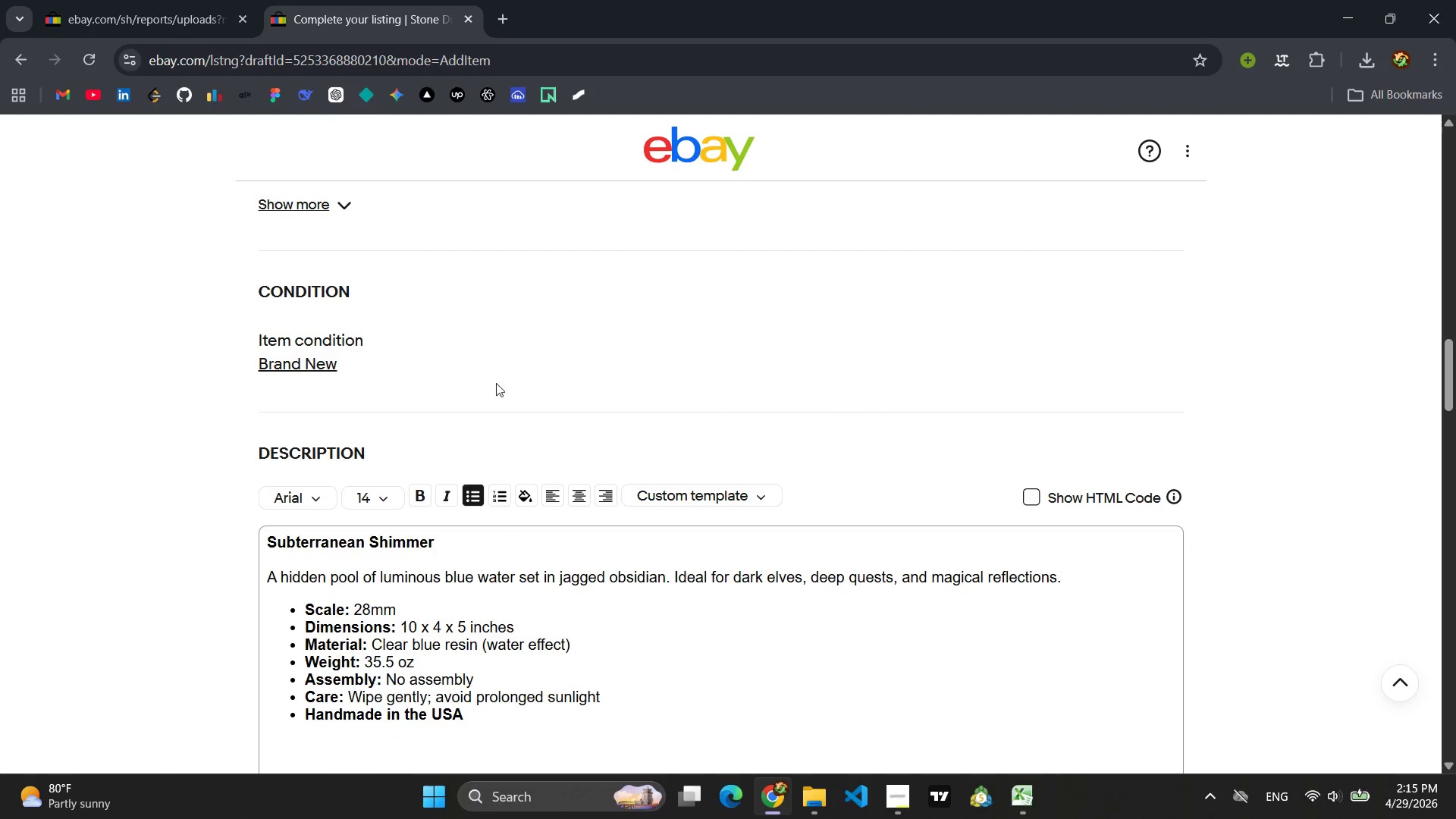 
wait(6.88)
 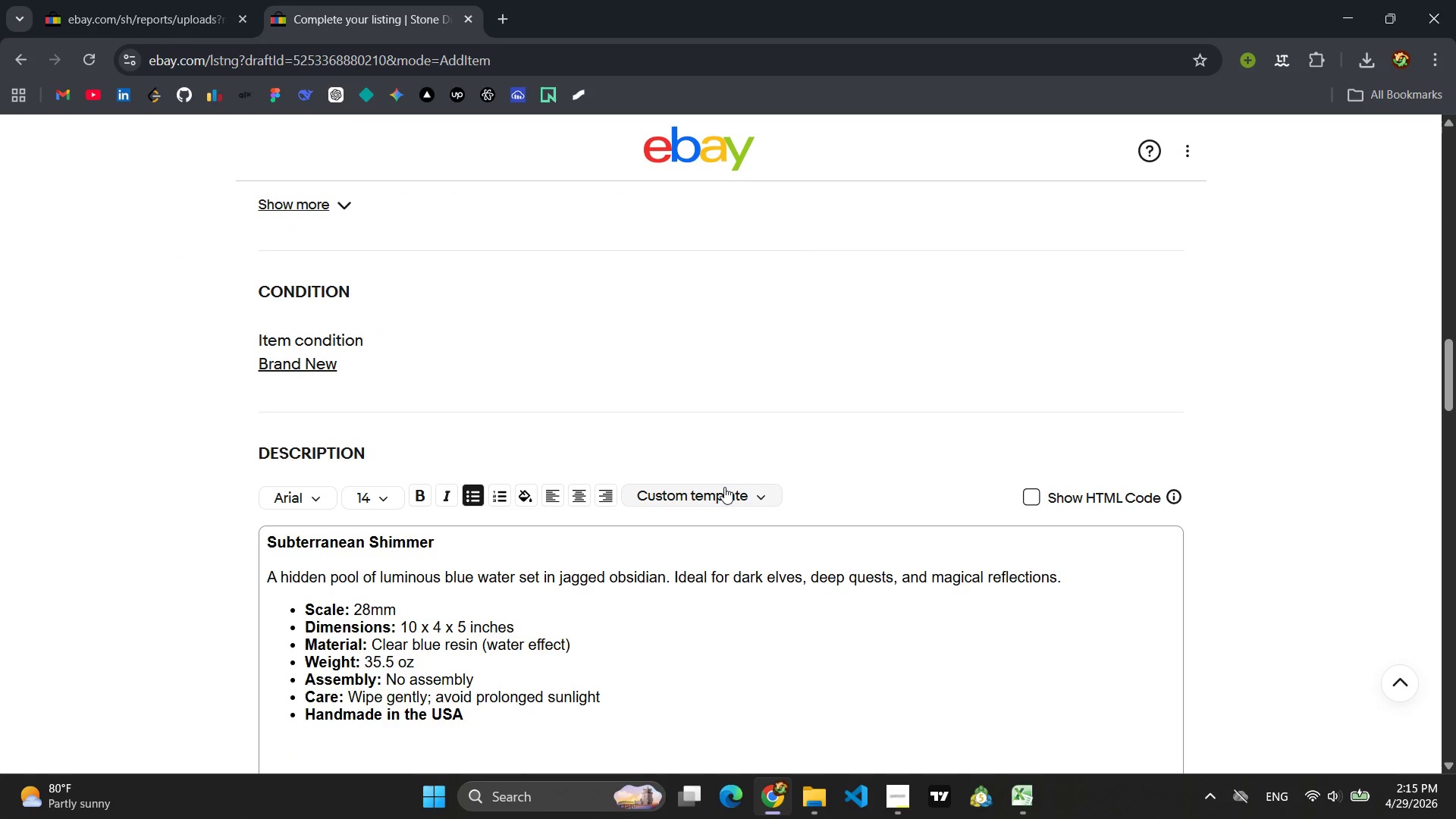 
left_click([1072, 726])
 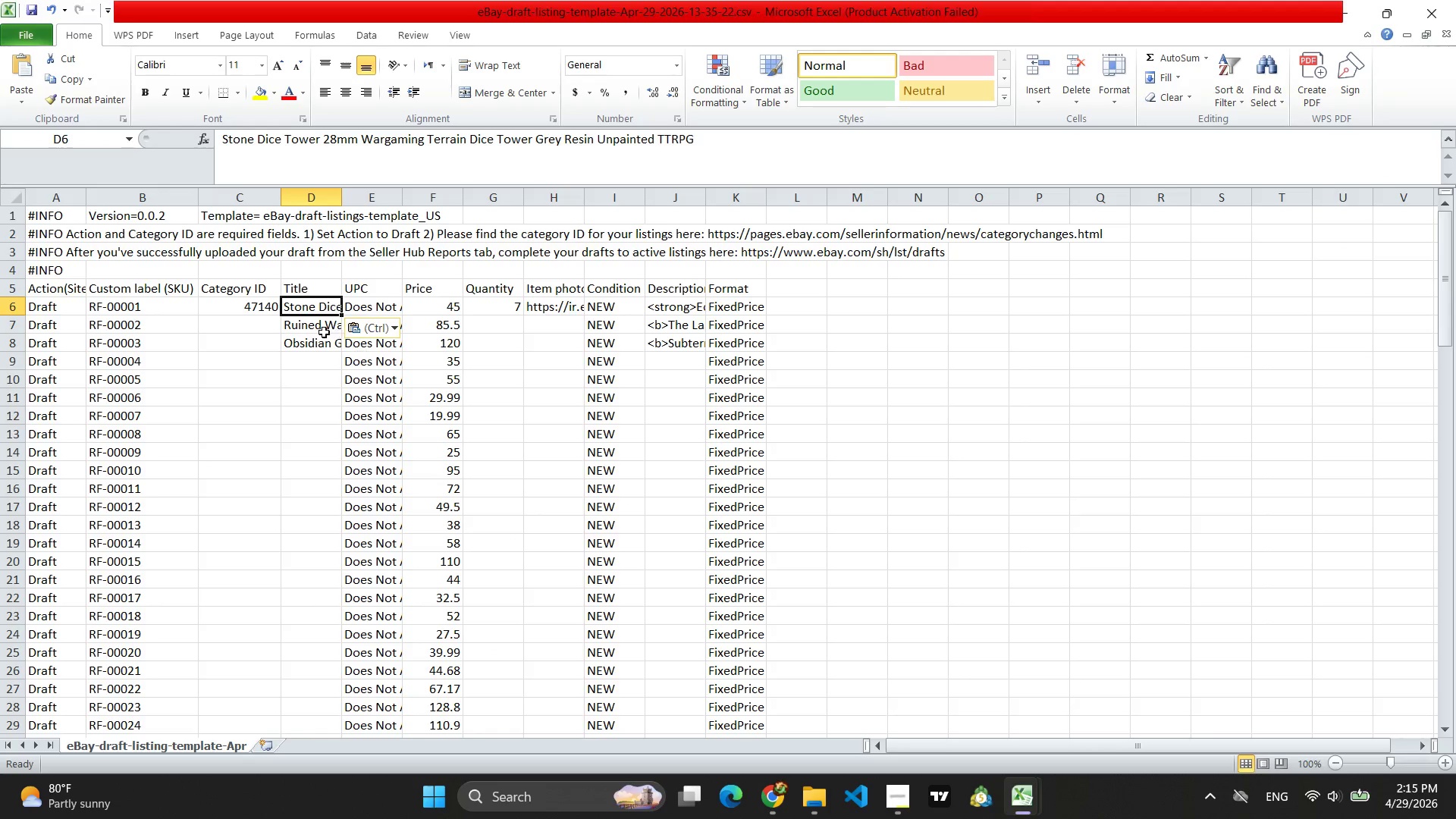 
left_click([306, 326])
 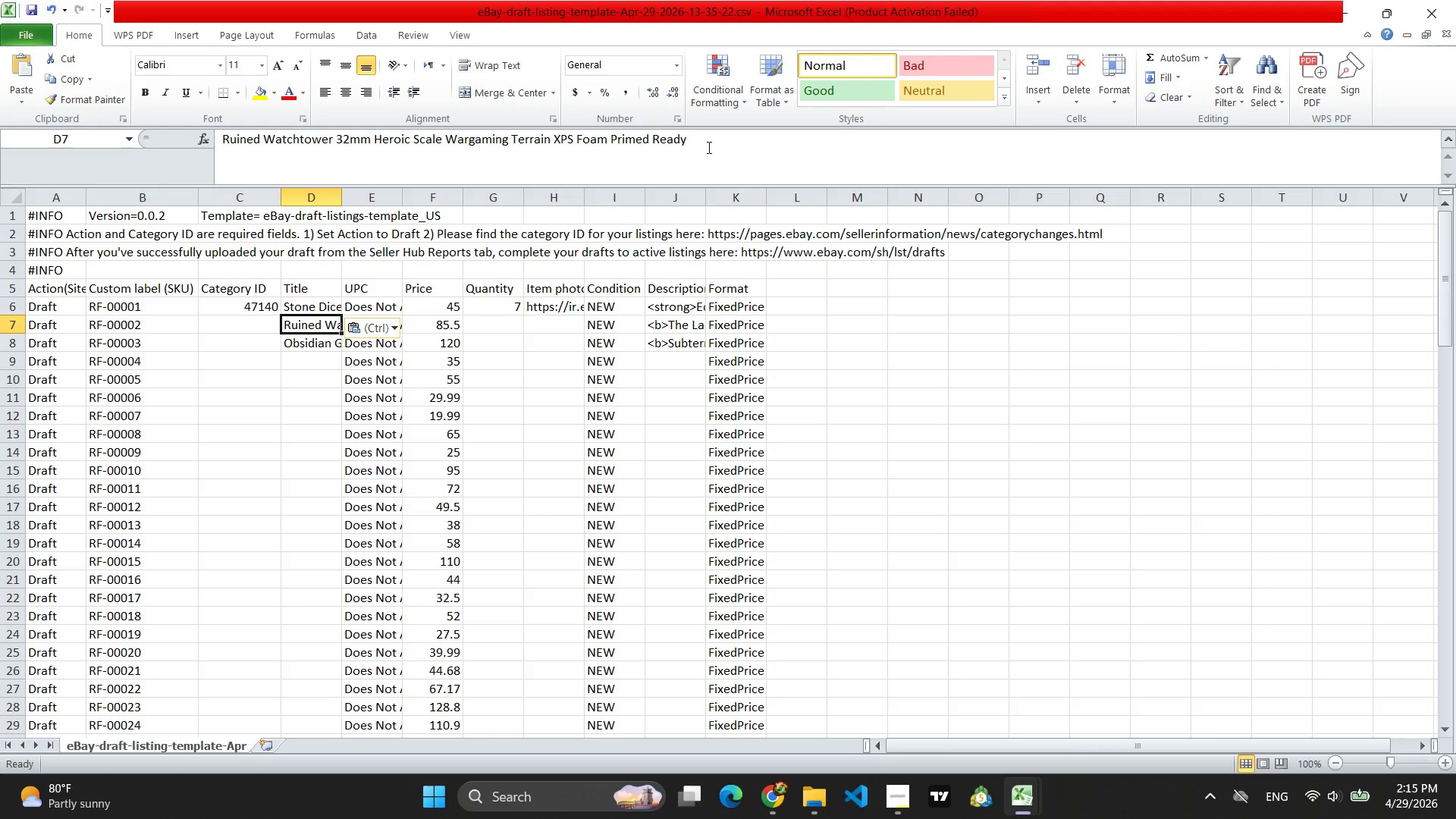 
left_click_drag(start_coordinate=[704, 143], to_coordinate=[203, 136])
 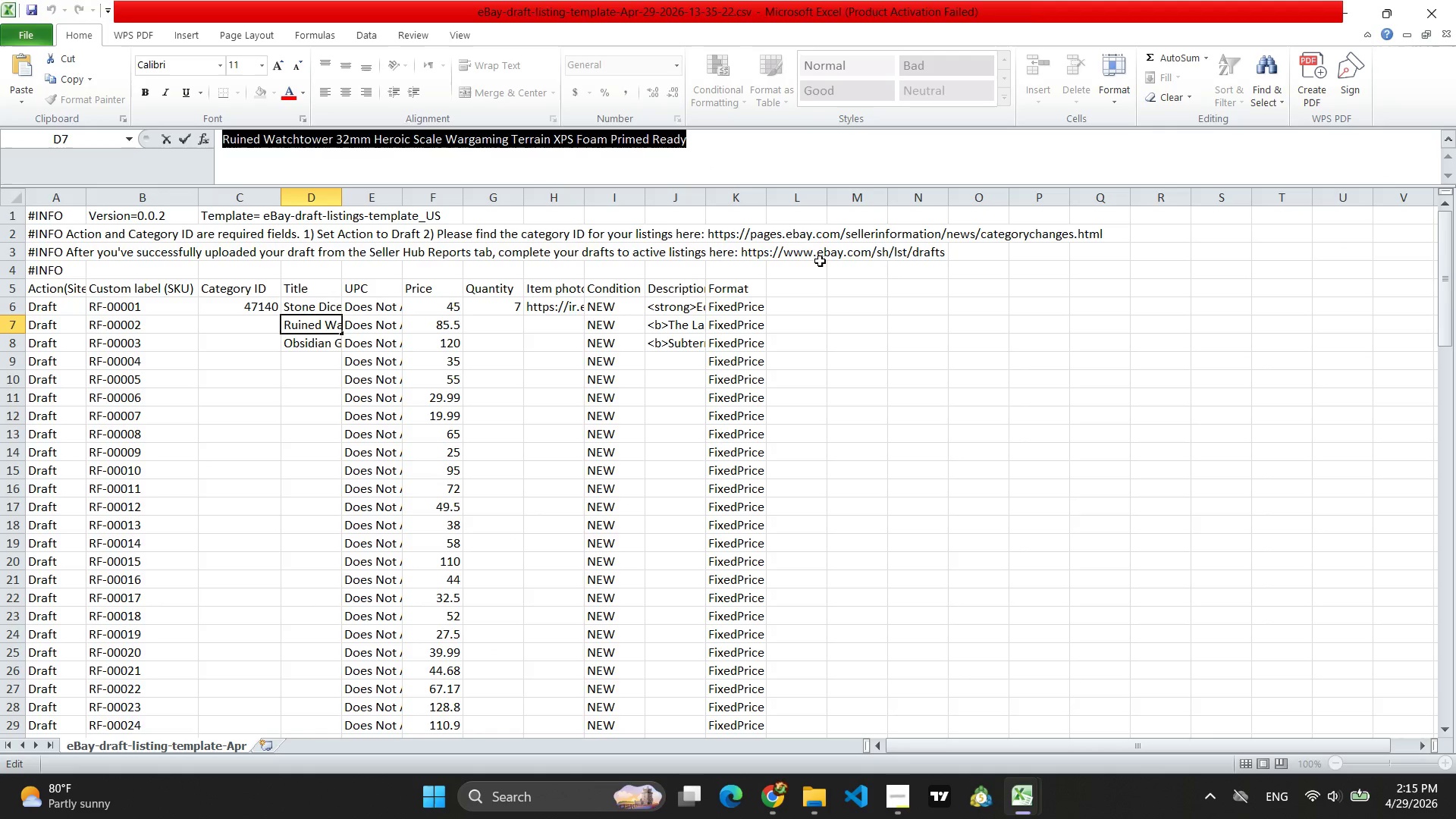 
key(Control+C)
 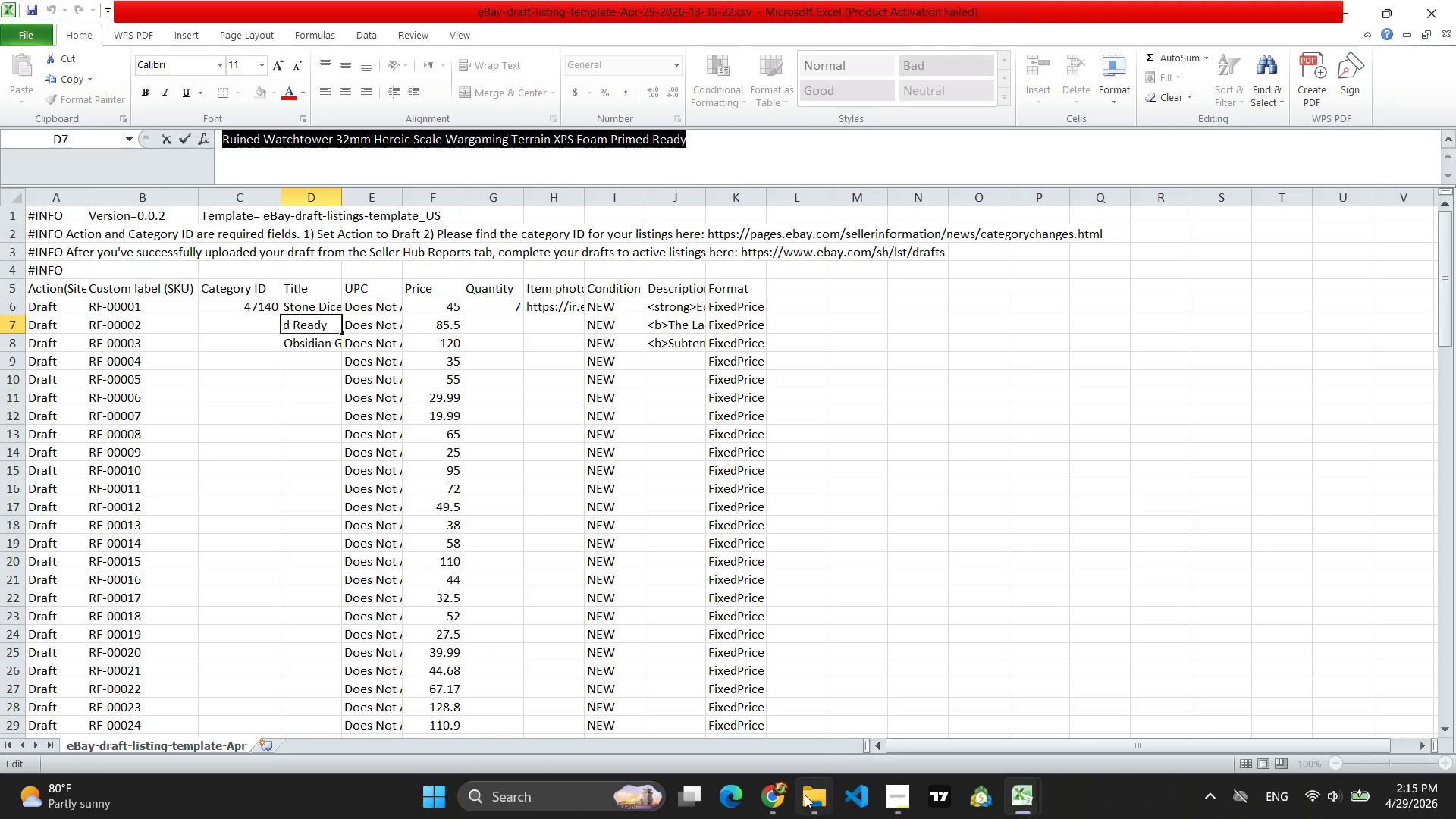 
left_click([770, 808])
 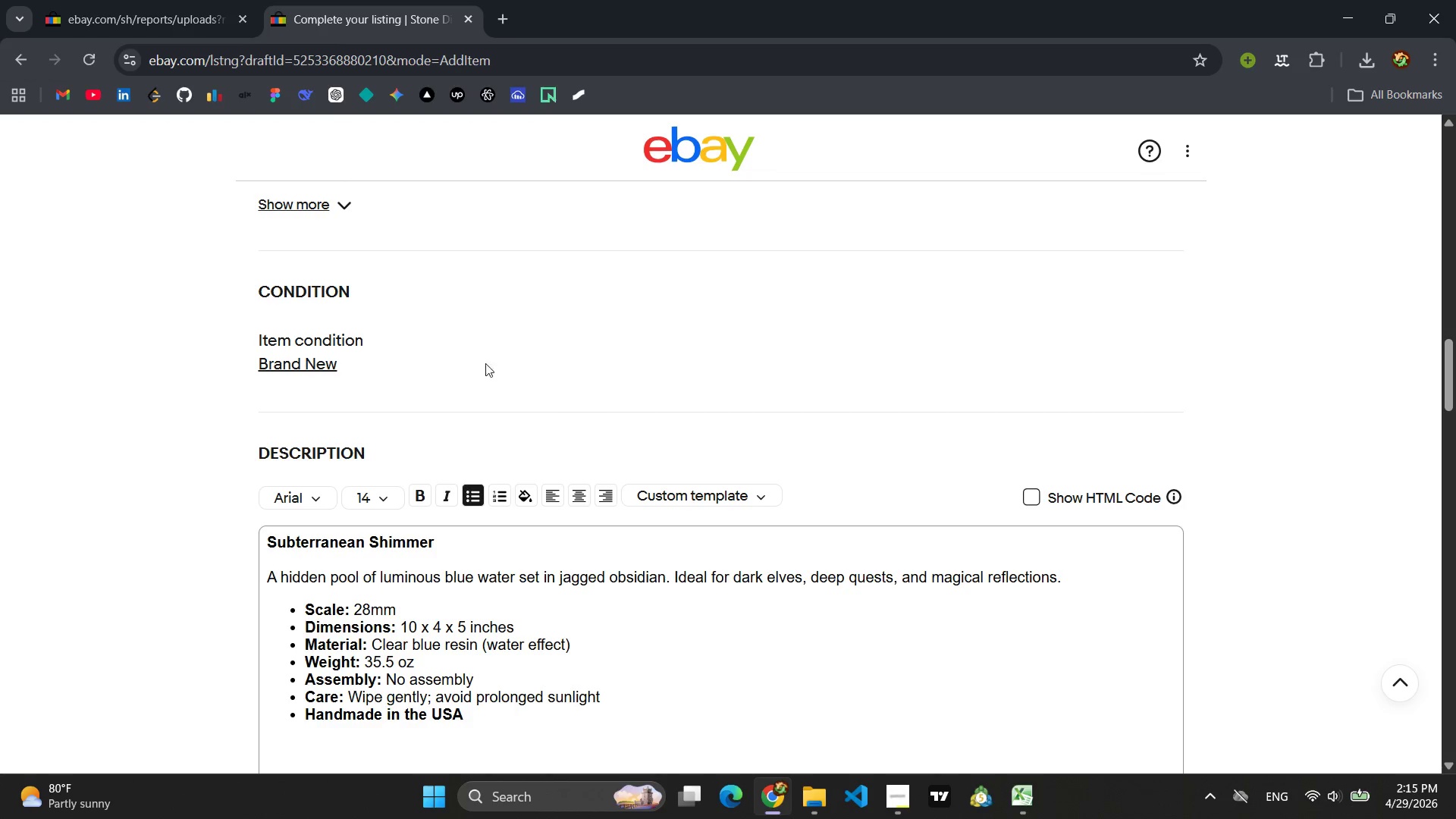 
scroll: coordinate [606, 416], scroll_direction: up, amount: 16.0
 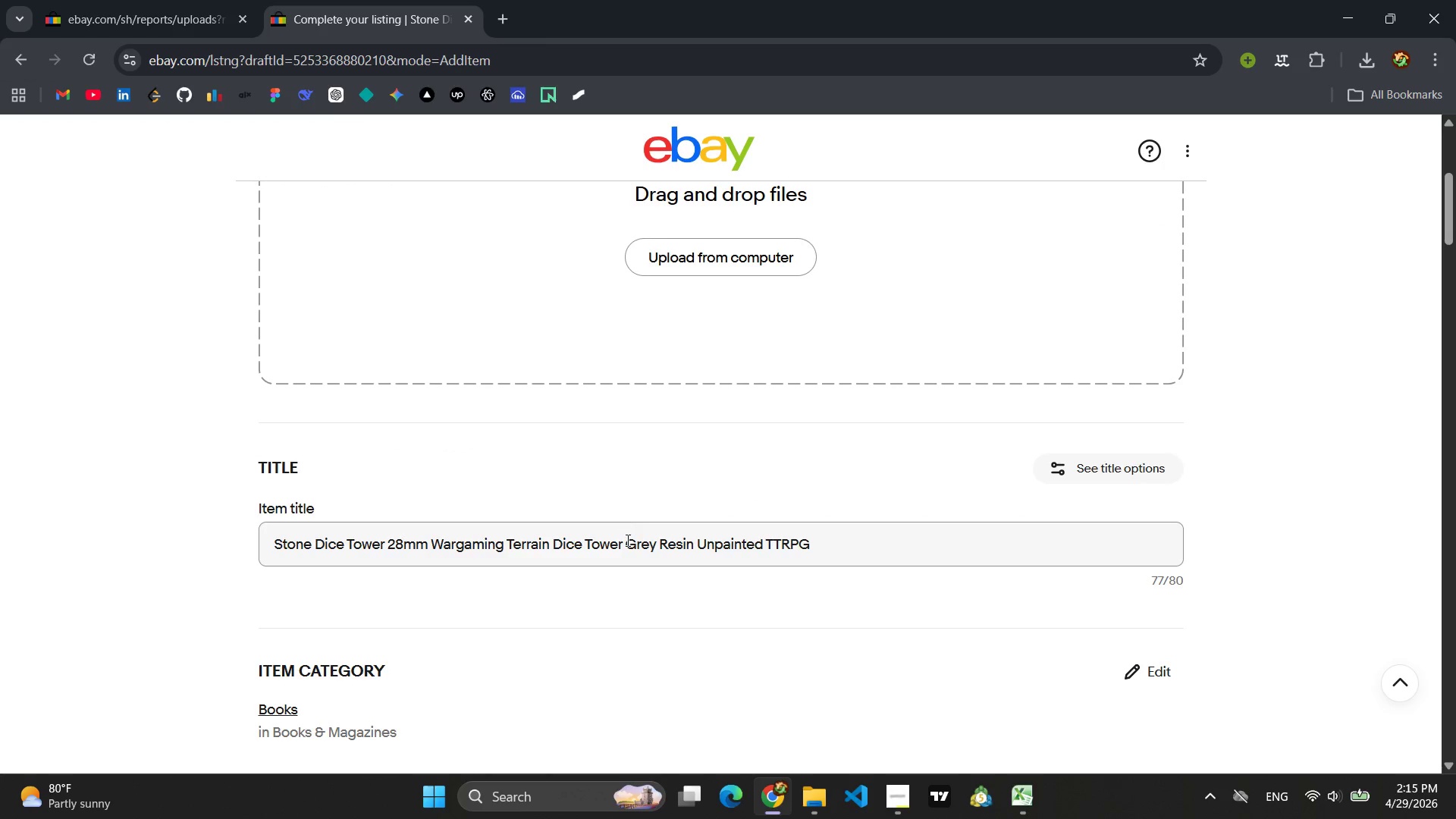 
left_click([622, 550])
 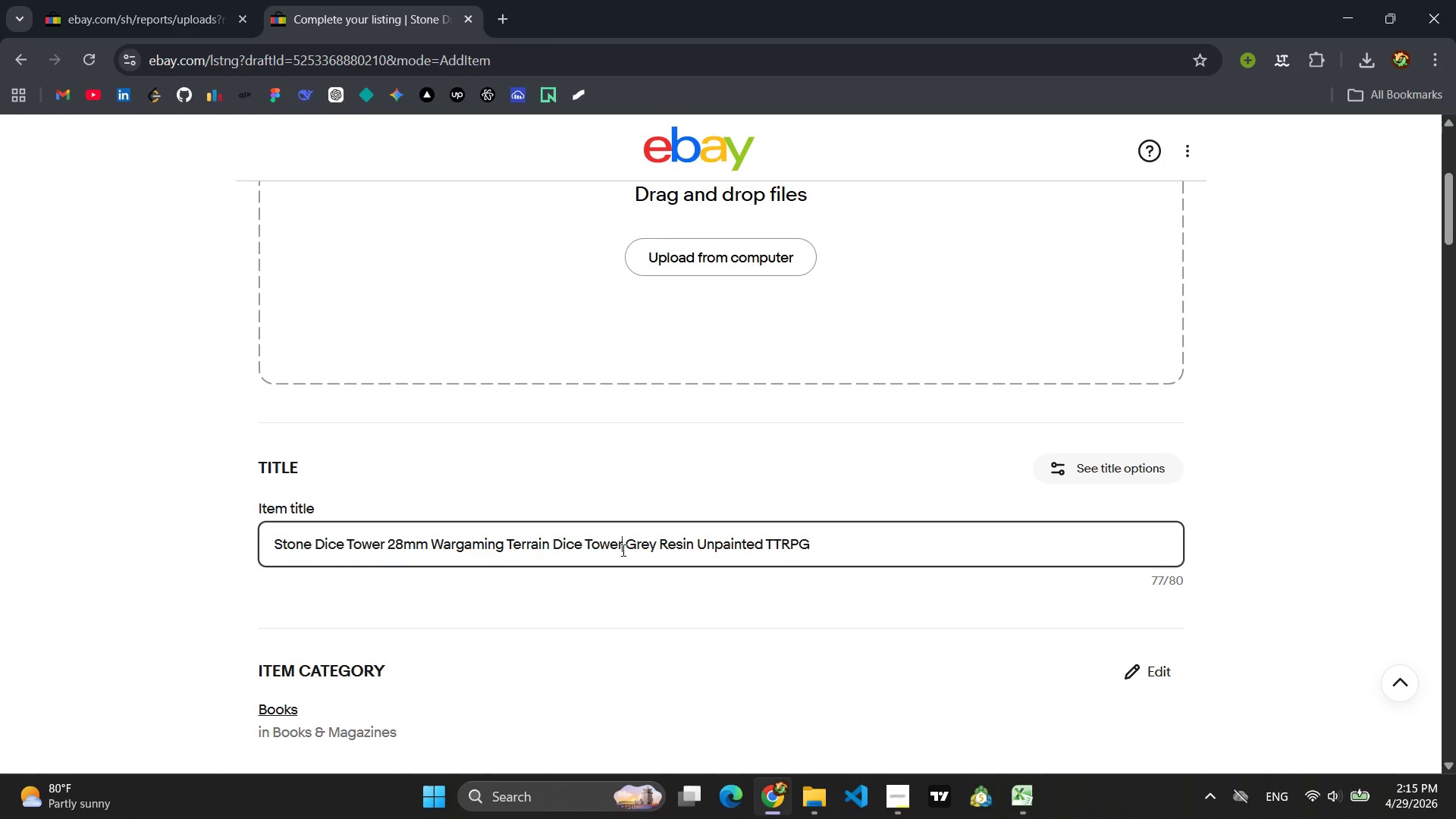 
key(Control+A)
 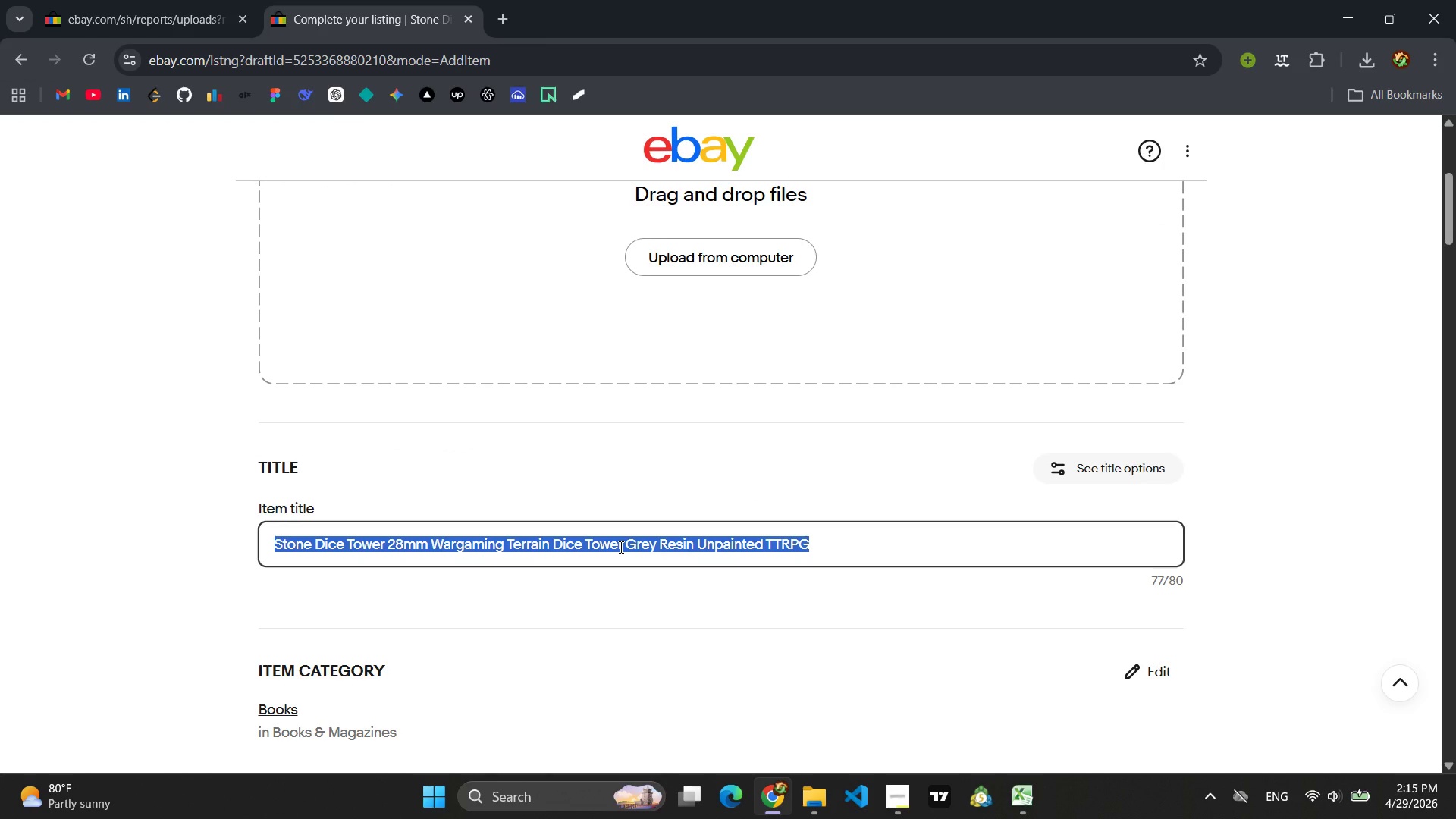 
wait(13.0)
 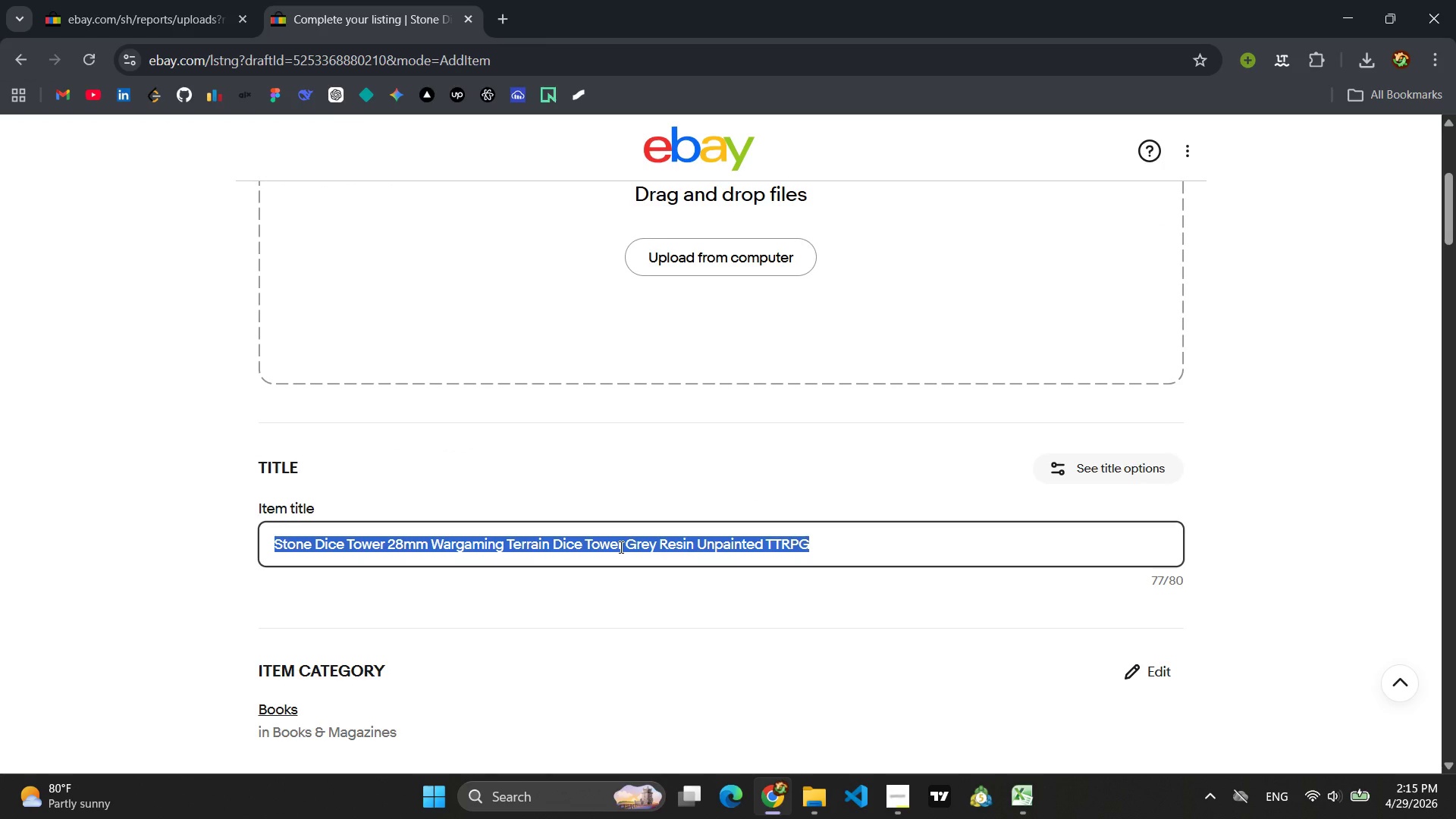 
key(Control+V)
 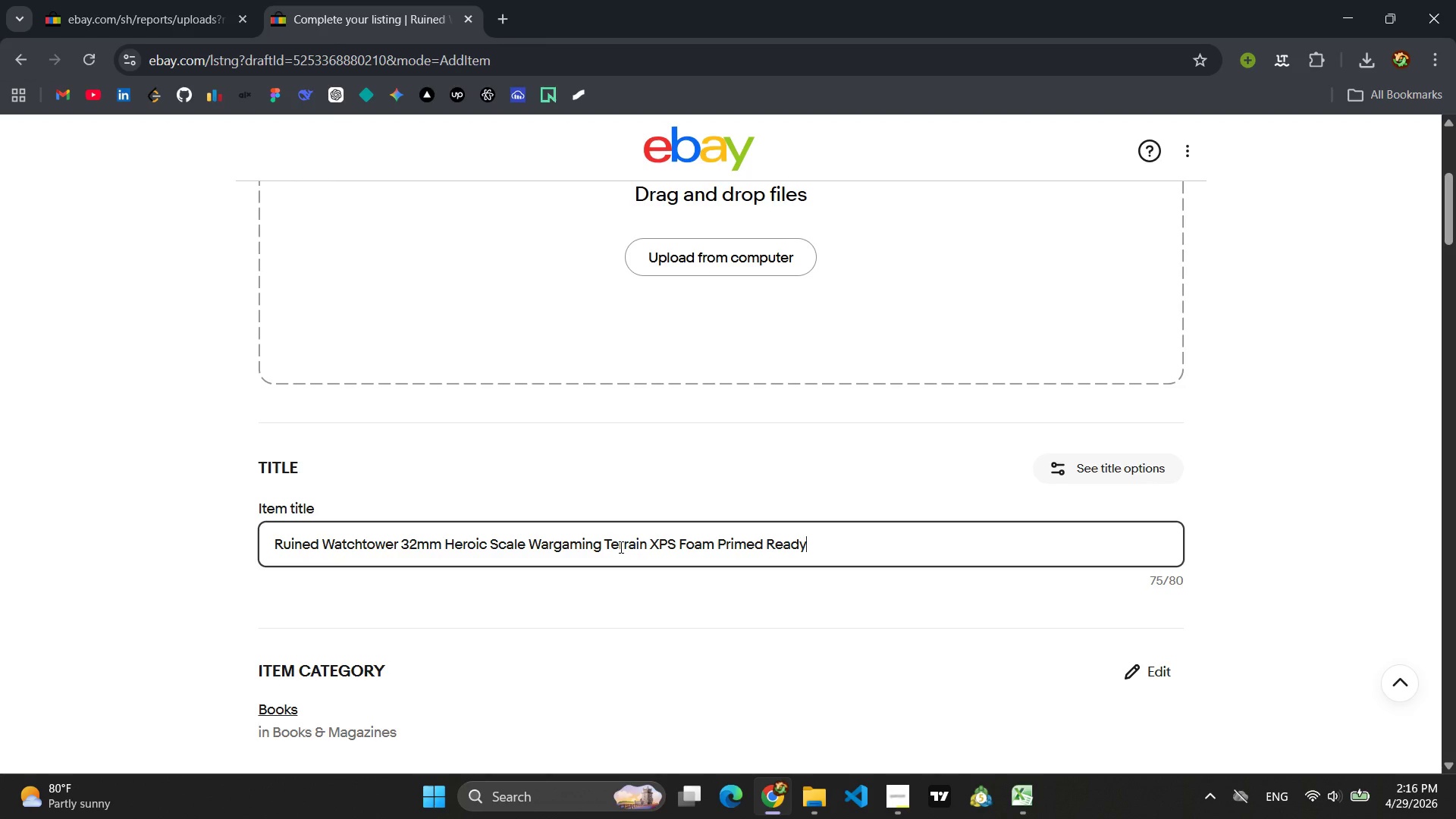 
wait(29.39)
 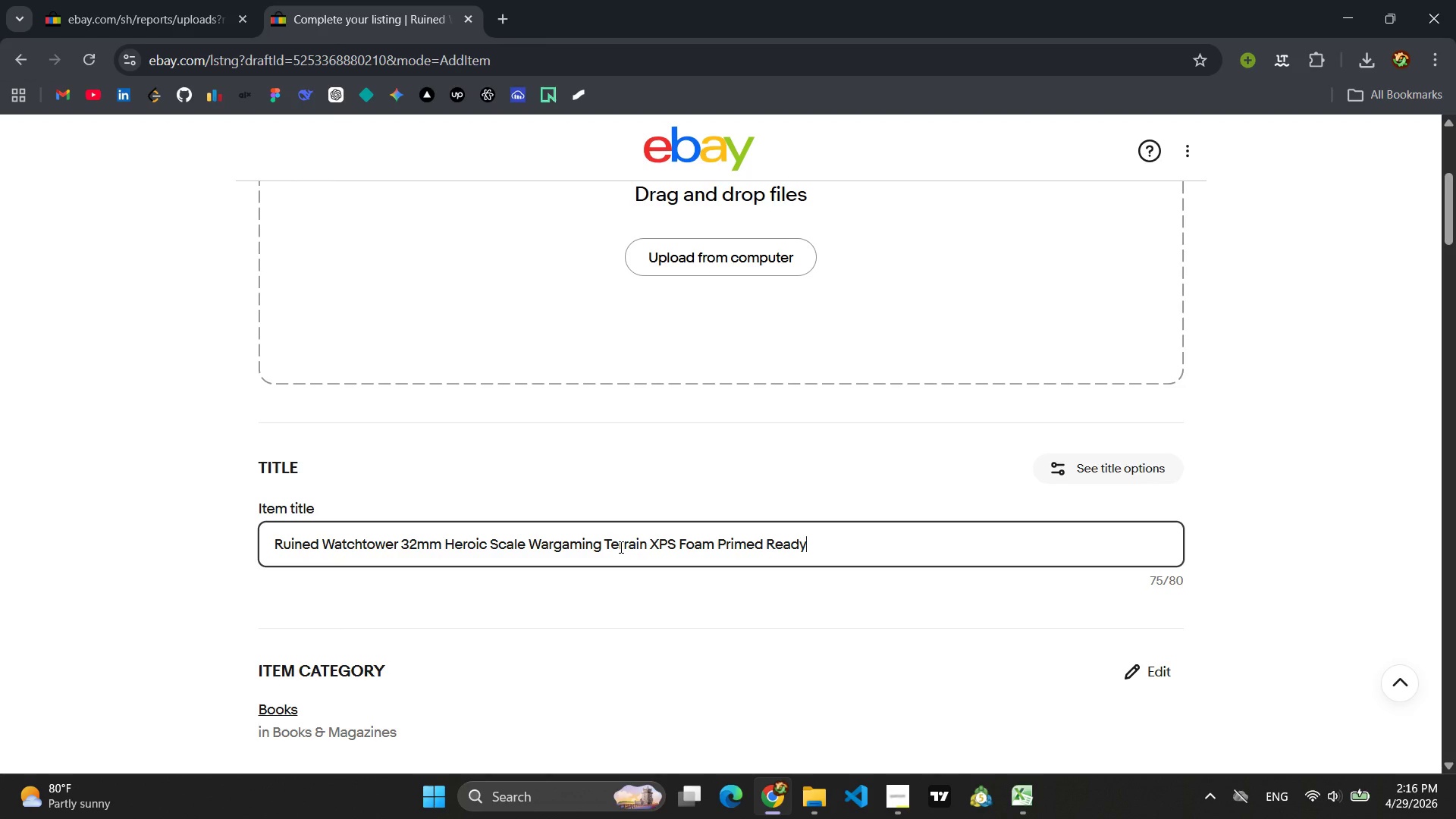 
hold_key(key=Backspace, duration=1.51)
 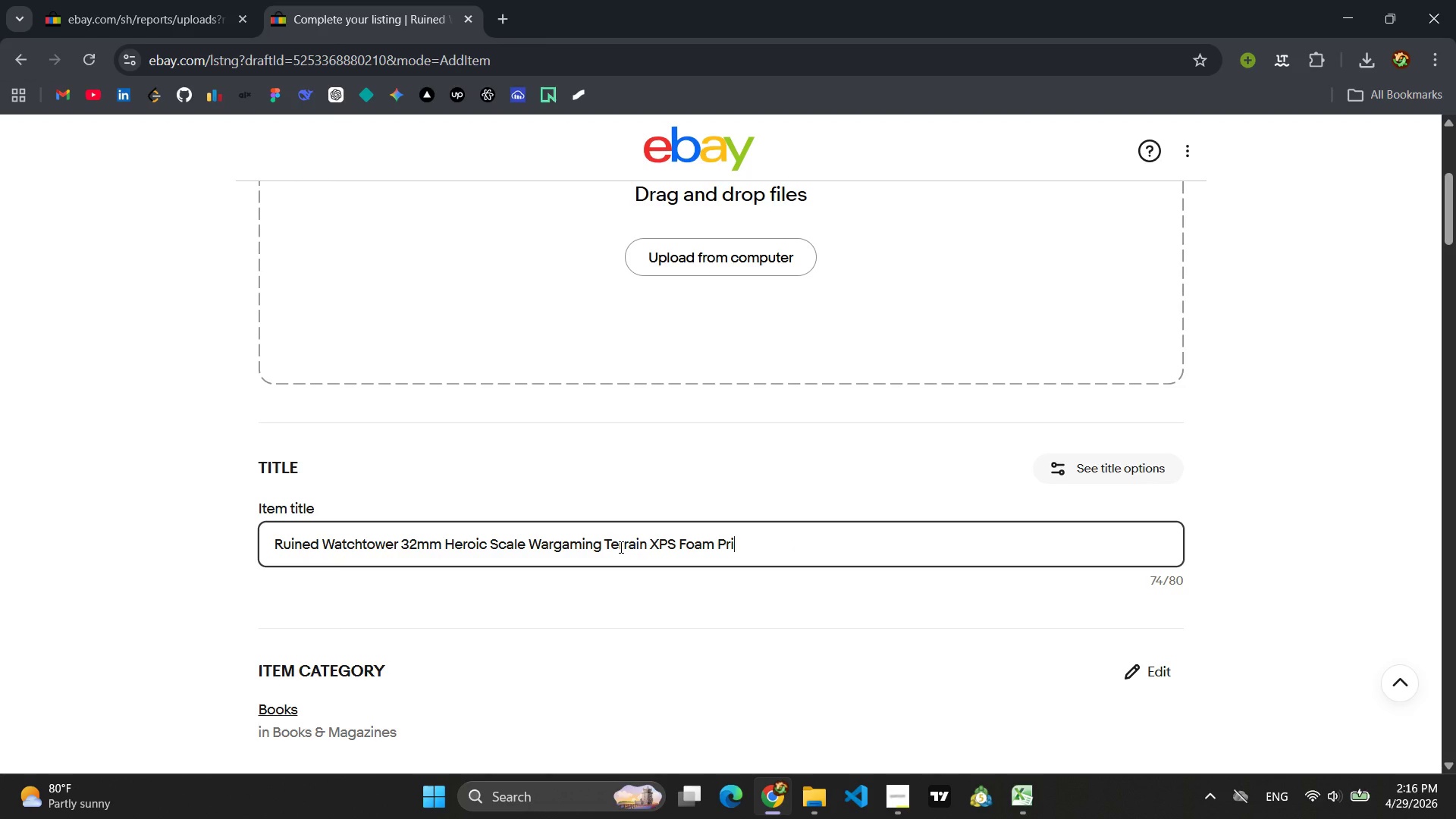 
hold_key(key=Backspace, duration=1.5)
 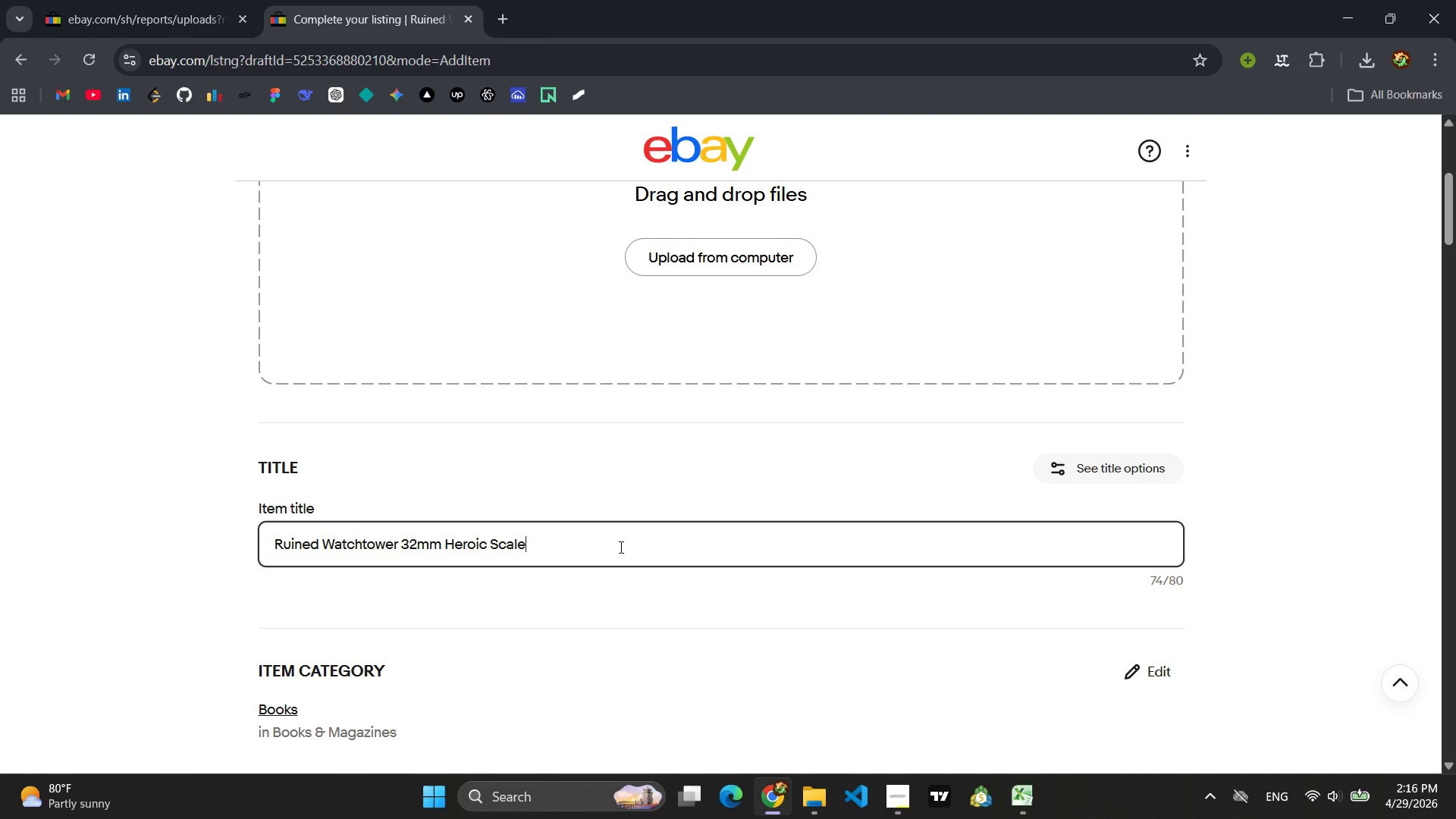 
hold_key(key=Backspace, duration=1.5)
 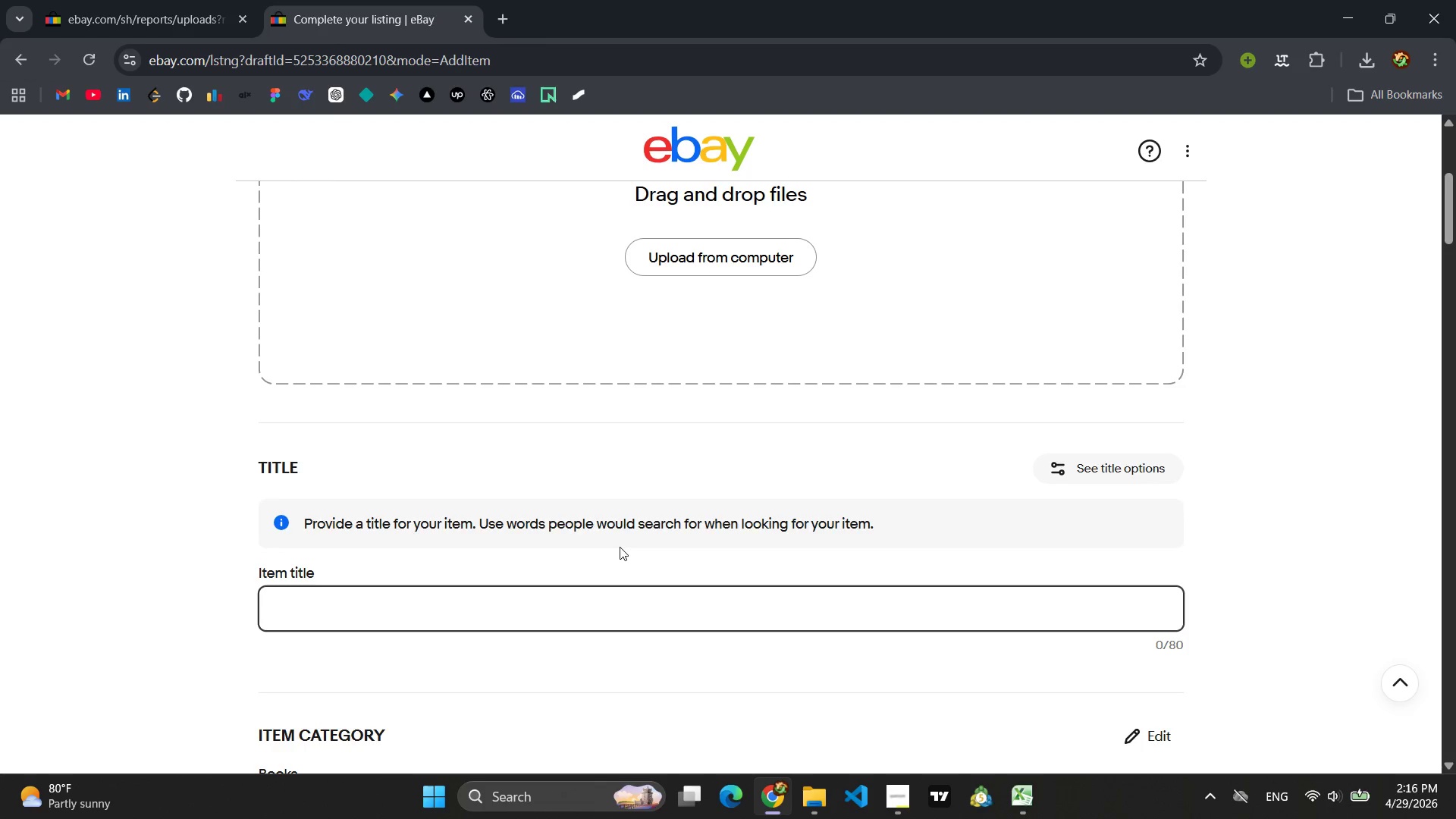 
hold_key(key=Backspace, duration=0.78)
 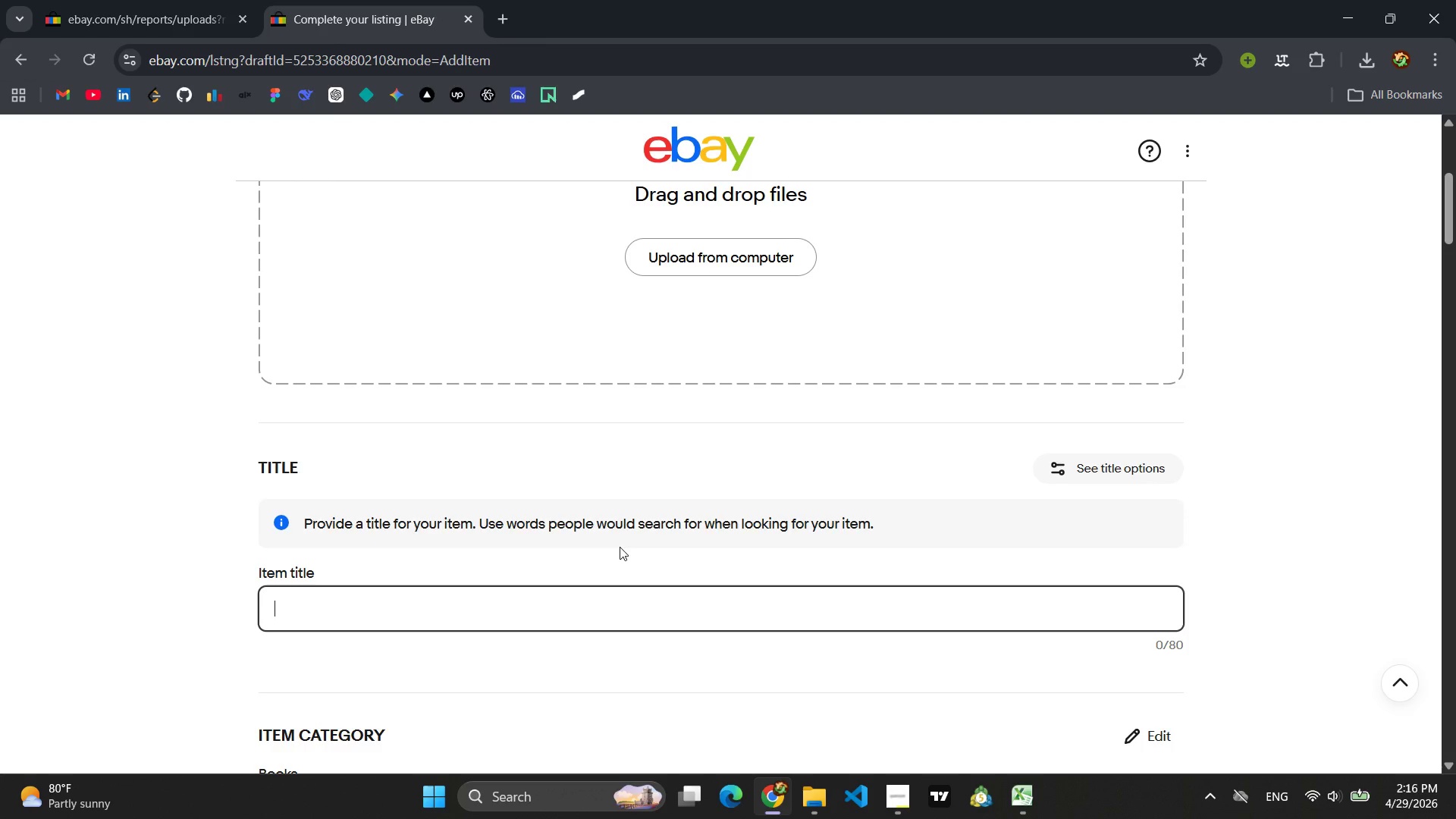 
type(Ruid)
key(Backspace)
type(ned Watchtower 32mm Heroic WArgaming Terri)
key(Backspace)
type(ain XPS Foam Primed TTRPG Scenery)
 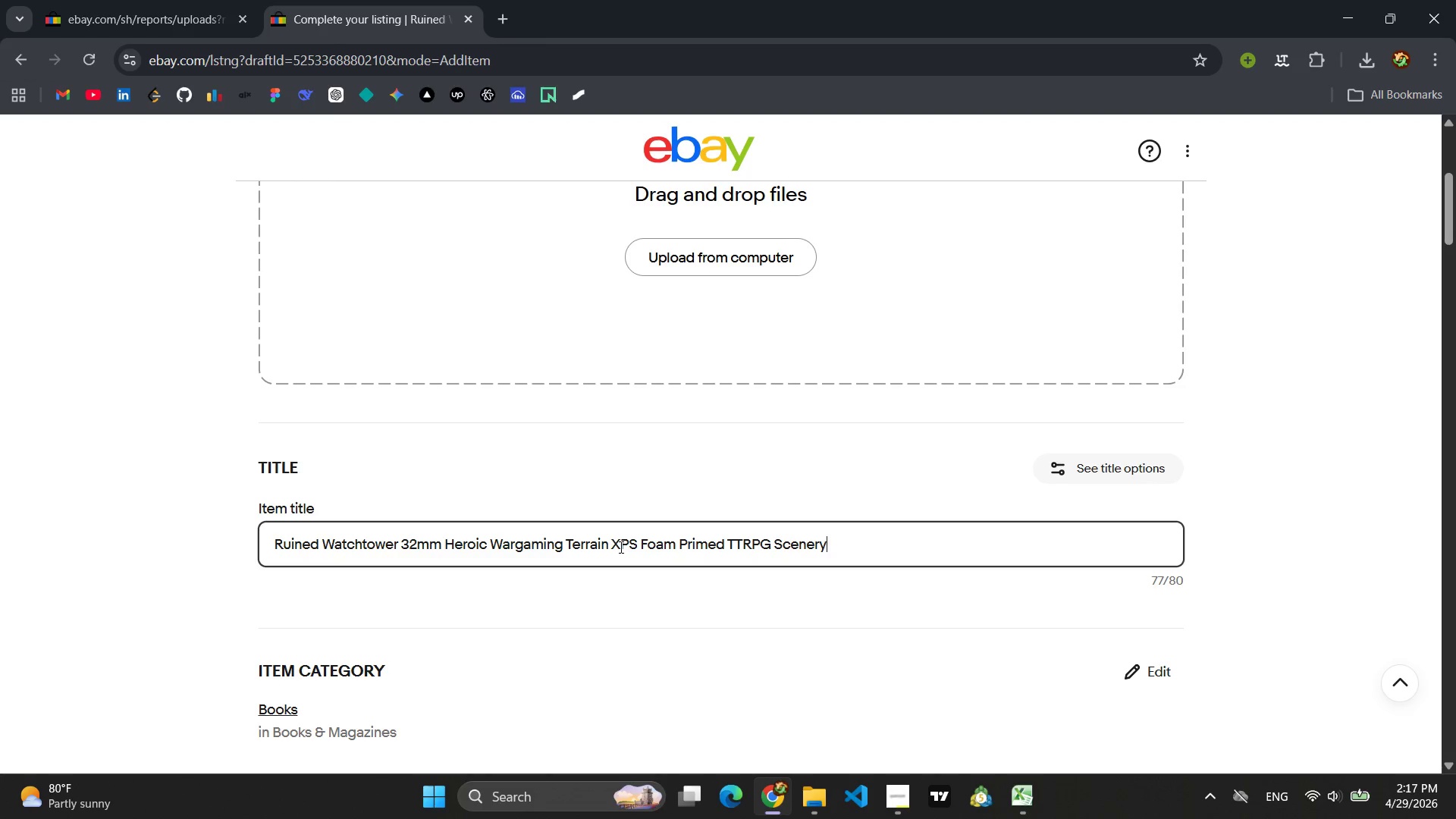 
key(Control+ControlLeft)
 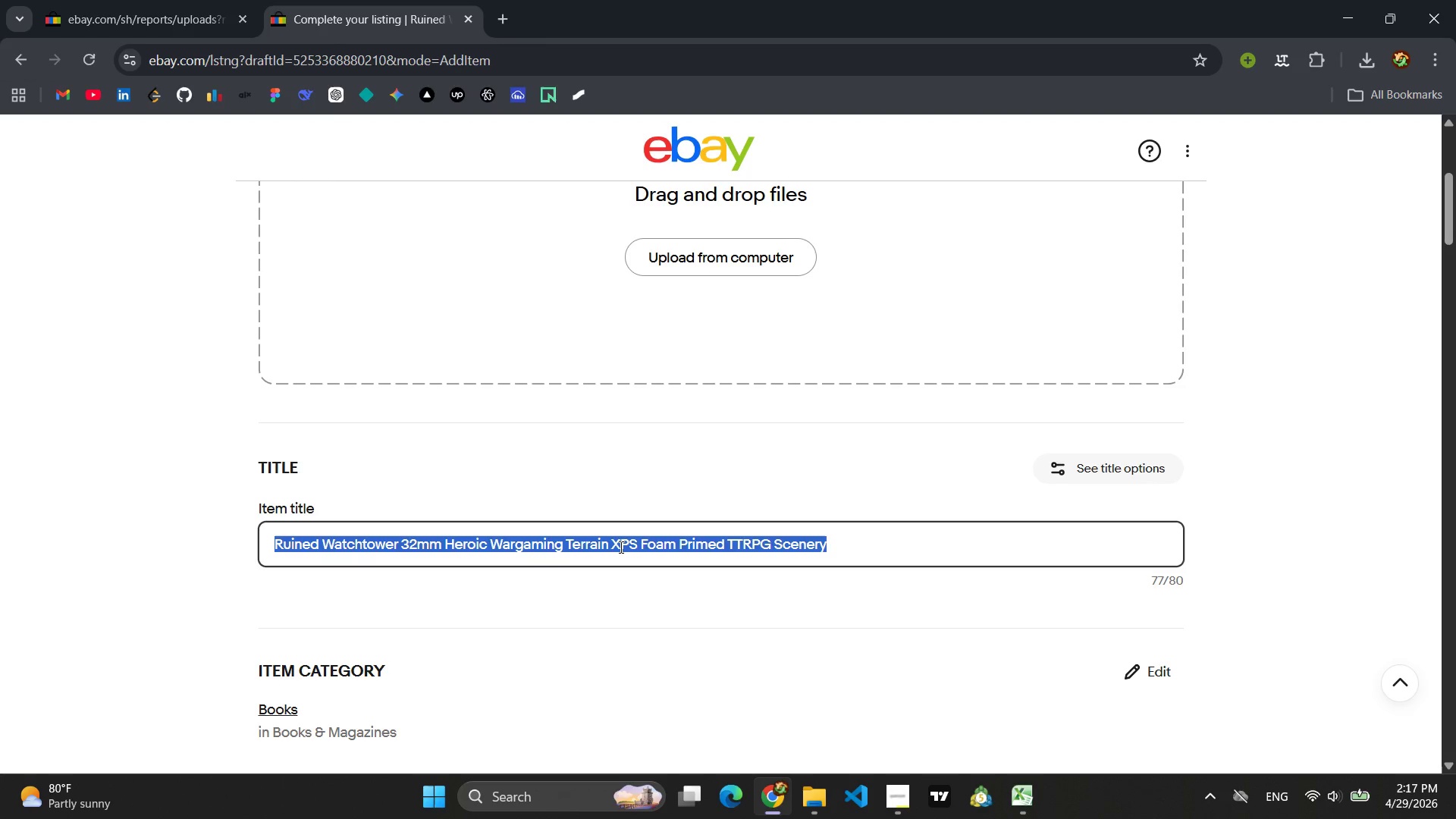 
key(Control+A)
 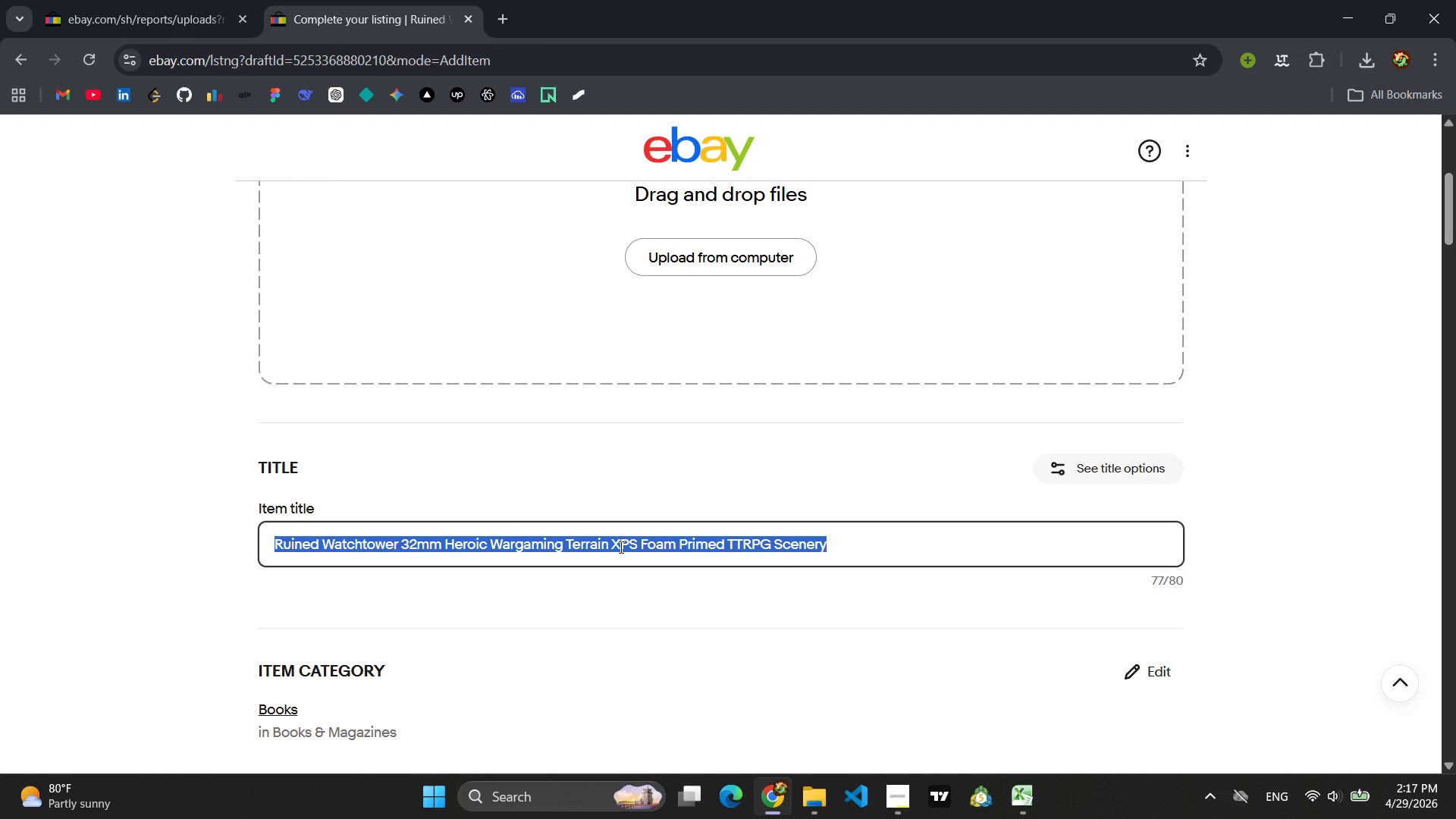 
key(Control+C)
 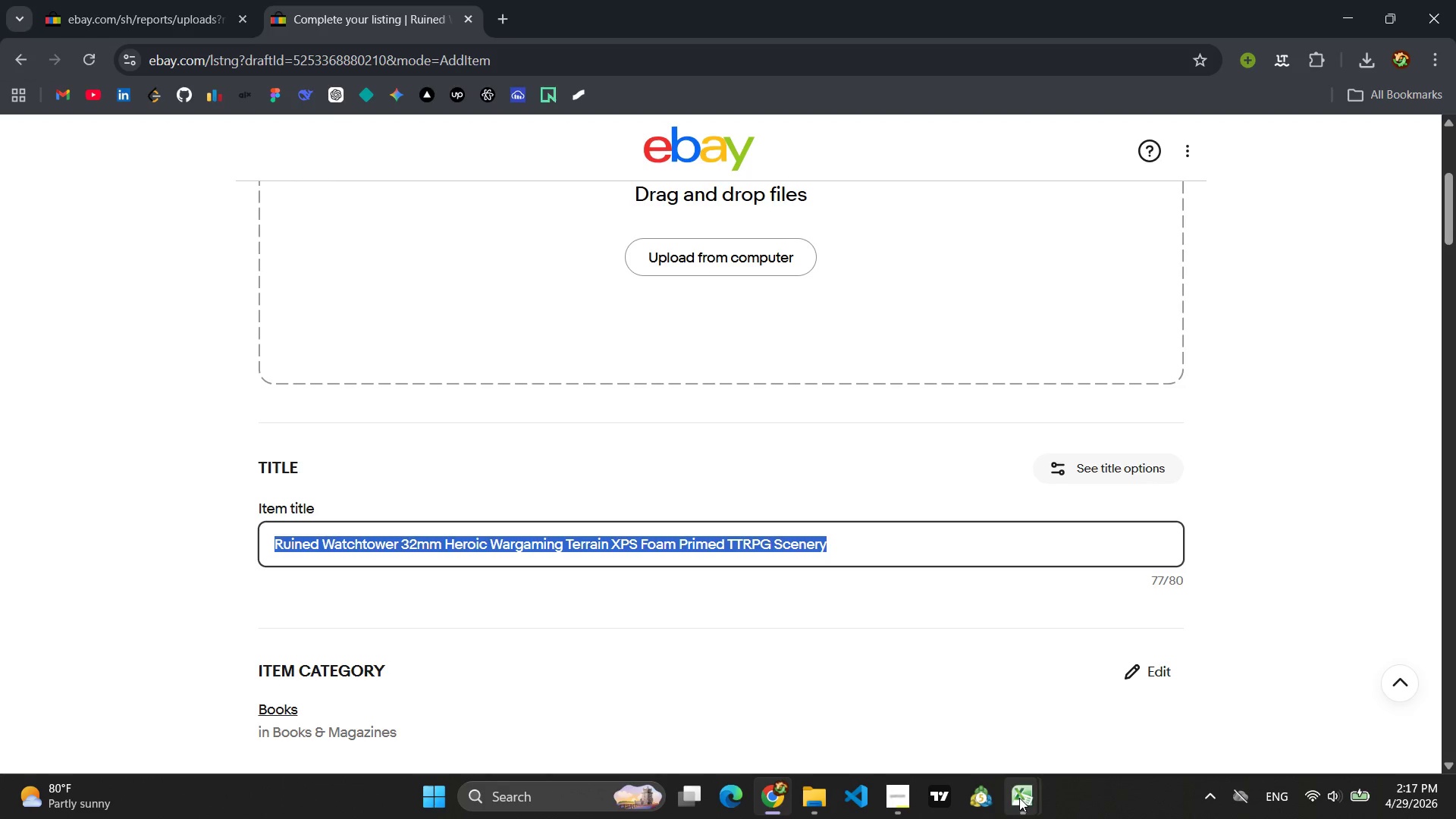 
left_click([1144, 714])
 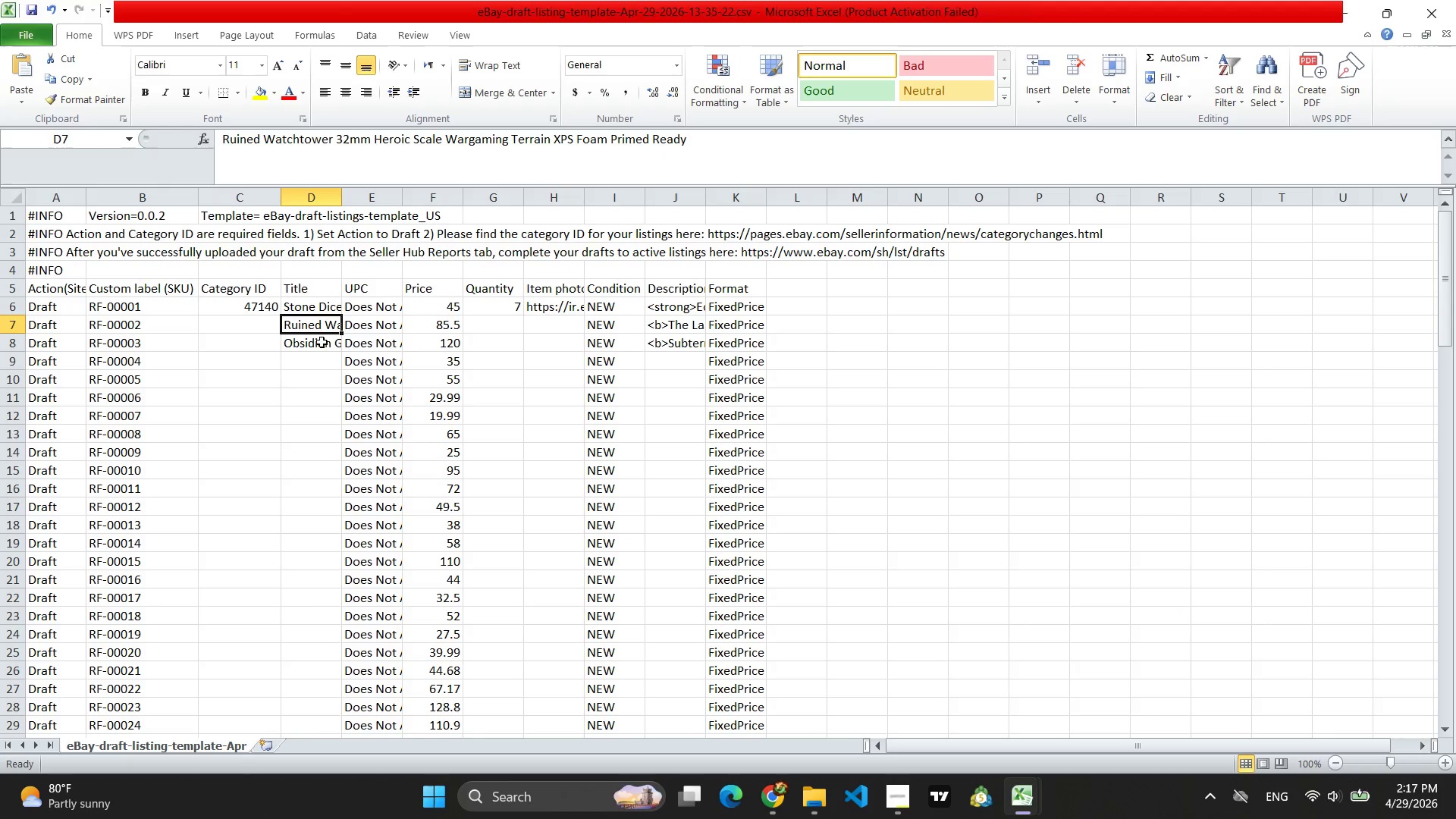 
key(Control+V)
 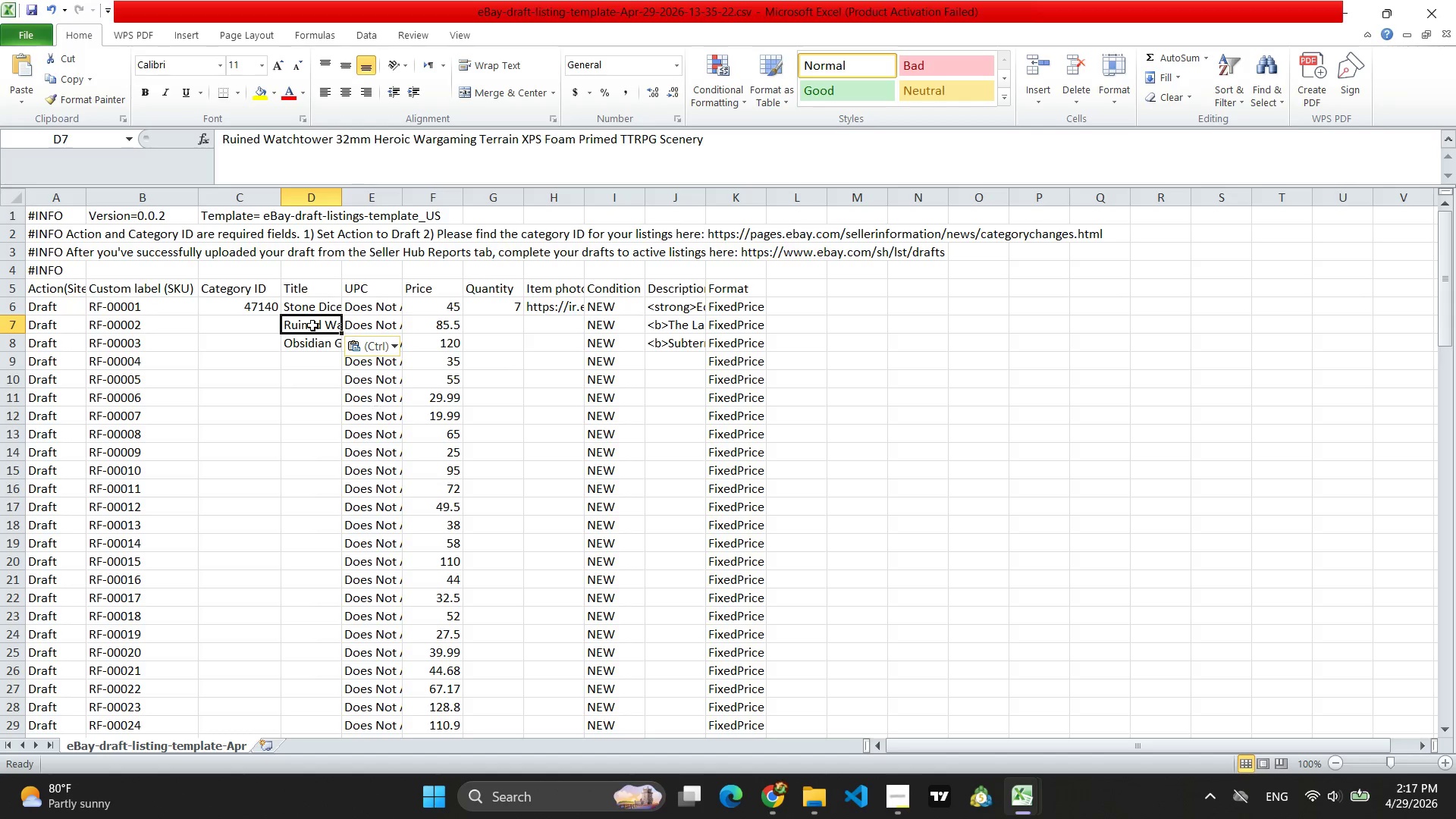 
left_click([300, 346])
 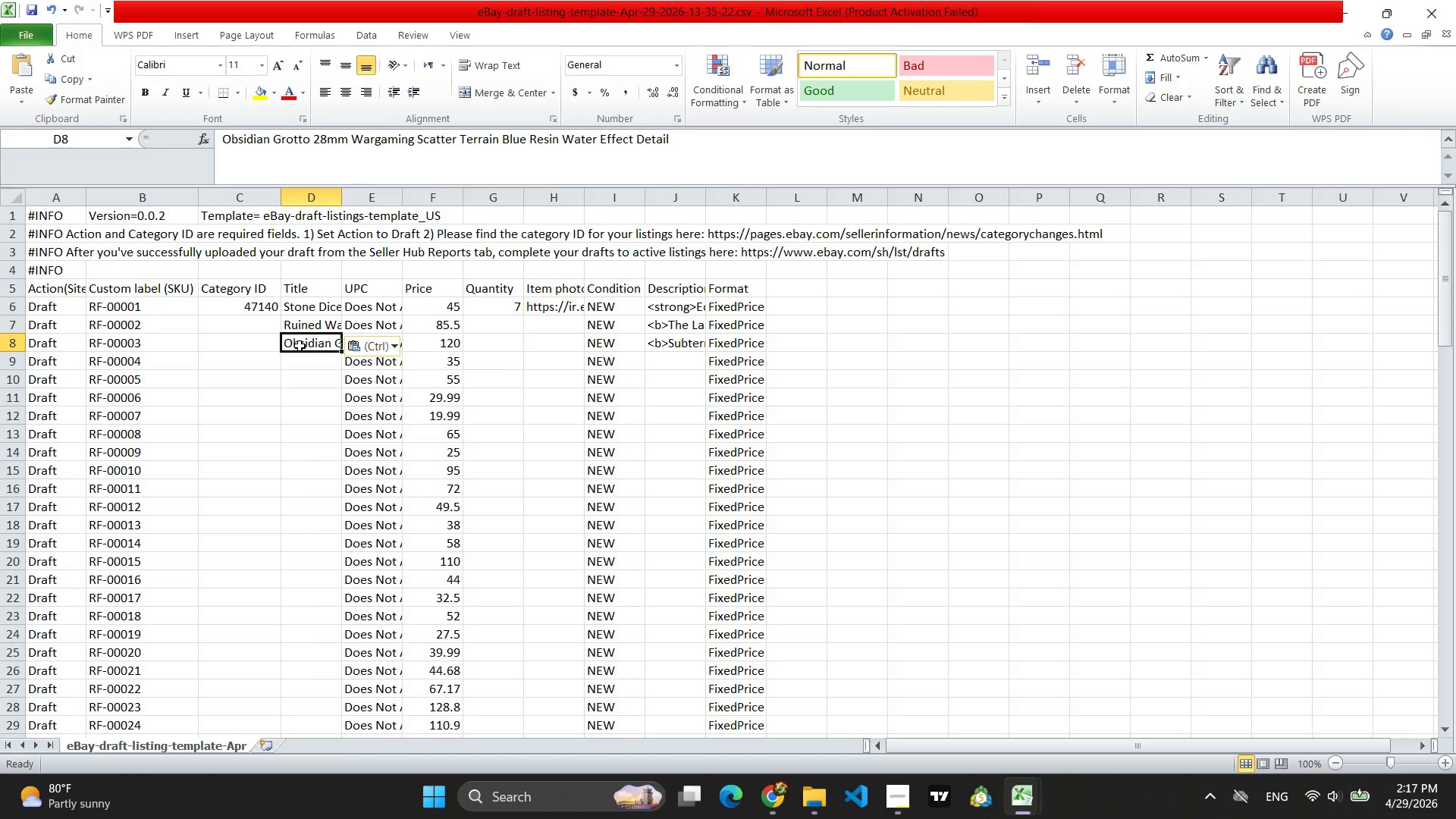 
key(Control+C)
 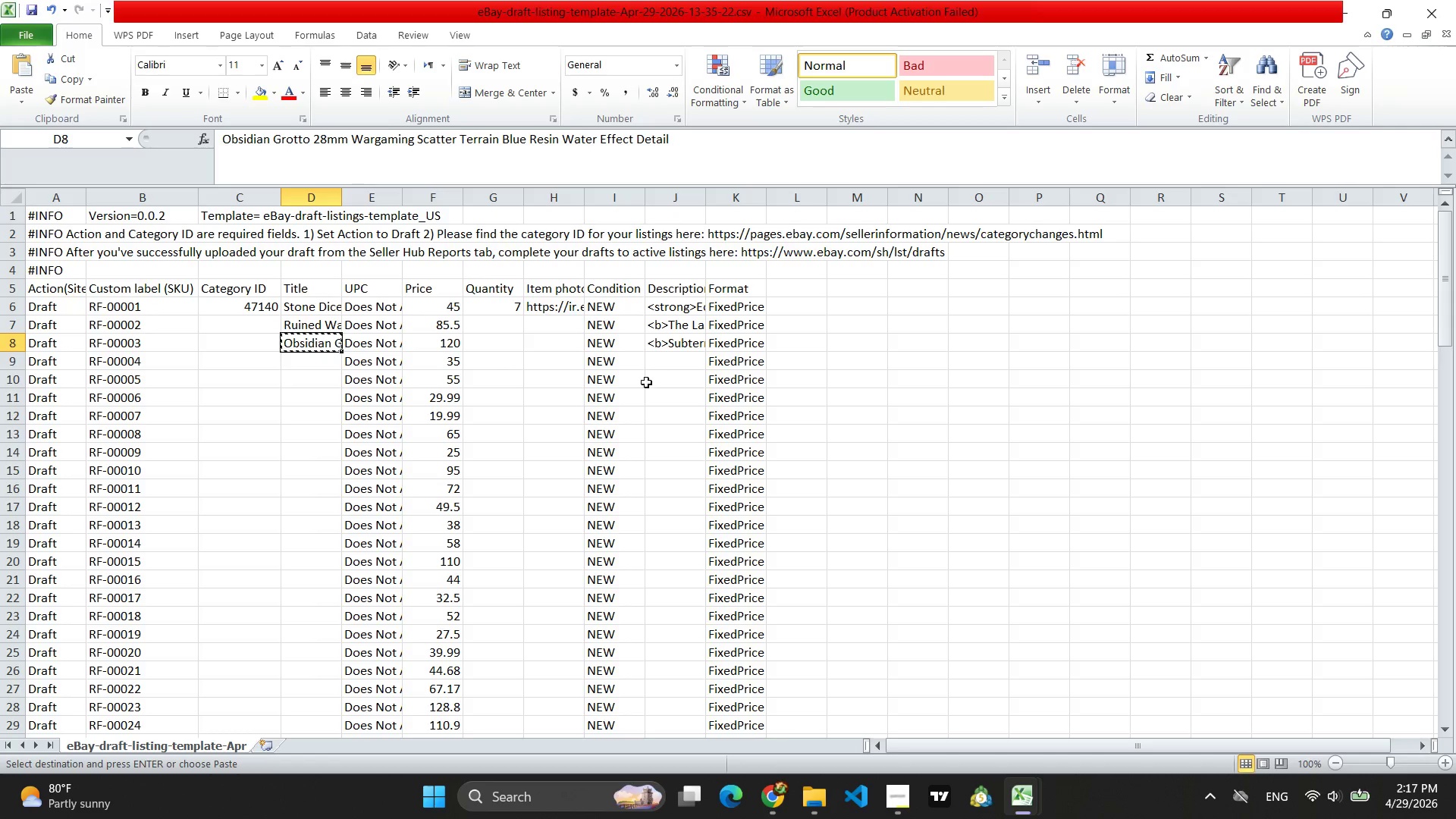 
left_click([765, 792])
 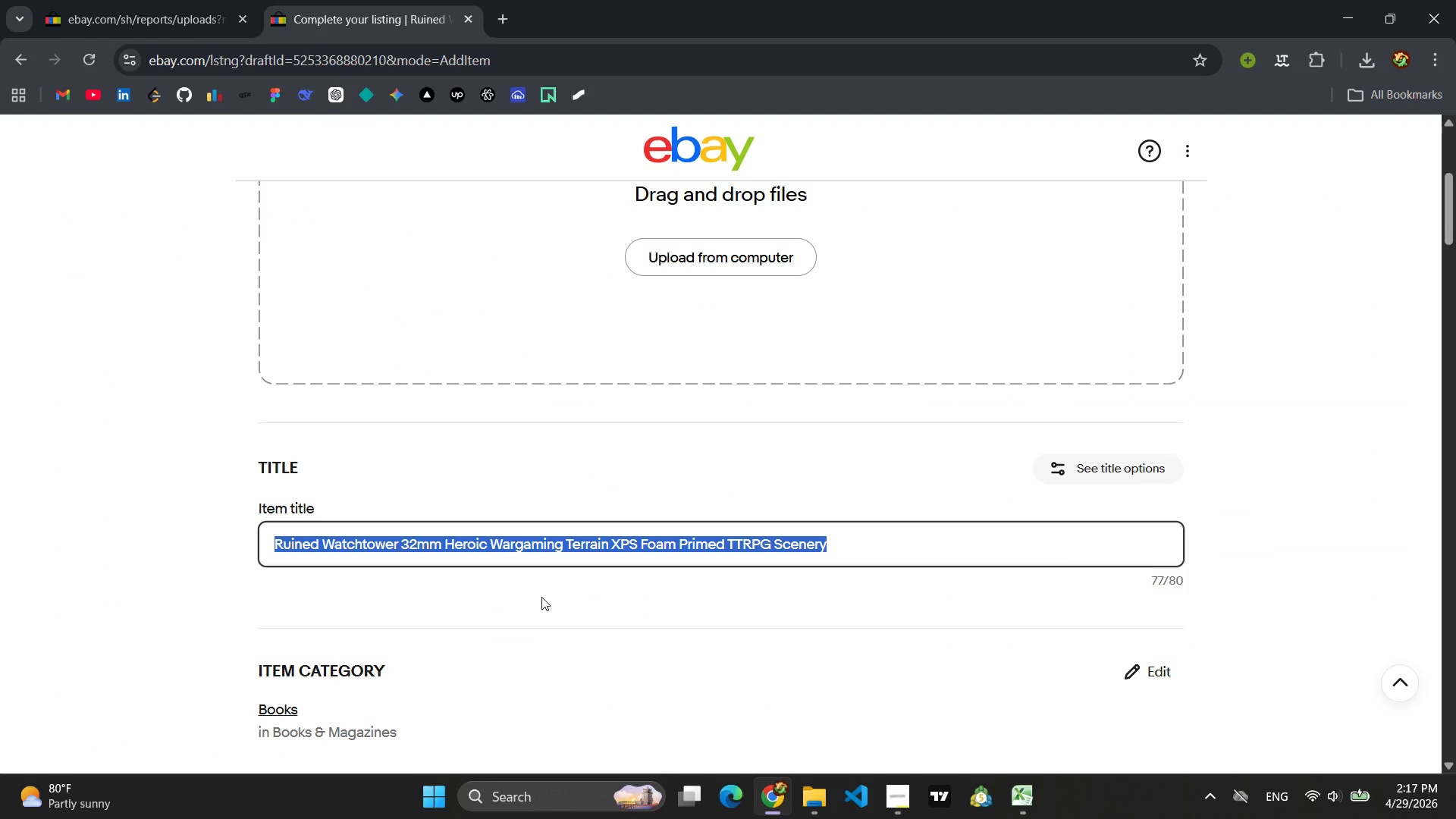 
key(Control+V)
 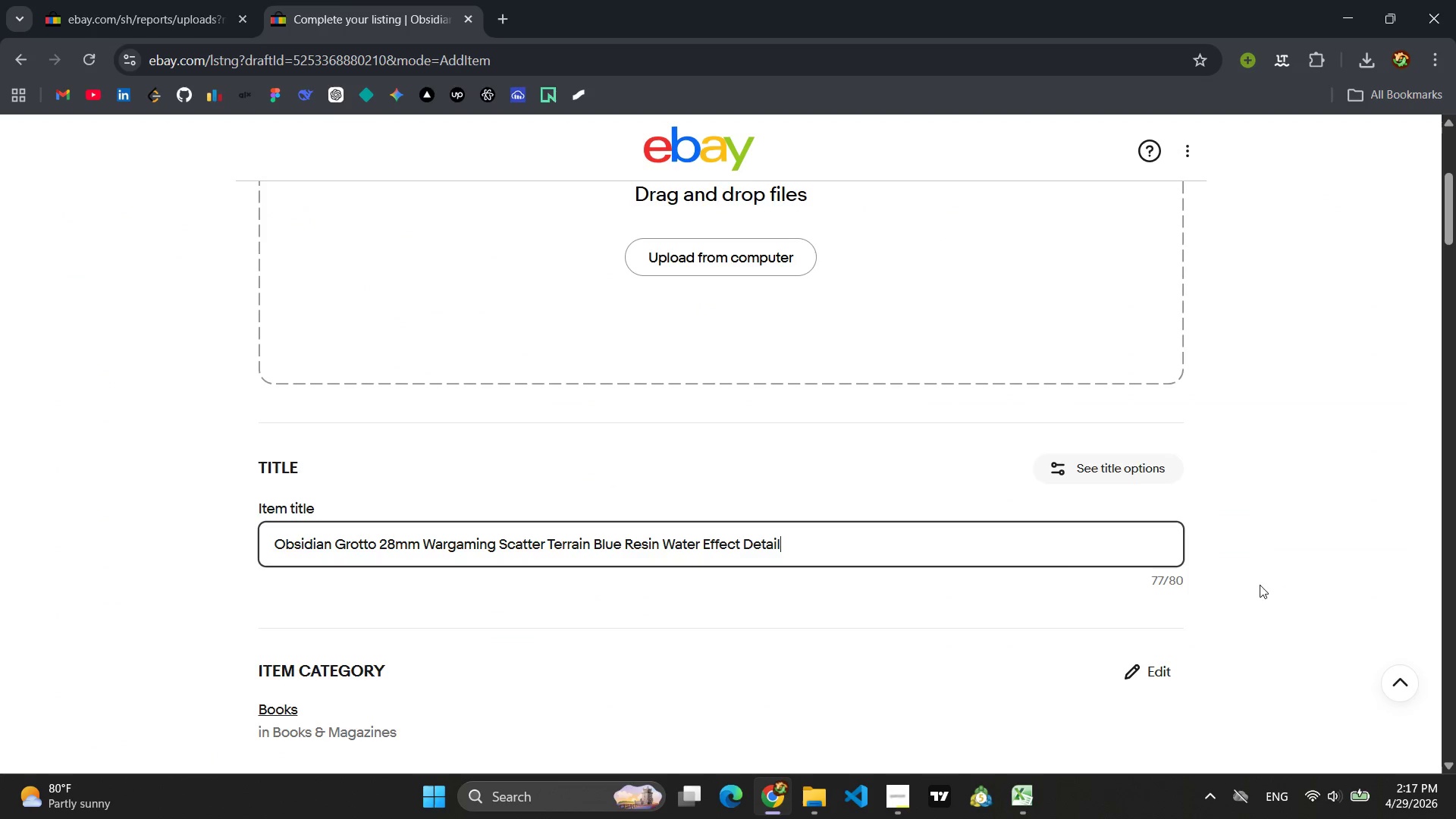 
left_click_drag(start_coordinate=[1195, 589], to_coordinate=[1119, 585])
 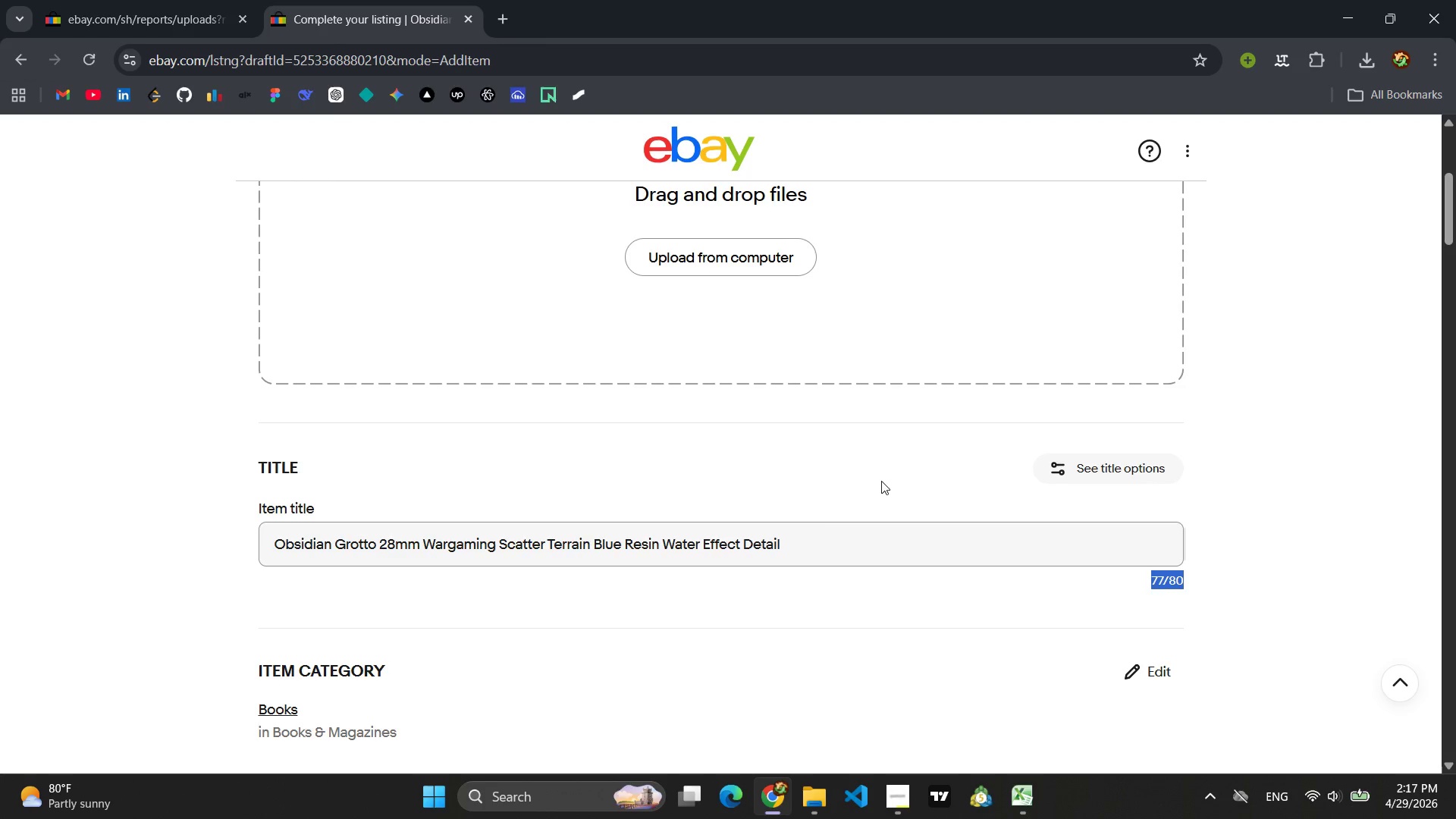 
wait(6.11)
 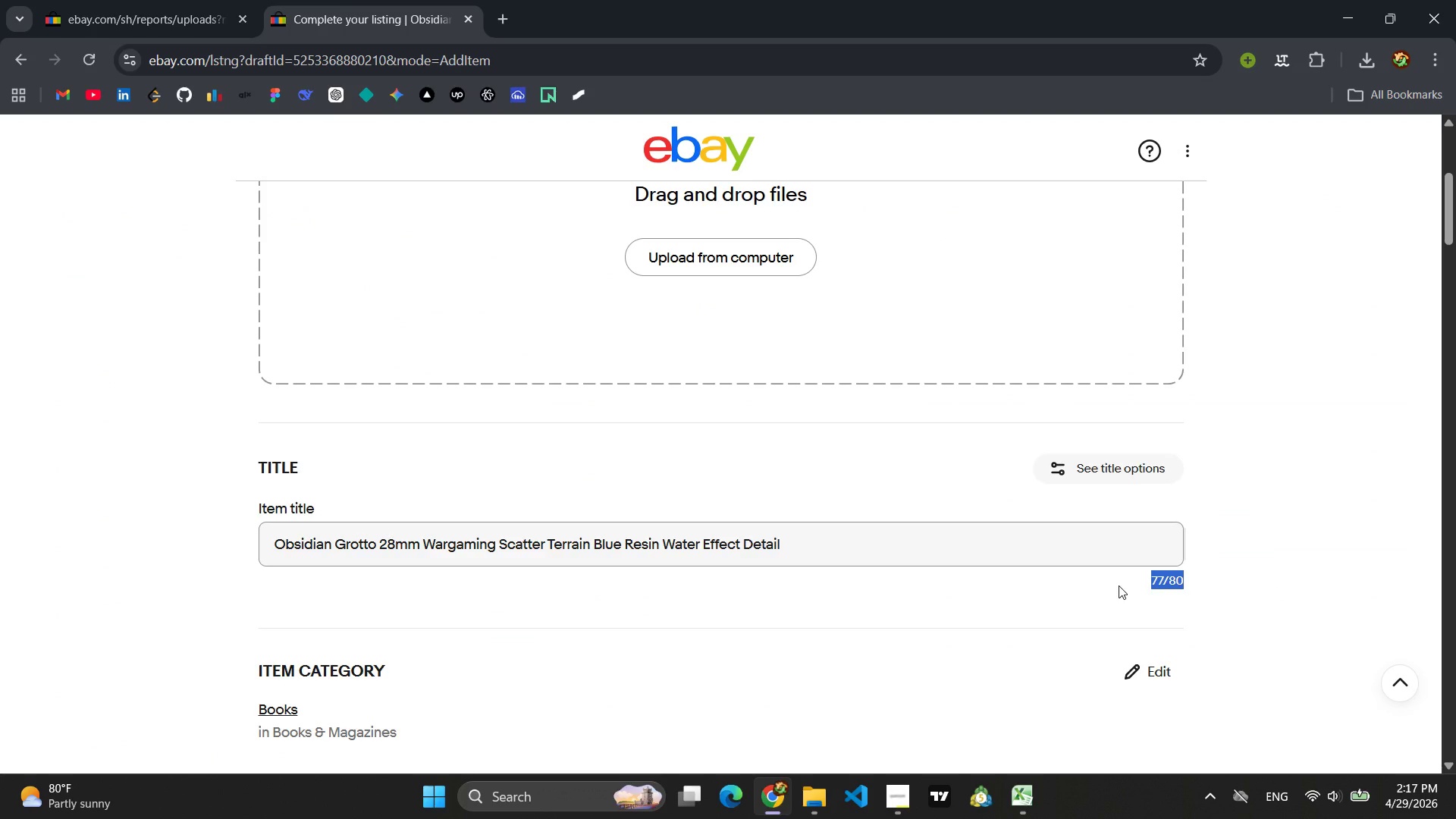 
left_click_drag(start_coordinate=[808, 552], to_coordinate=[252, 532])
 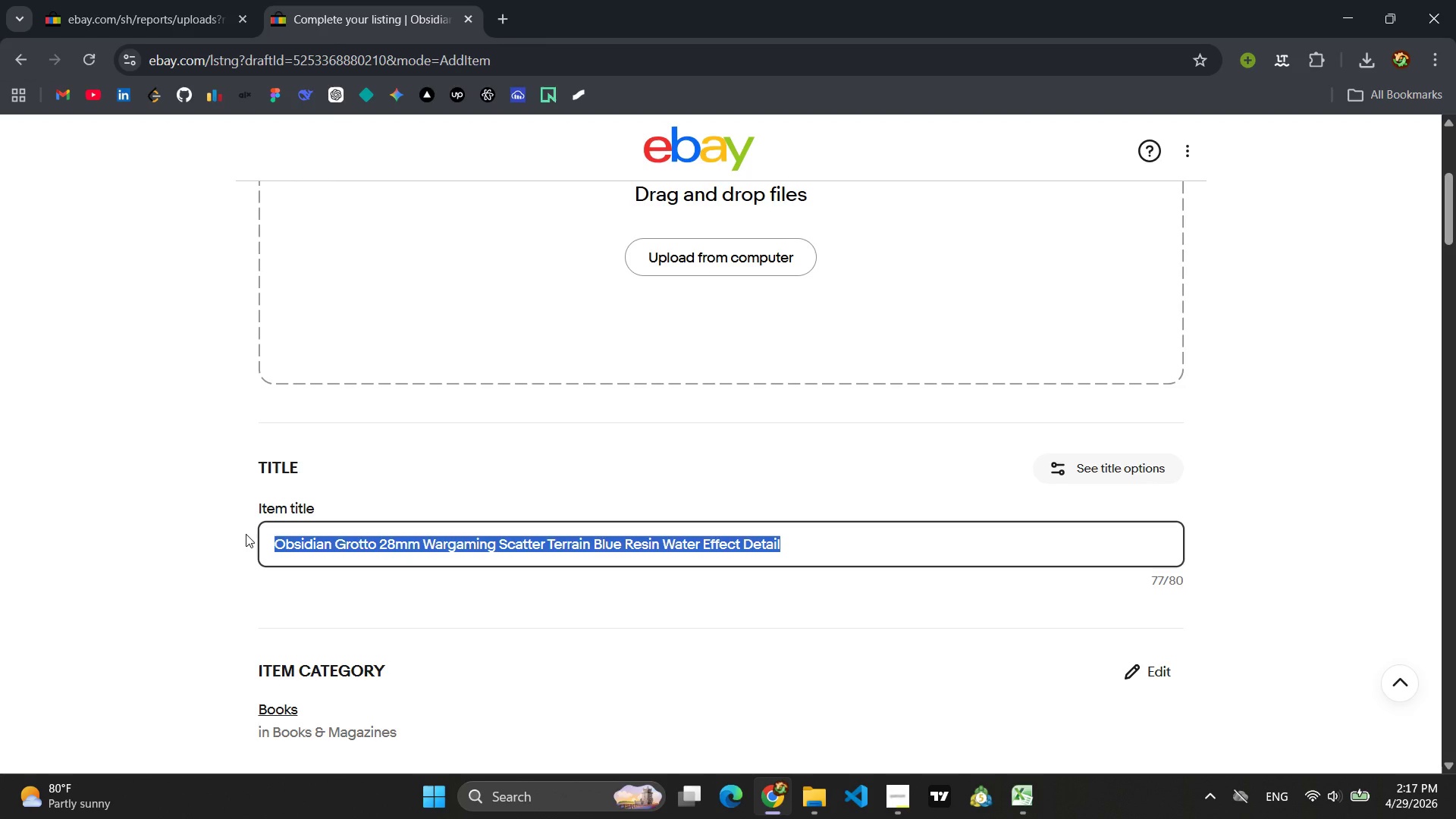 
type(Obsidian Grotto 28mm WArgamm)
key(Backspace)
type(ing Scatter terrain Blue Resin WAter Effect TTRPG CA)
key(Backspace)
type(va)
key(Backspace)
key(Backspace)
type(aveeeeee)
 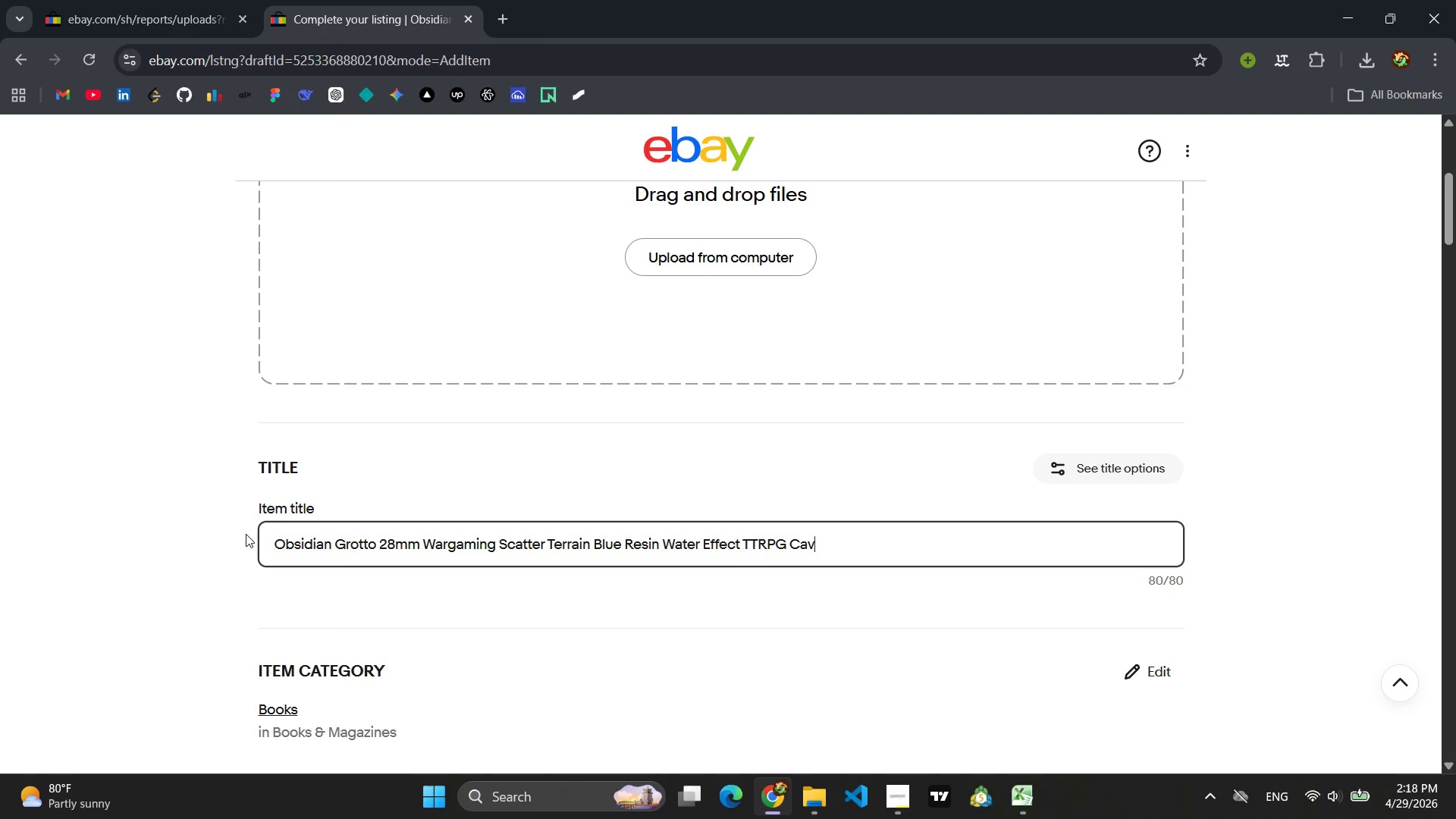 
wait(37.7)
 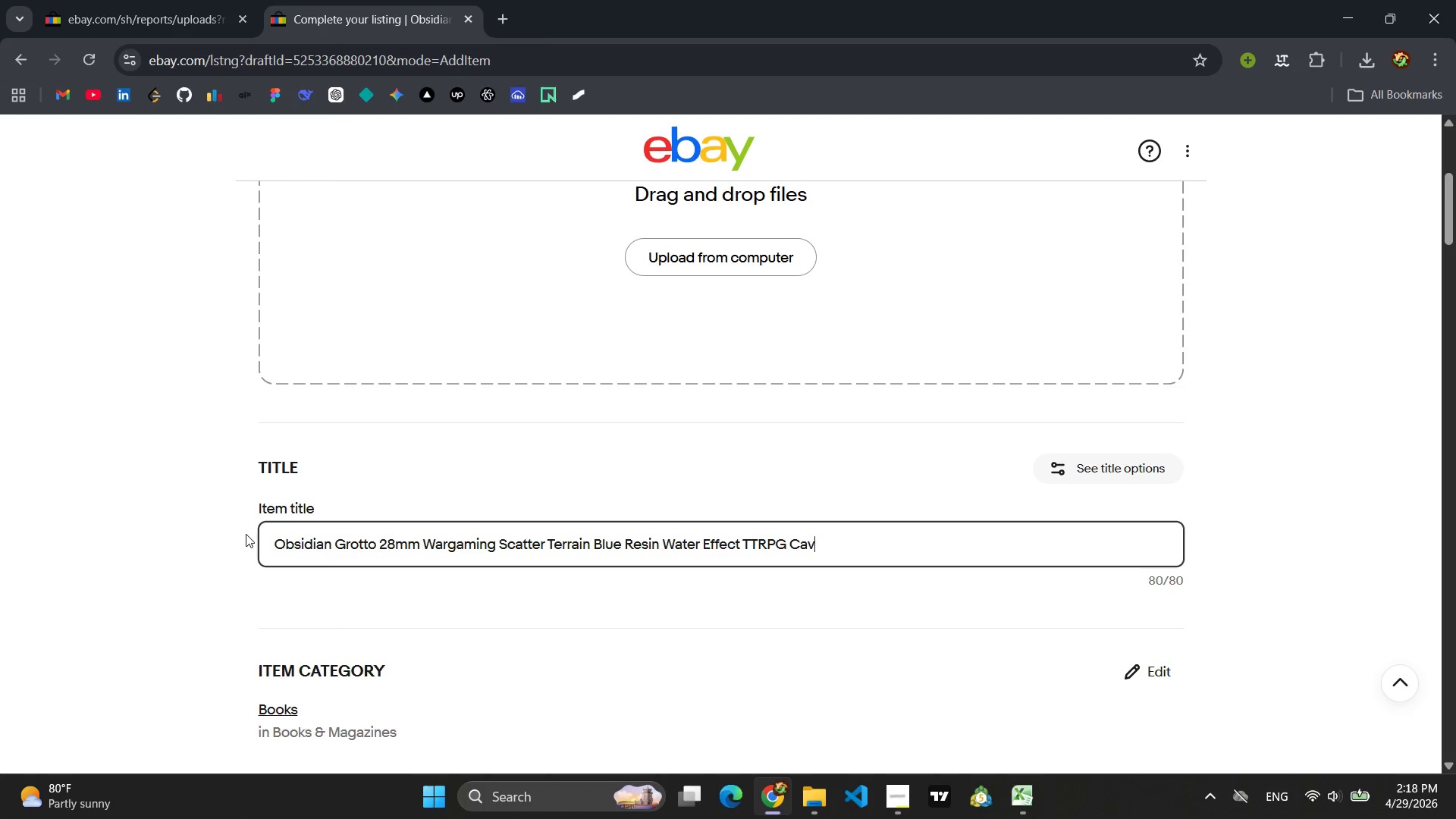 
key(Backspace)
 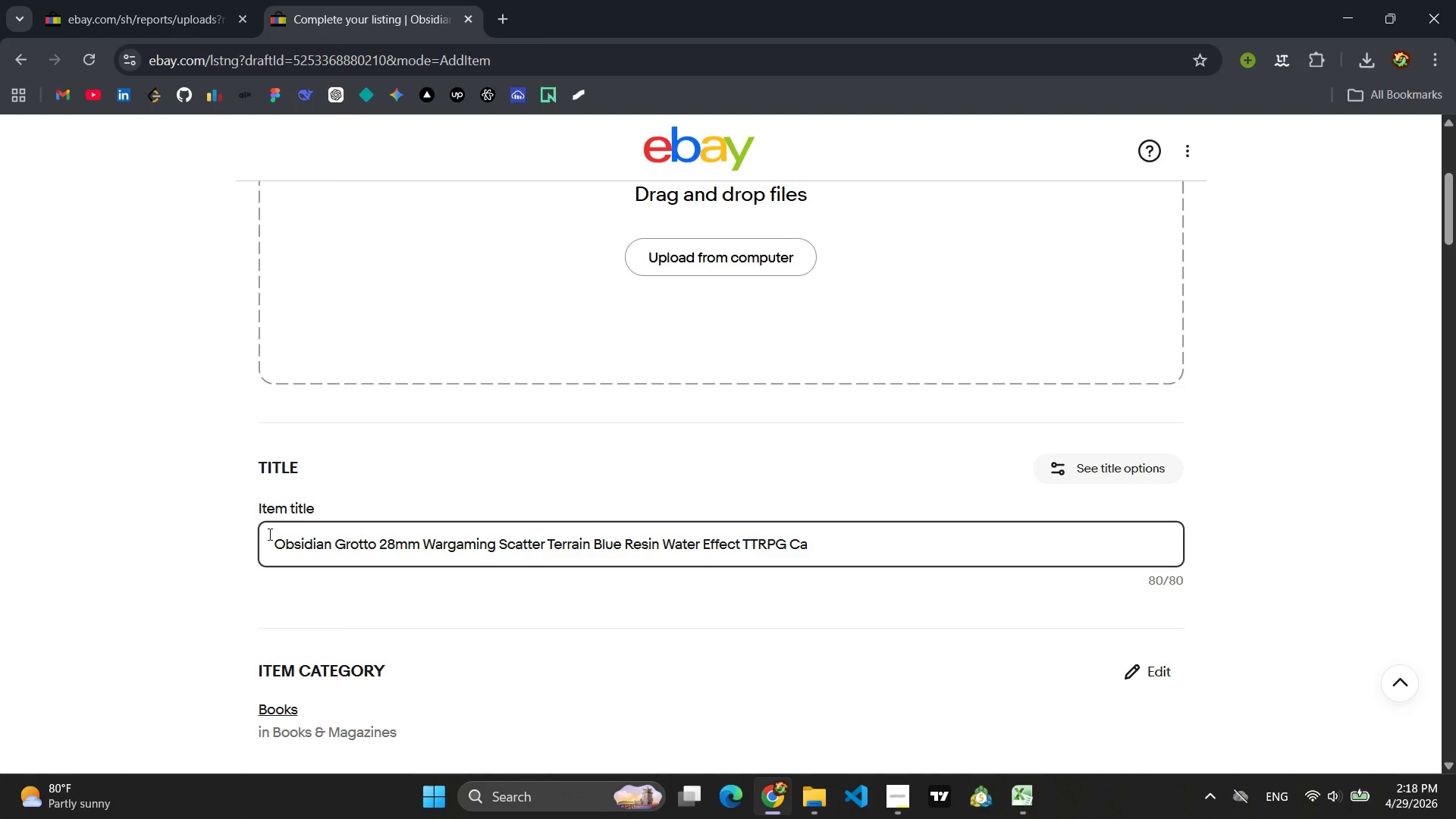 
key(Backspace)
 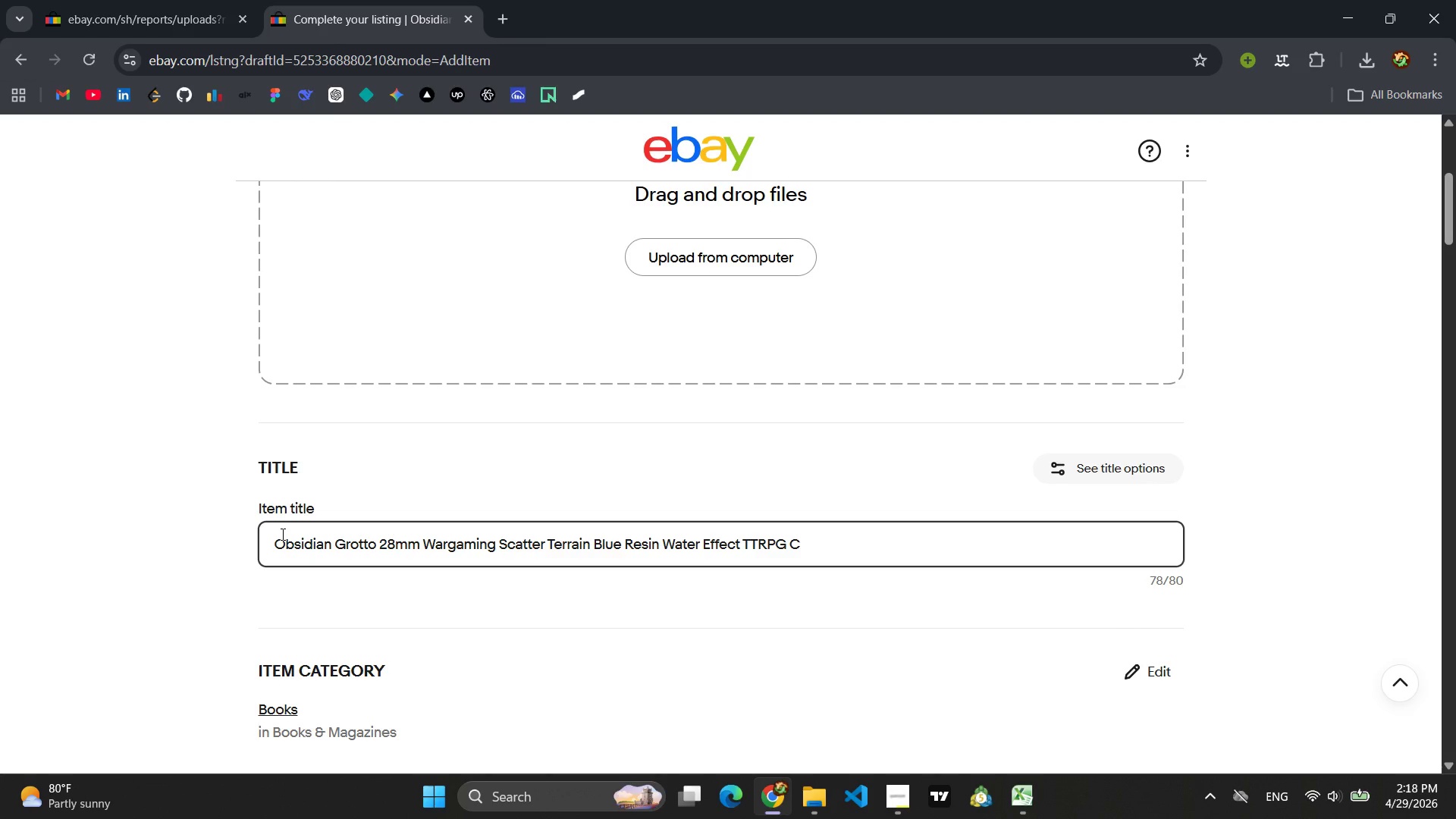 
key(Backspace)
type(caveeeee)
 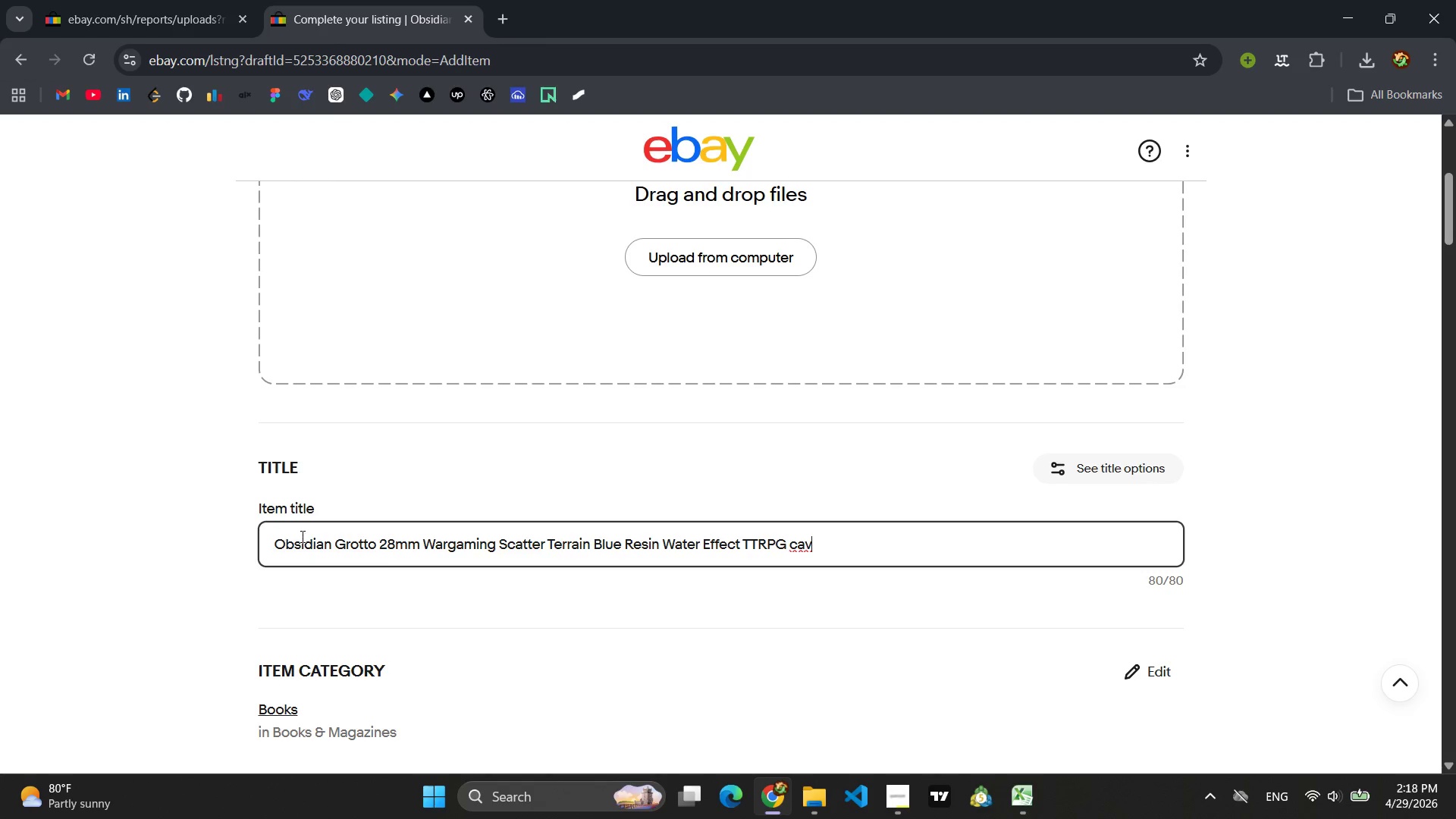 
key(Backspace)
 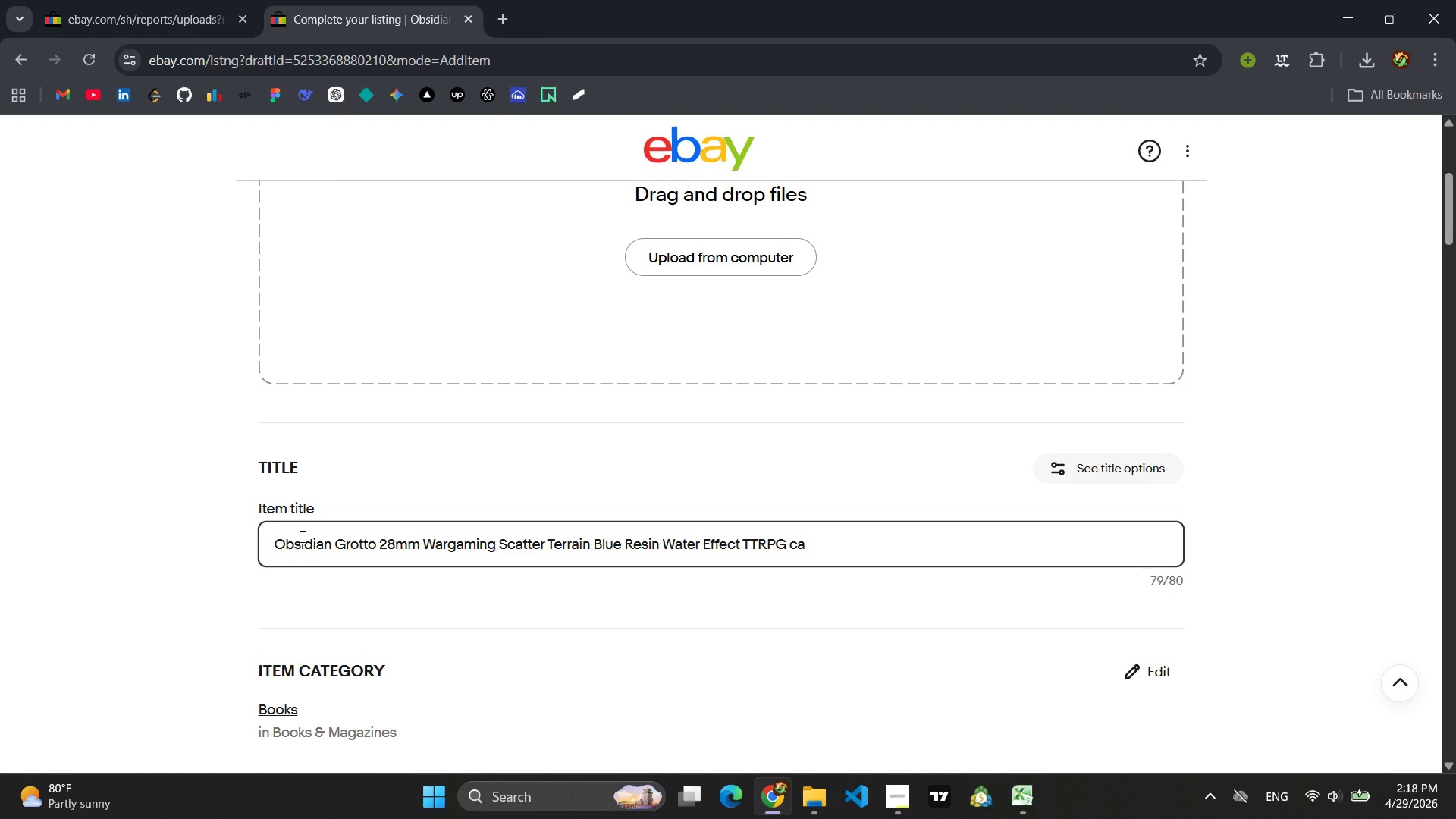 
key(Backspace)
 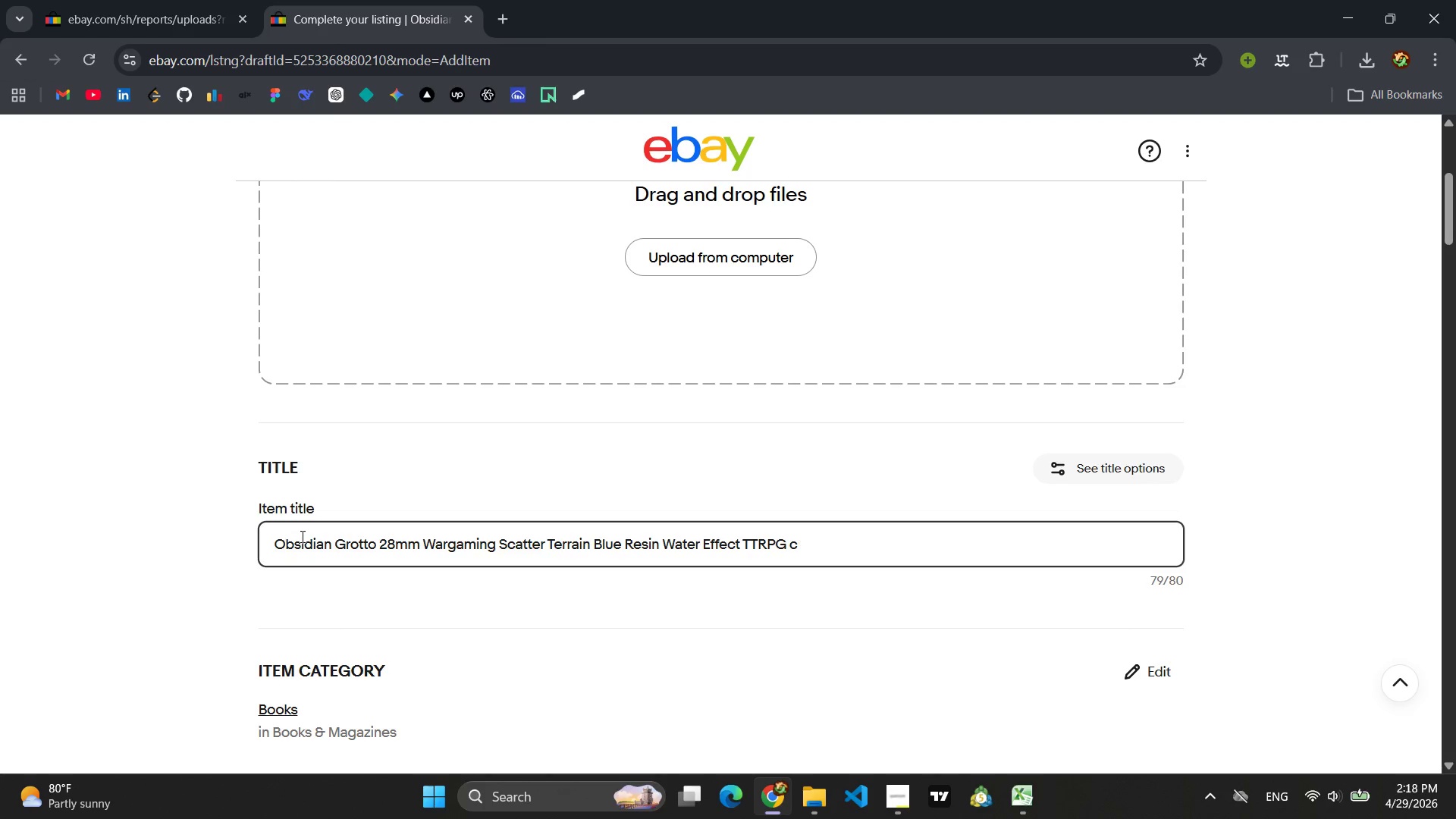 
key(Backspace)
 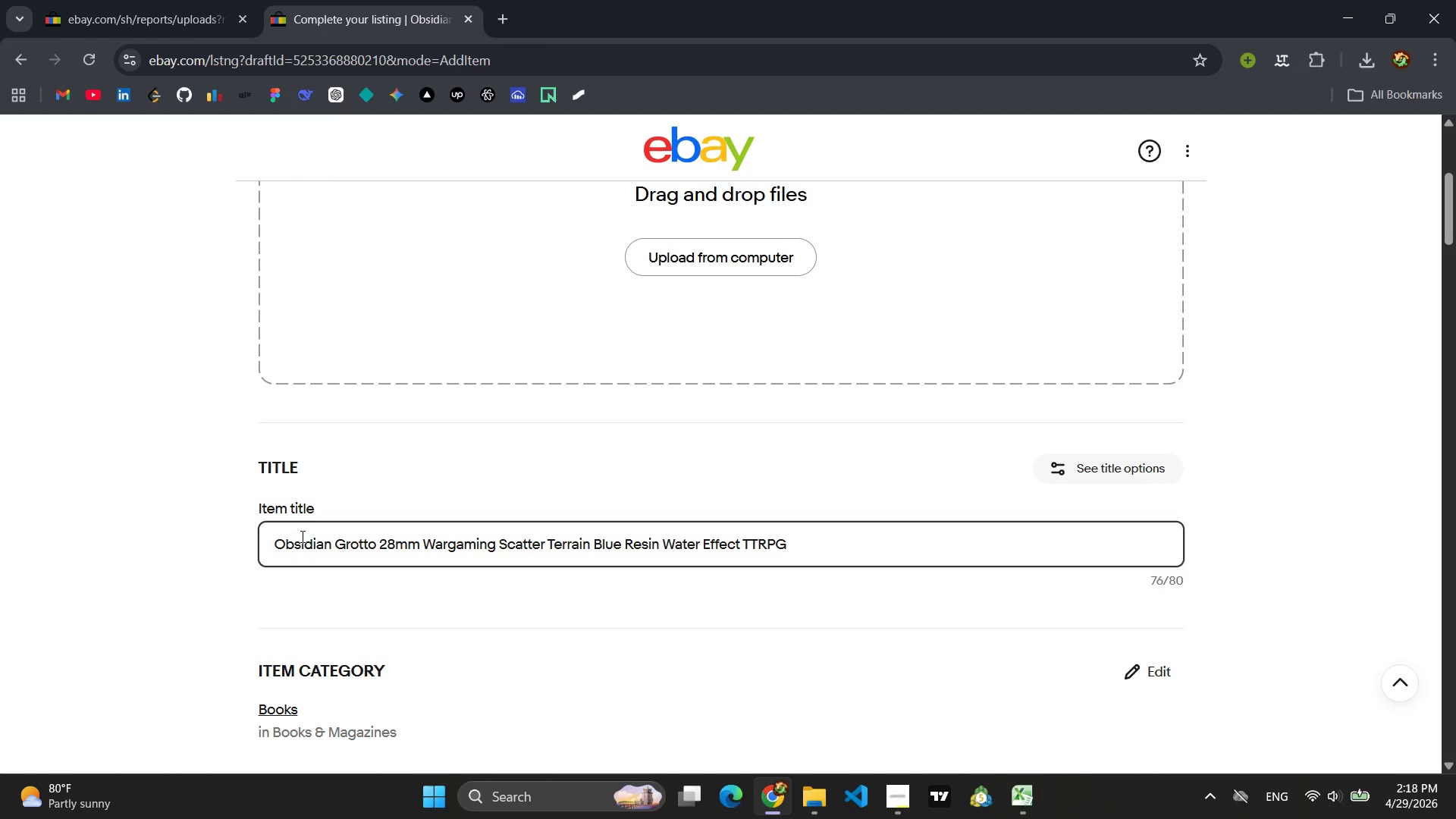 
key(Backspace)
 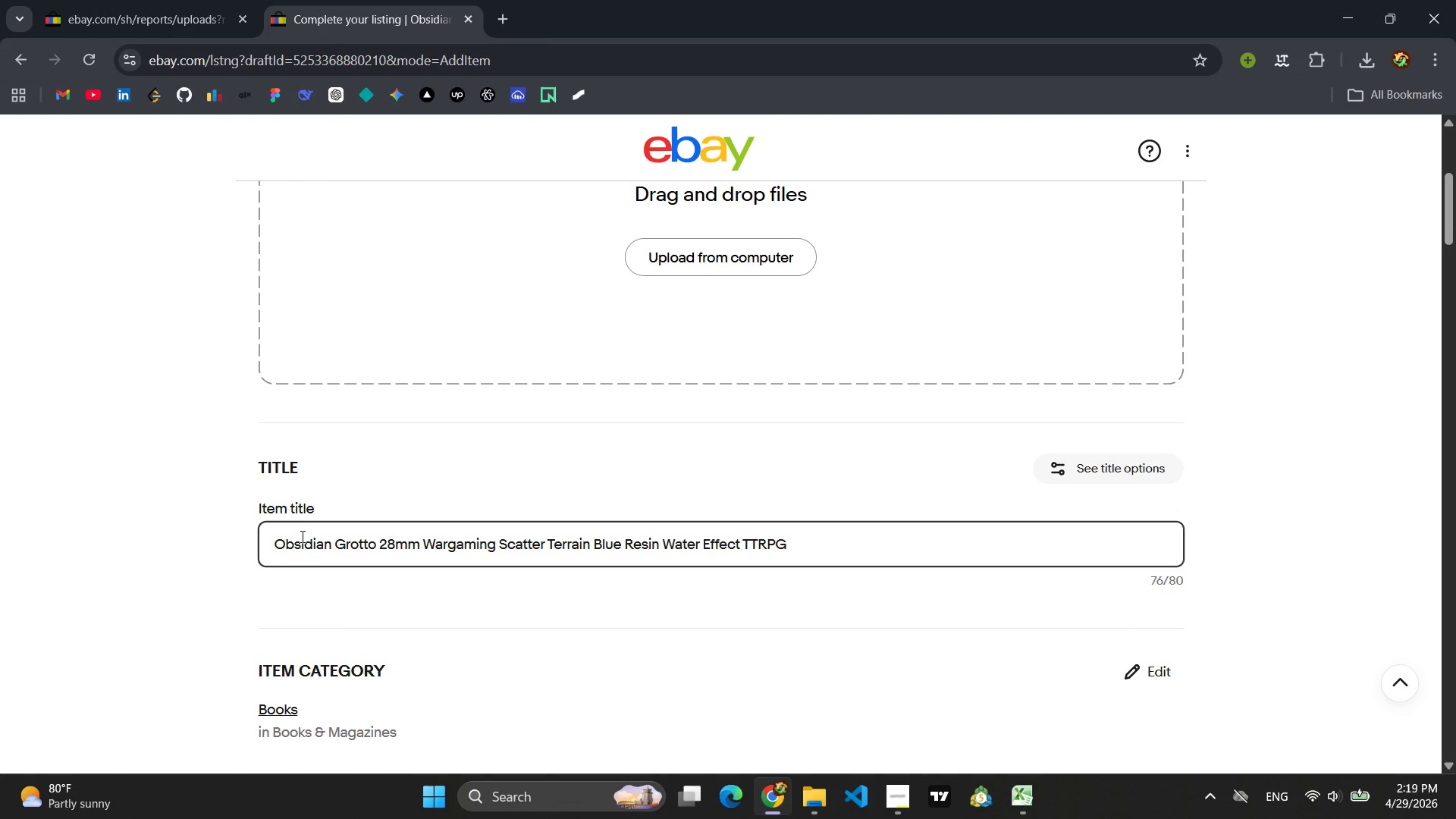 
key(Control+ControlLeft)
 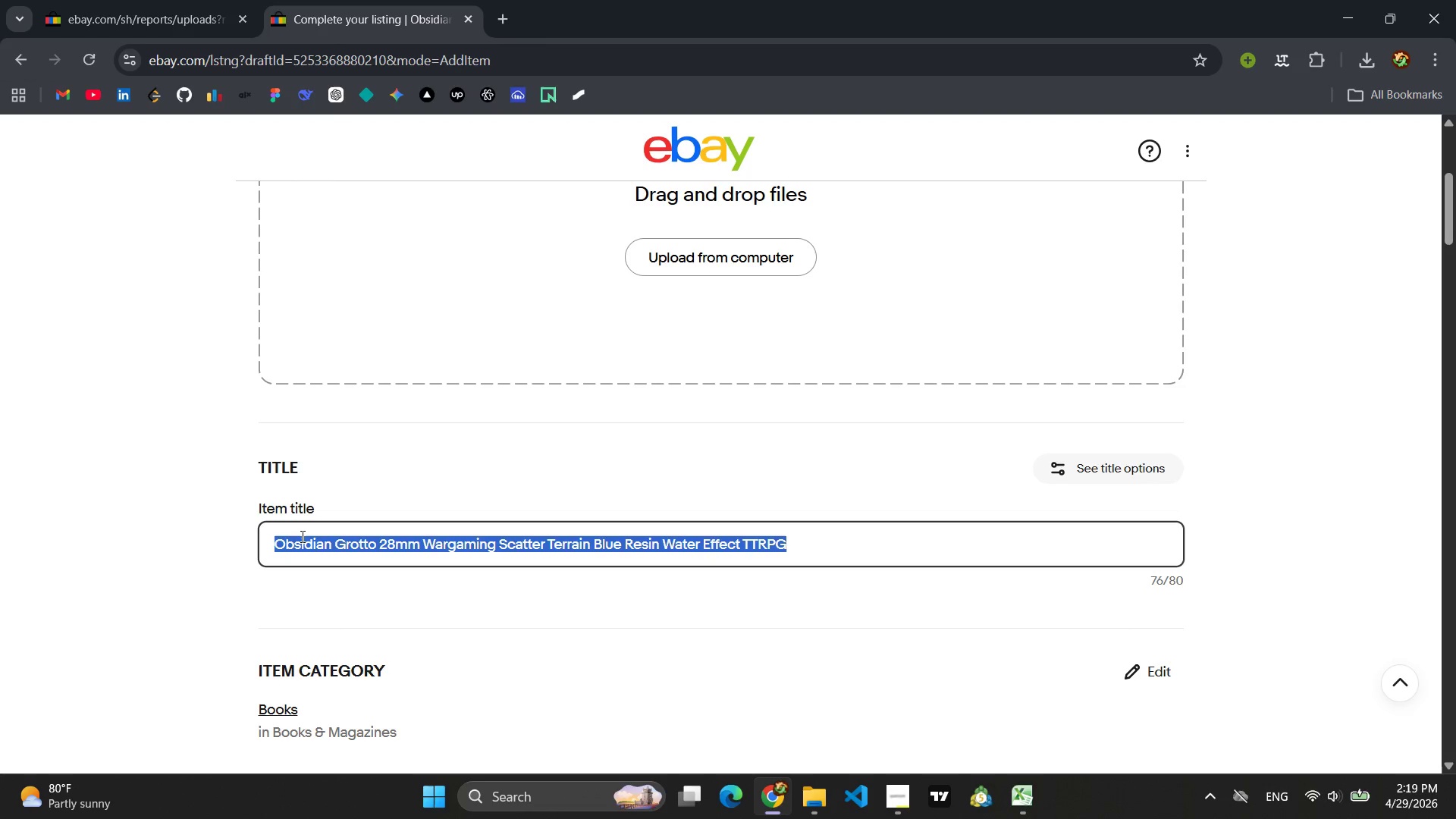 
key(Control+A)
 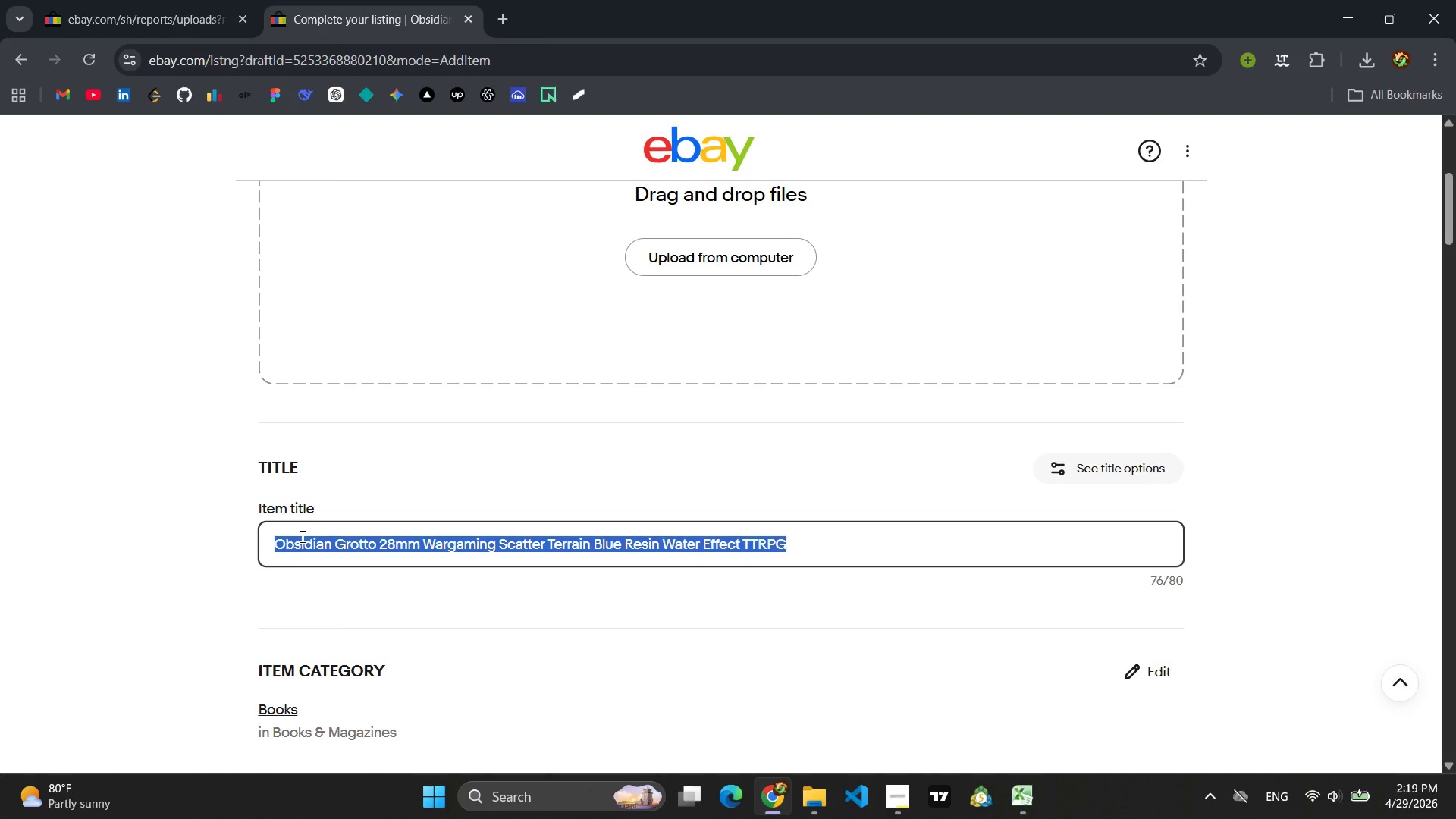 
key(Control+C)
 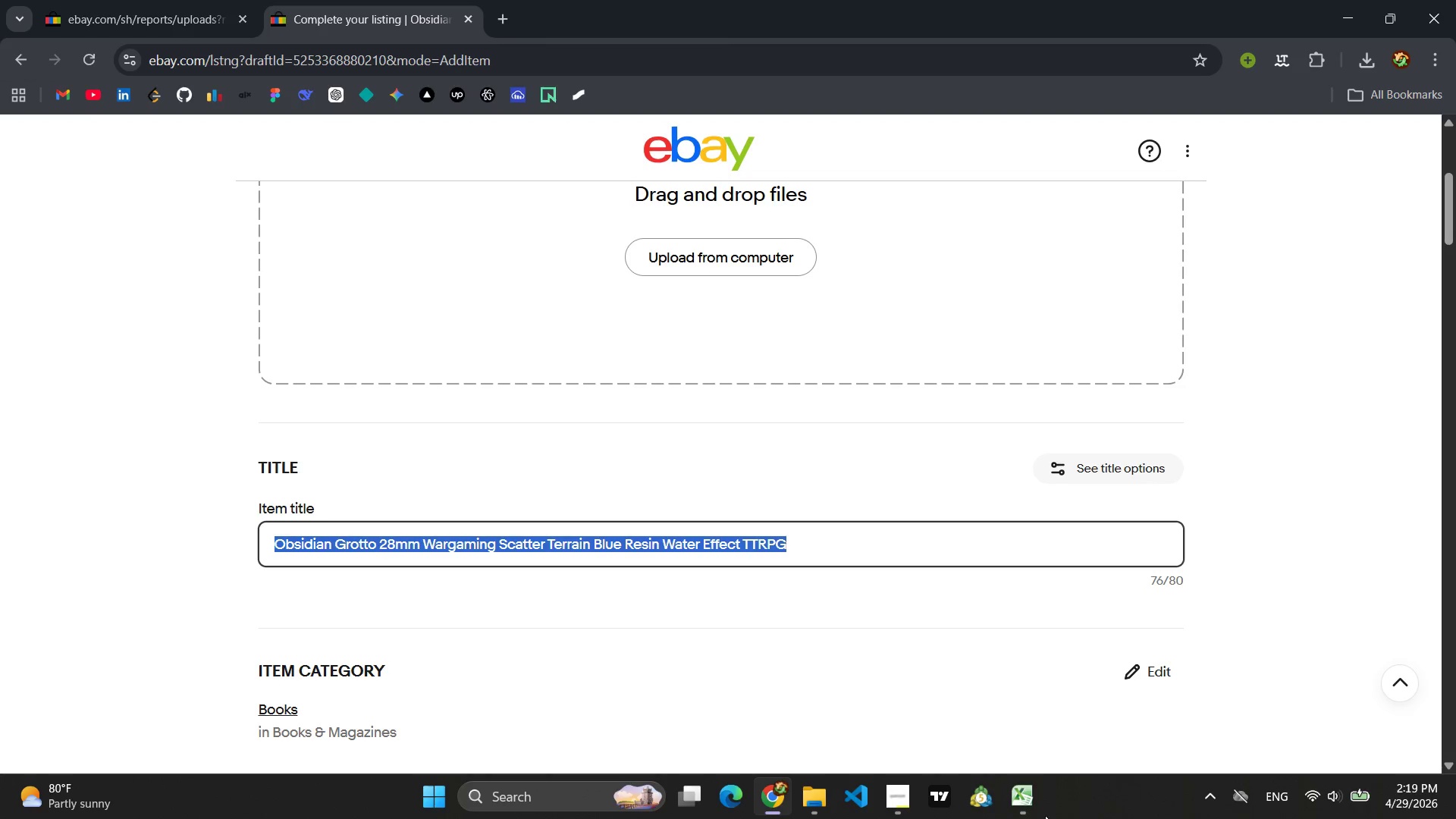 
left_click([1085, 683])
 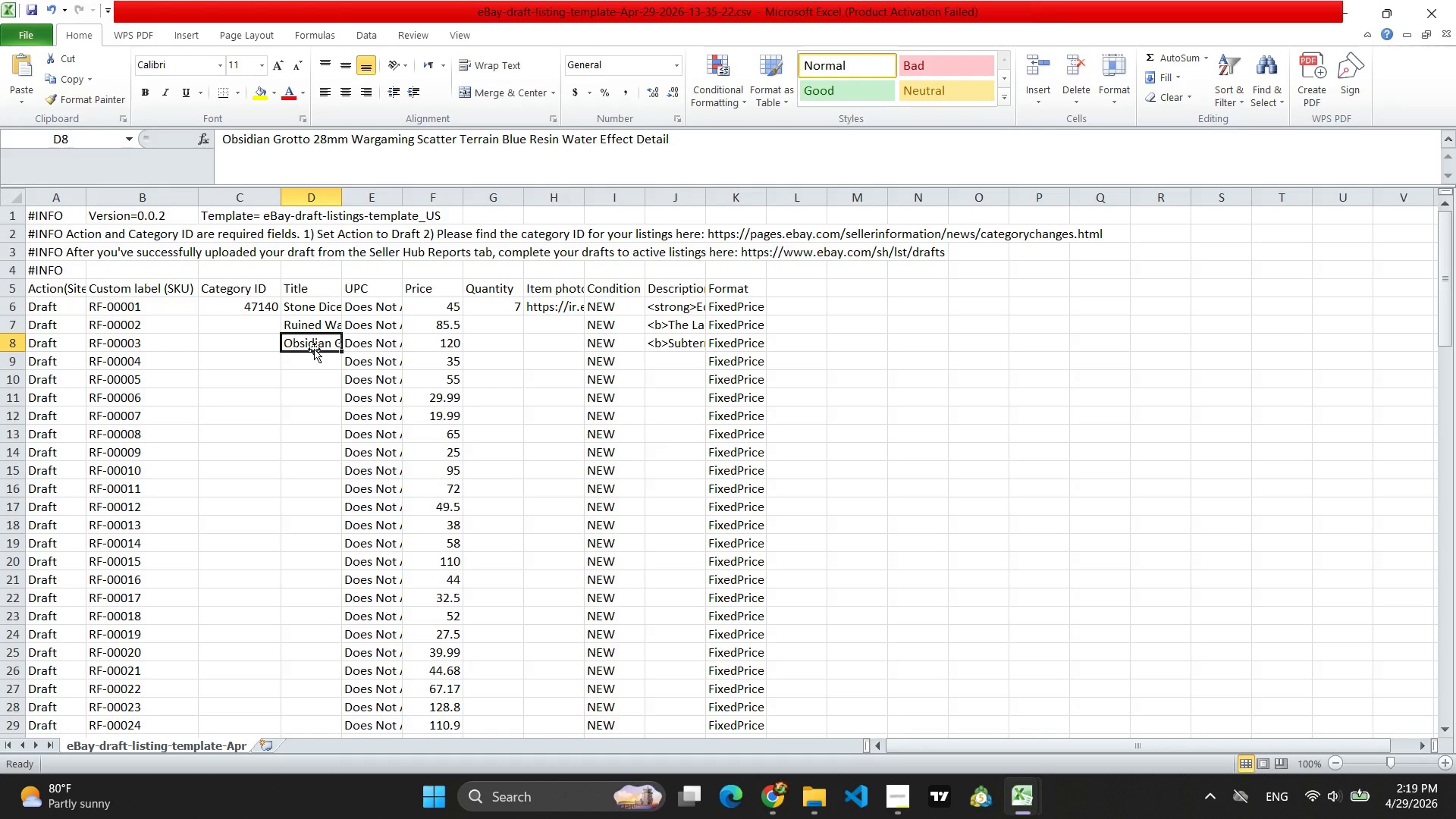 
key(Control+V)
 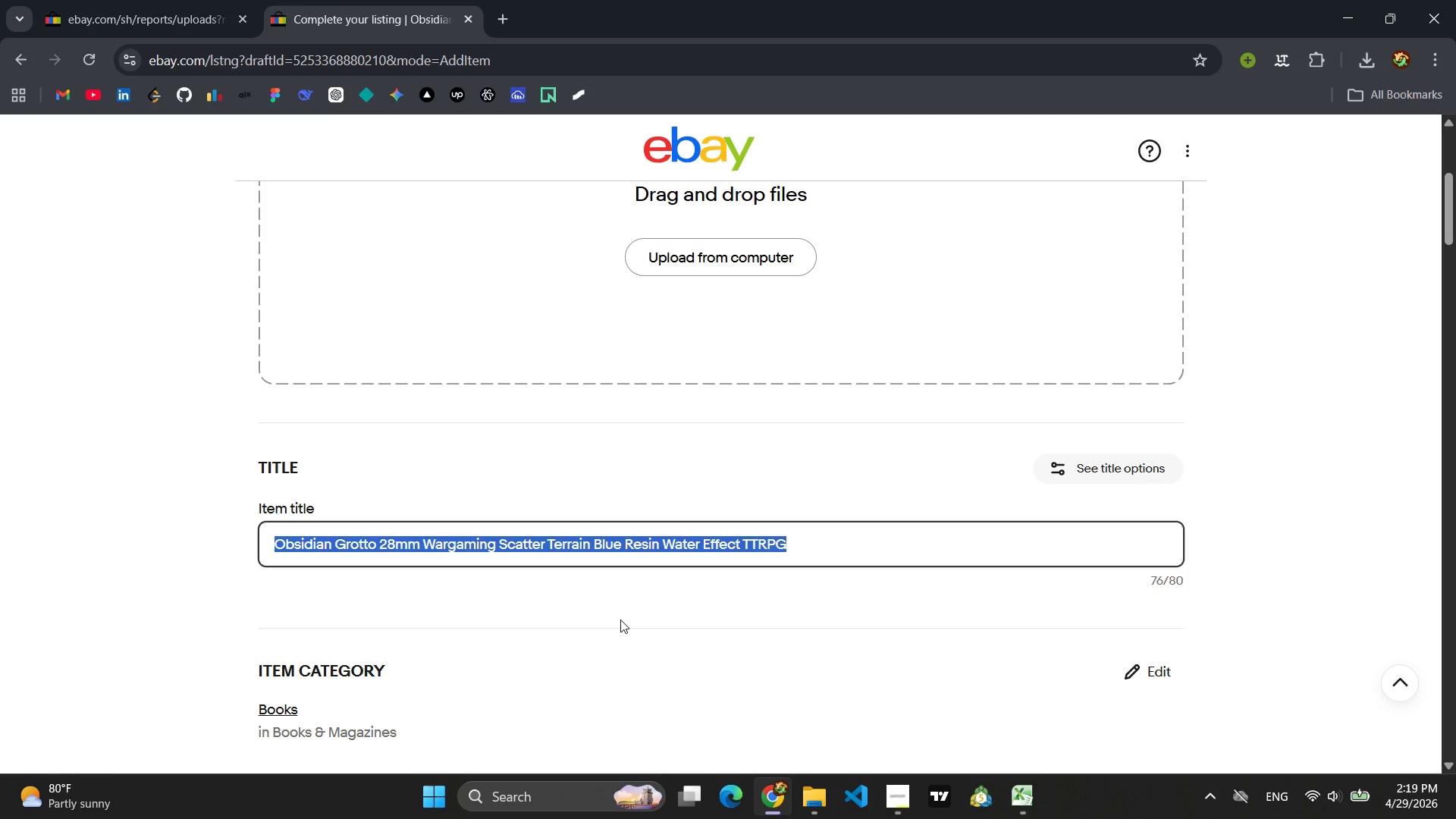 
wait(8.5)
 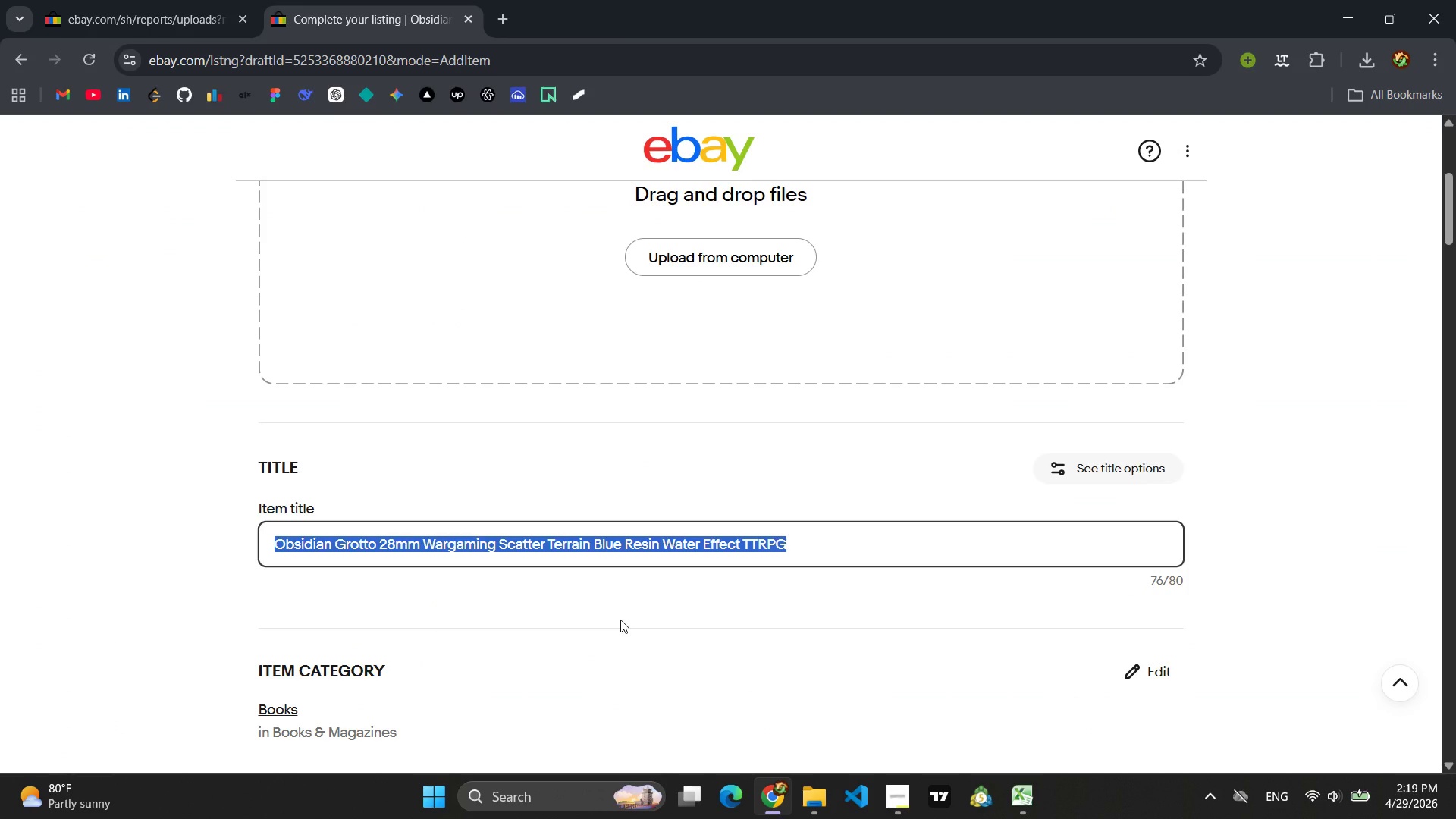 
type(Cursed crypt Entrance 2)
key(Backspace)
type(32mm Heroic Wargaming Terrain Grey Resin Unpainted TTRPG)
 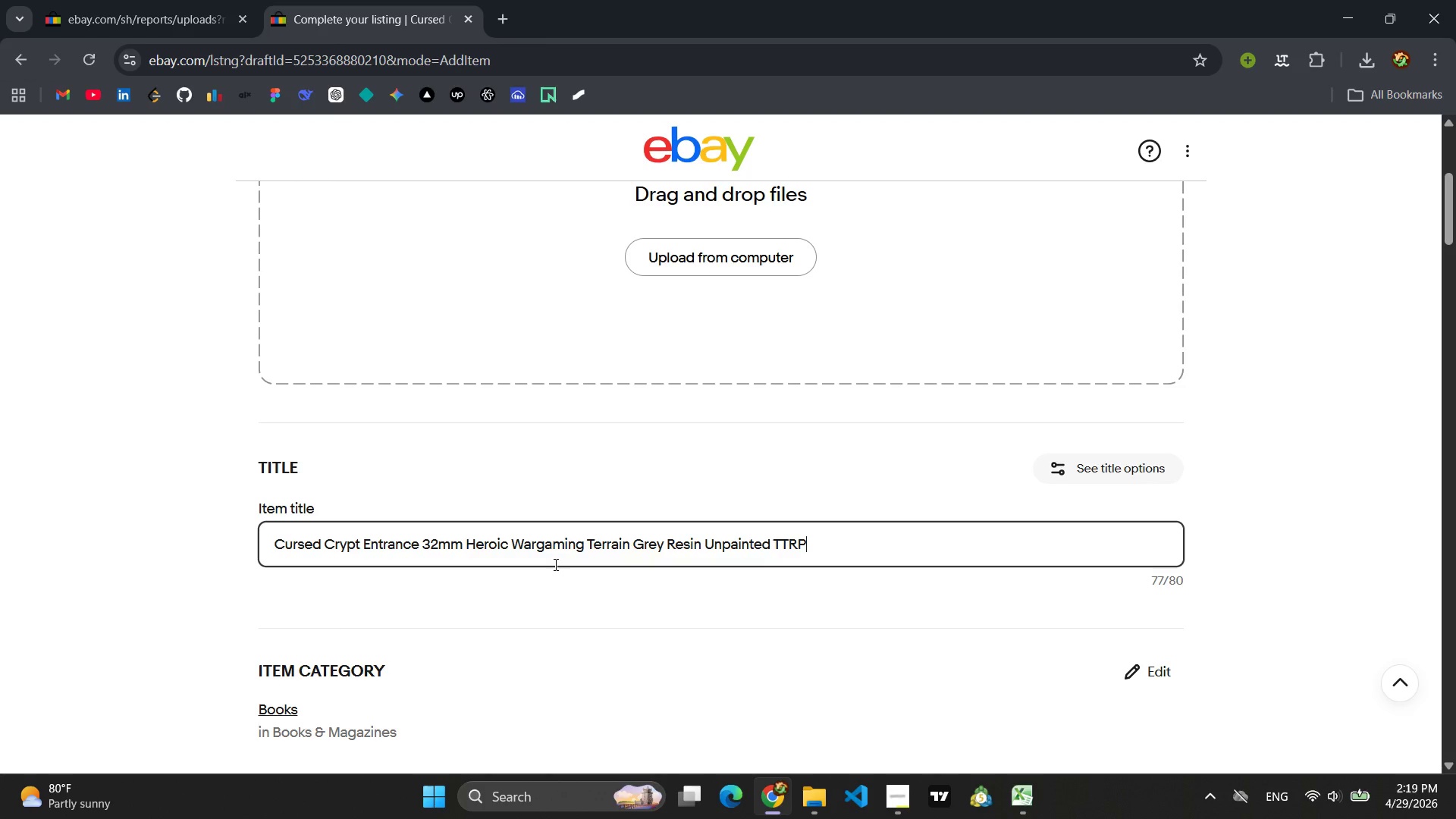 
key(Control+ControlLeft)
 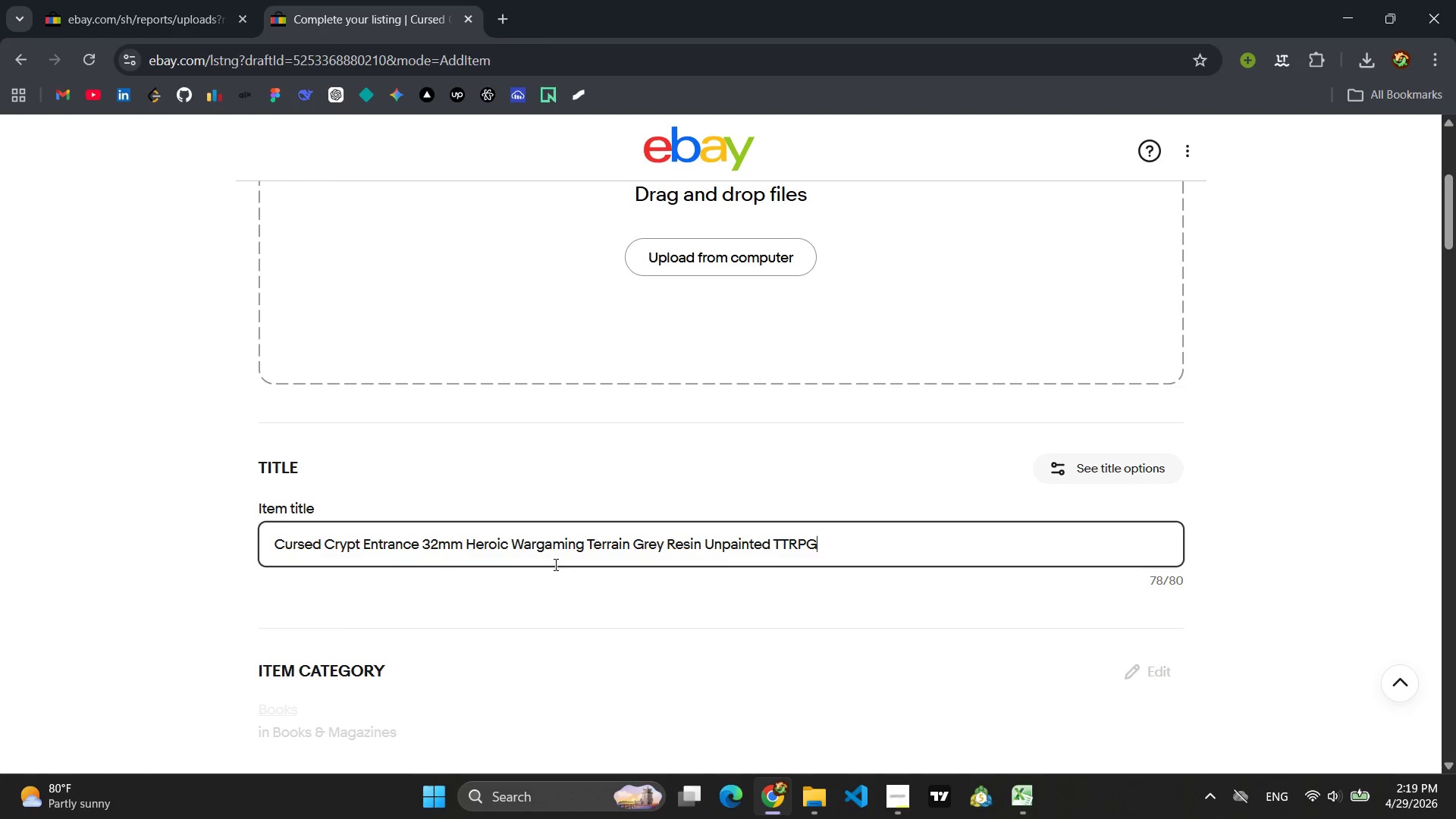 
key(Control+A)
 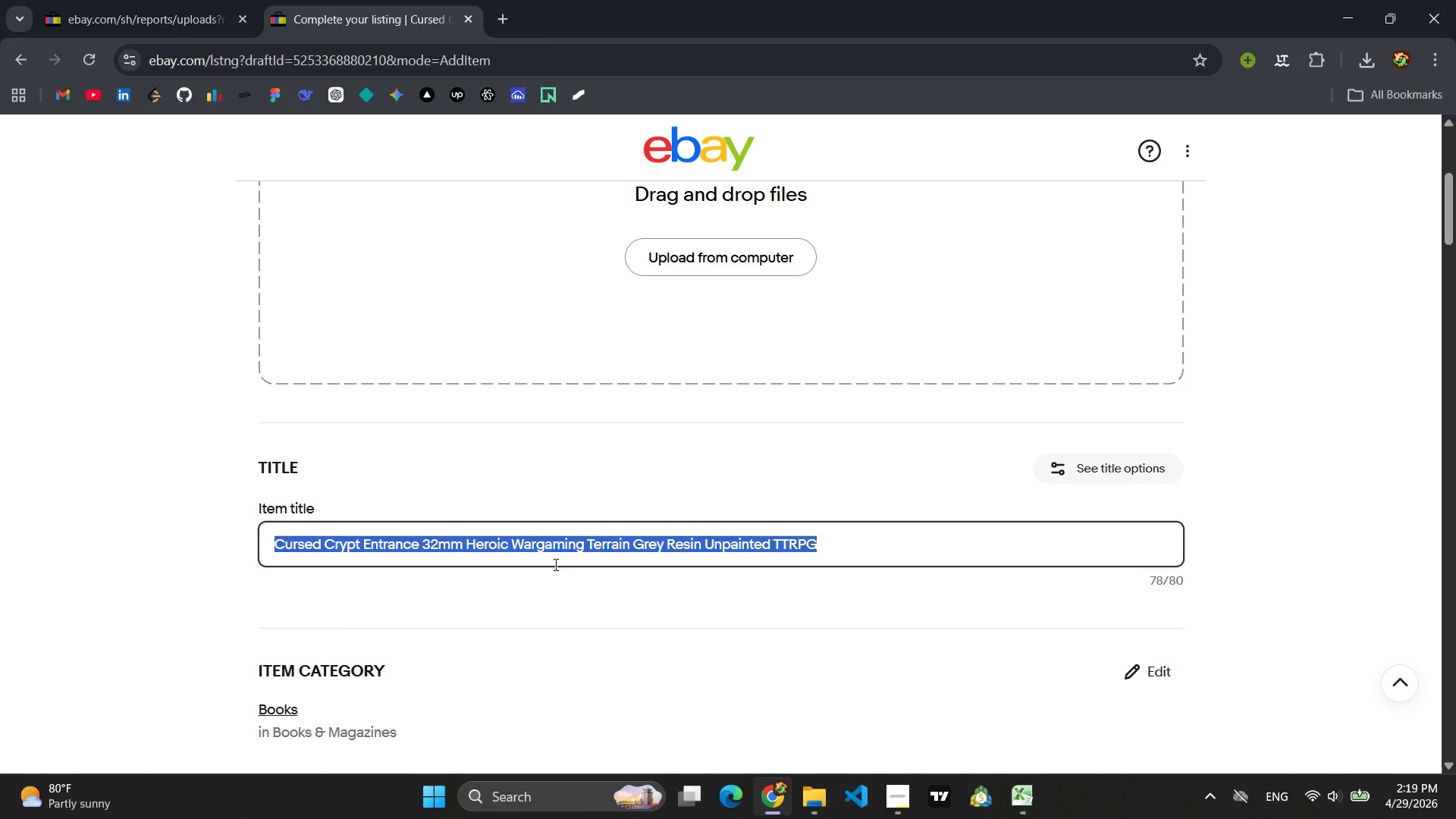 
key(Control+C)
 